 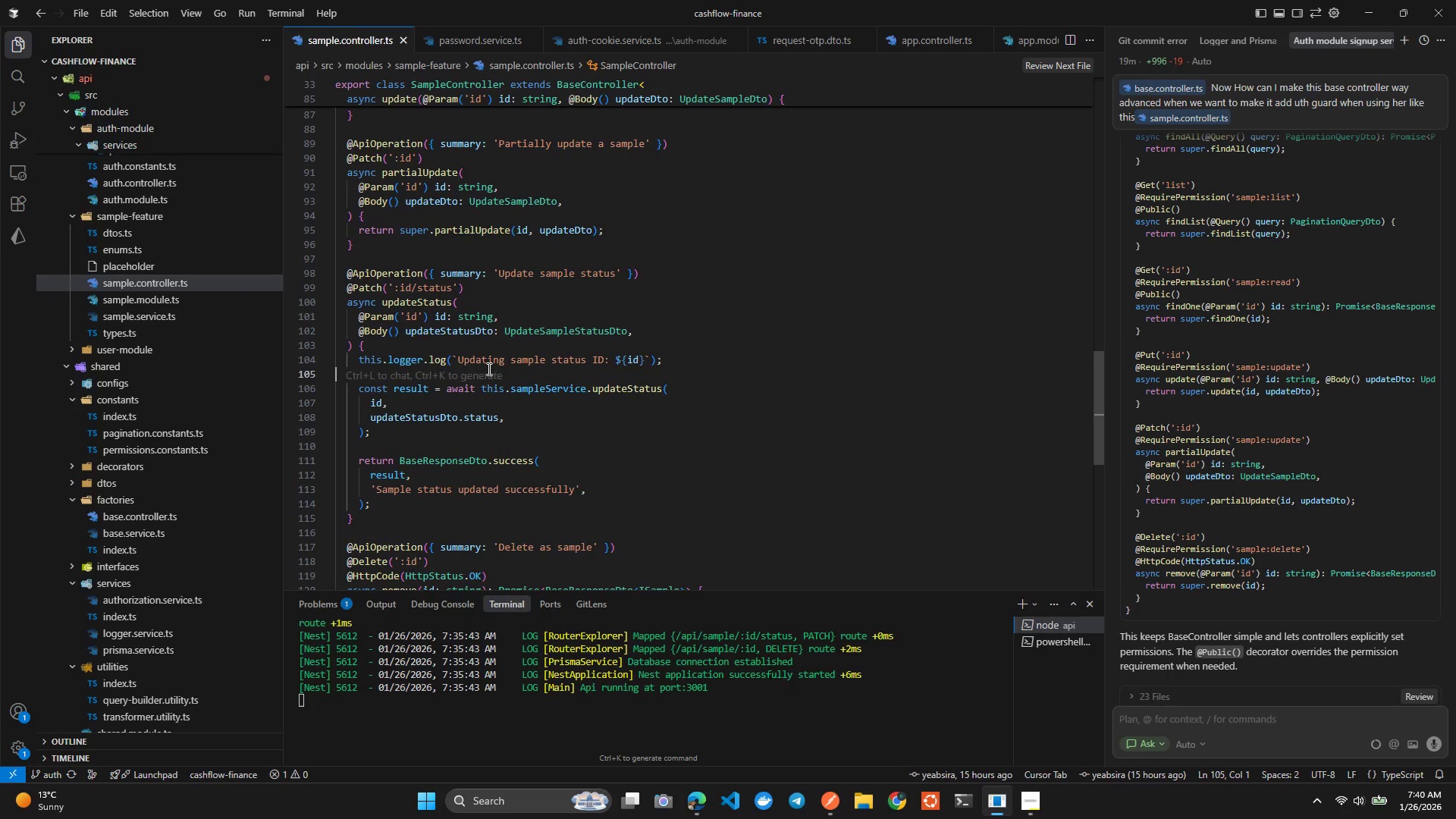 
key(Control+Tab)
 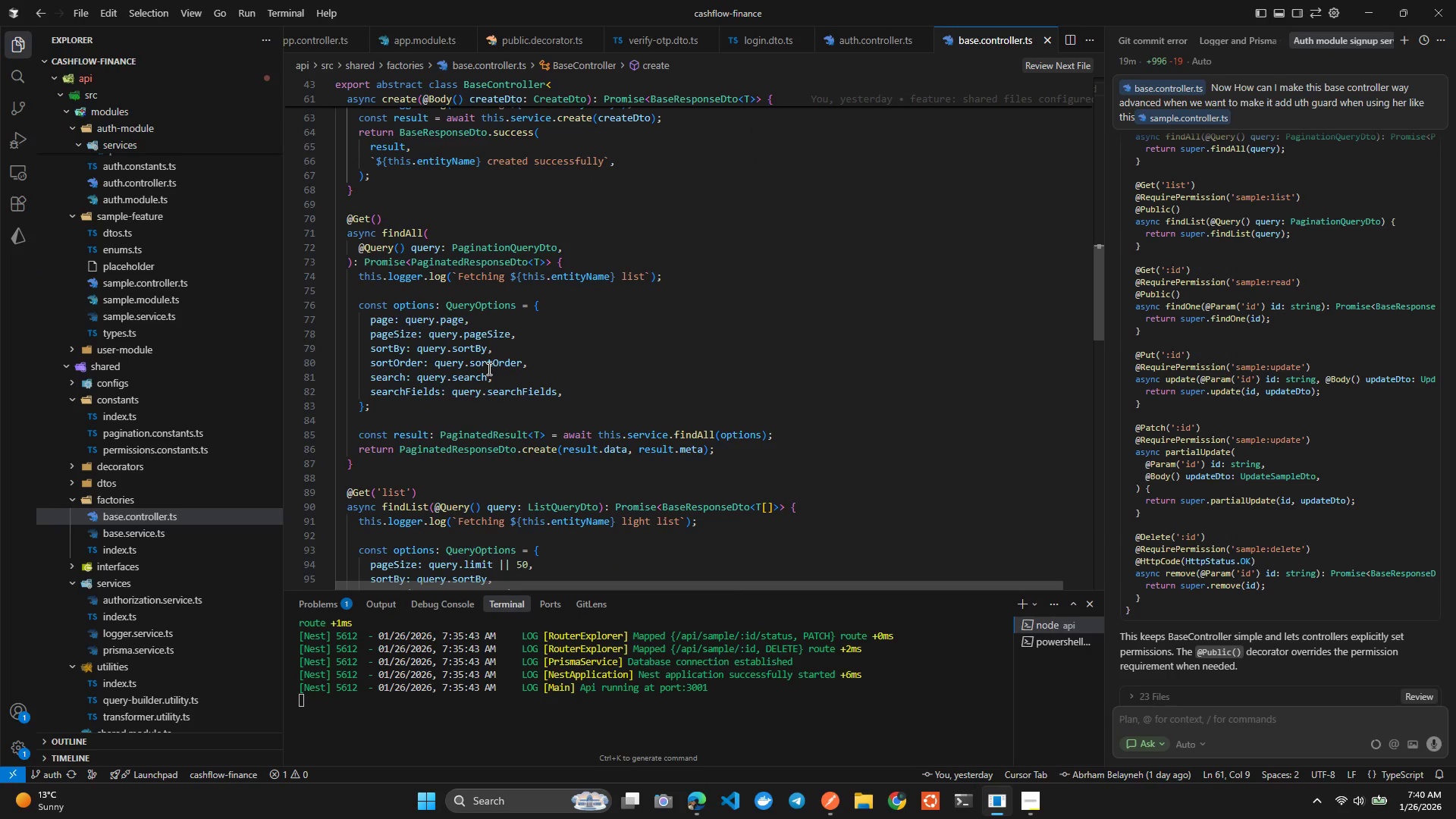 
wait(5.16)
 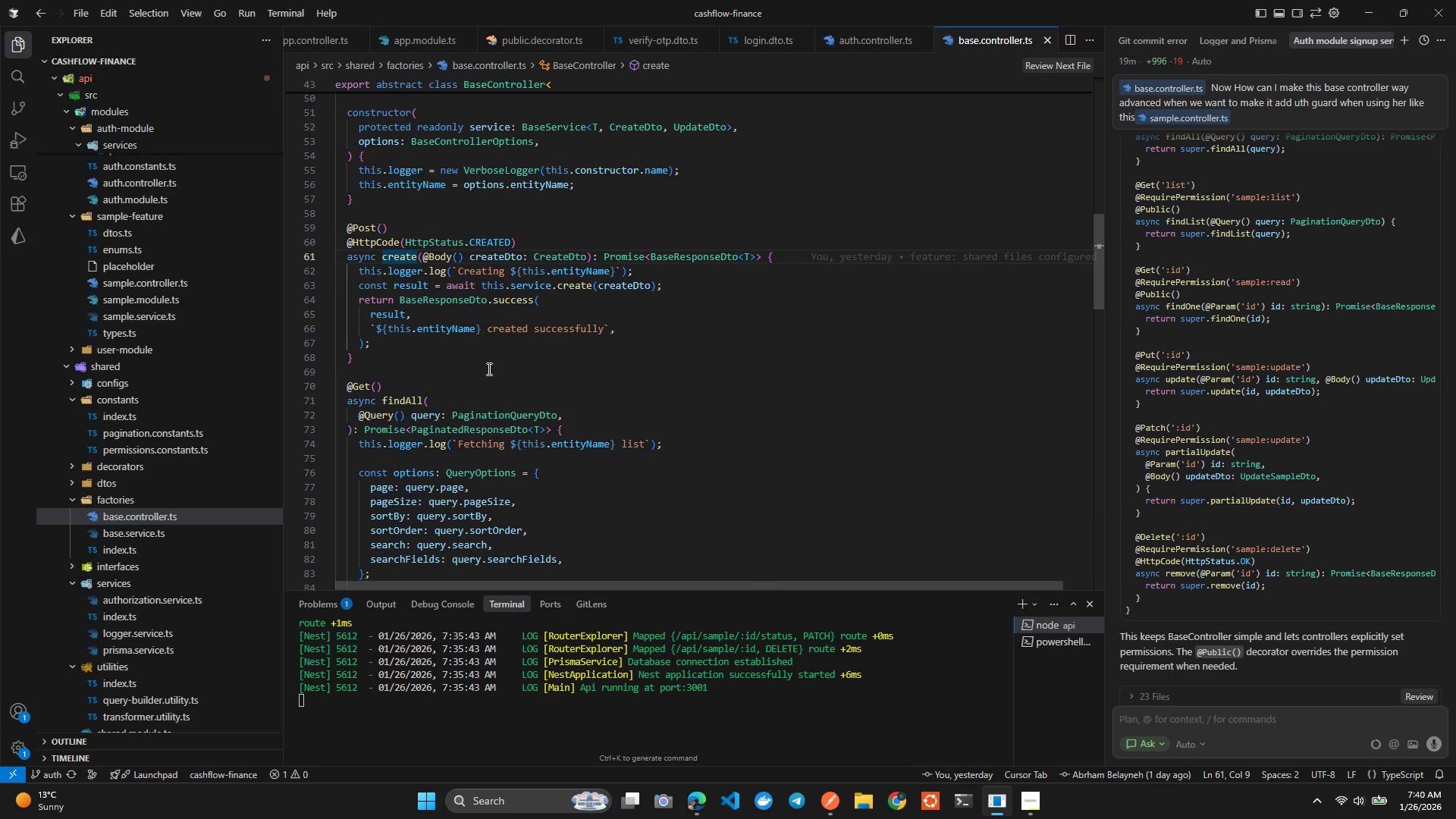 
left_click([461, 438])
 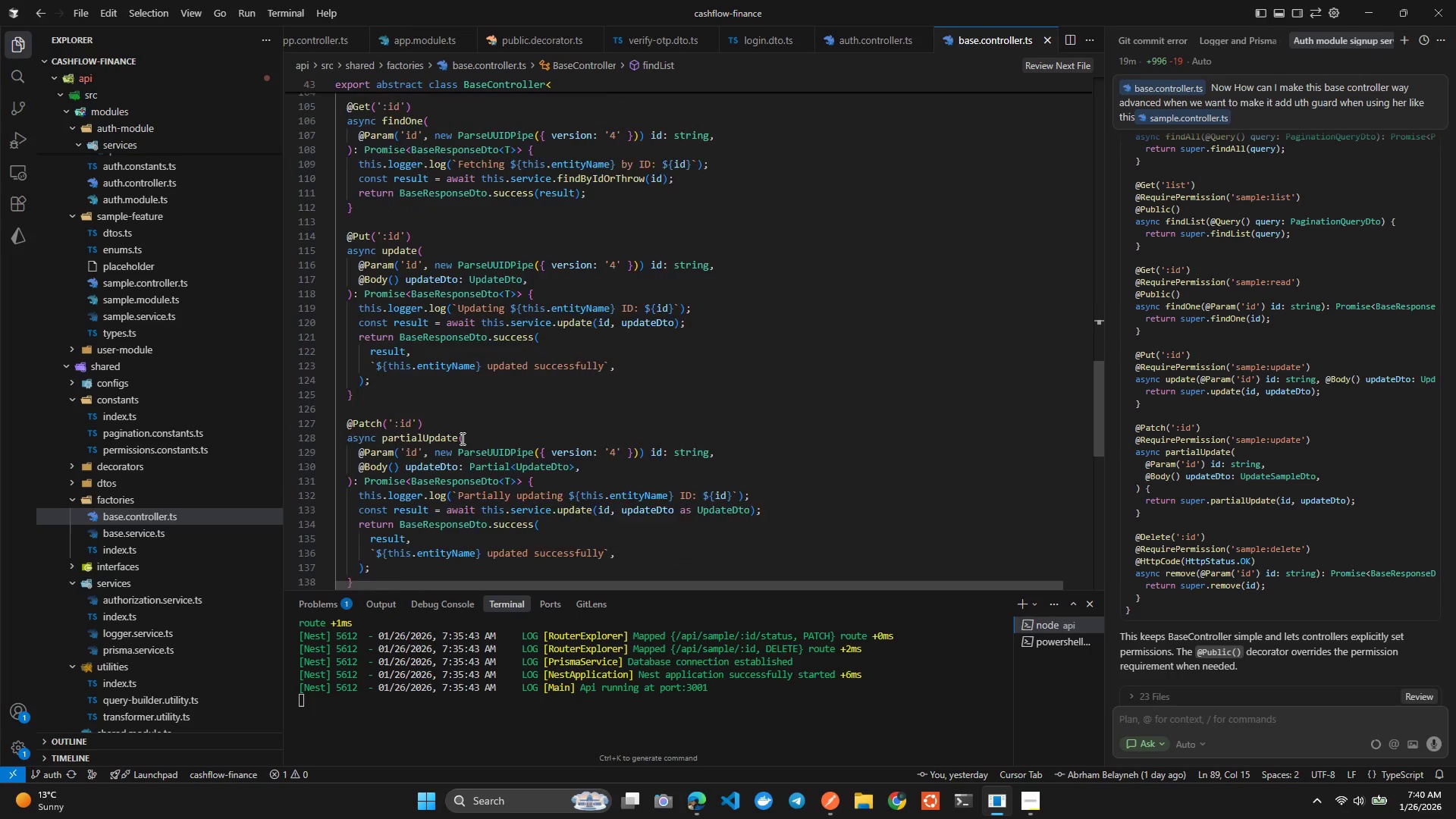 
wait(6.19)
 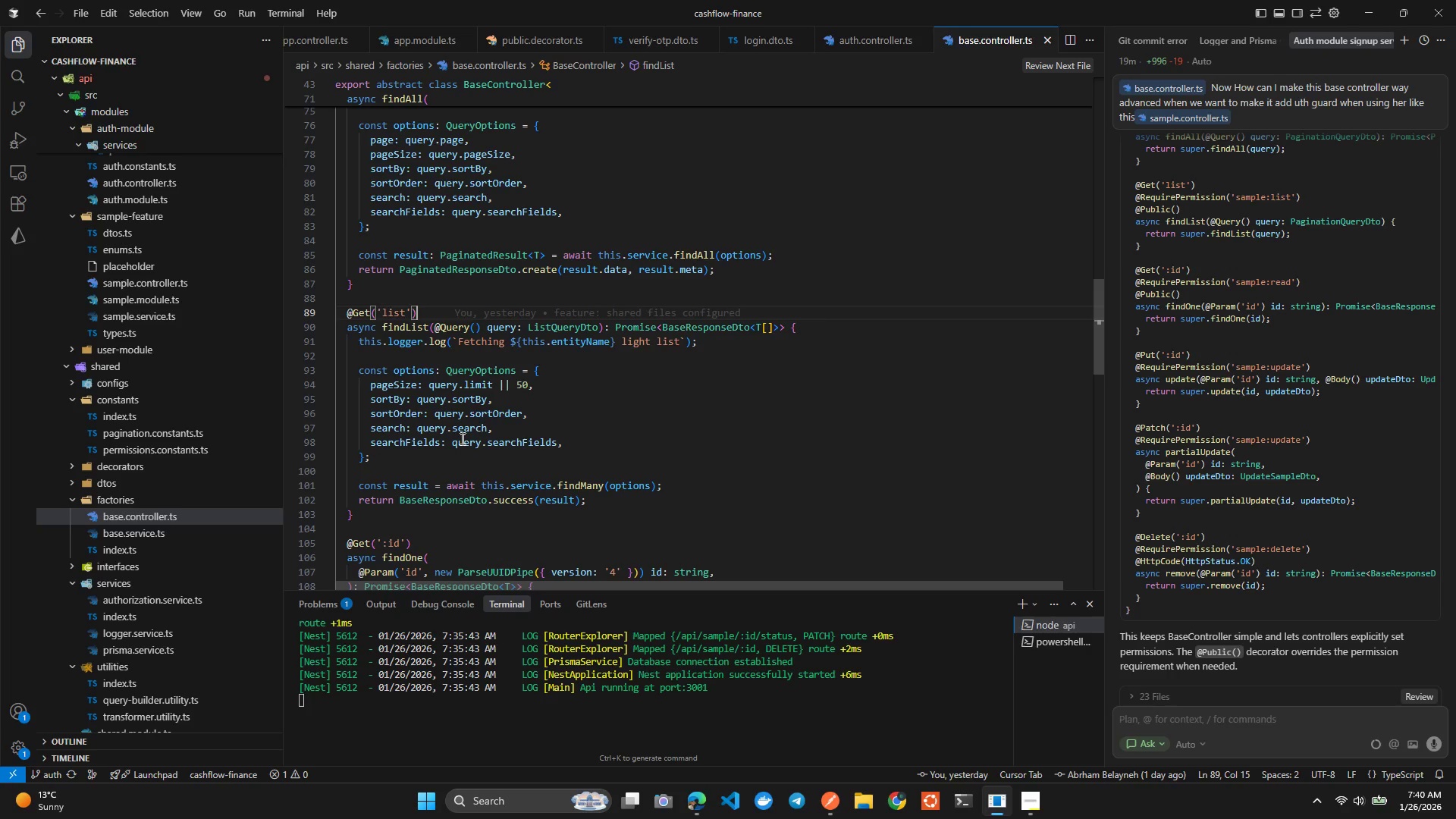 
left_click([508, 335])
 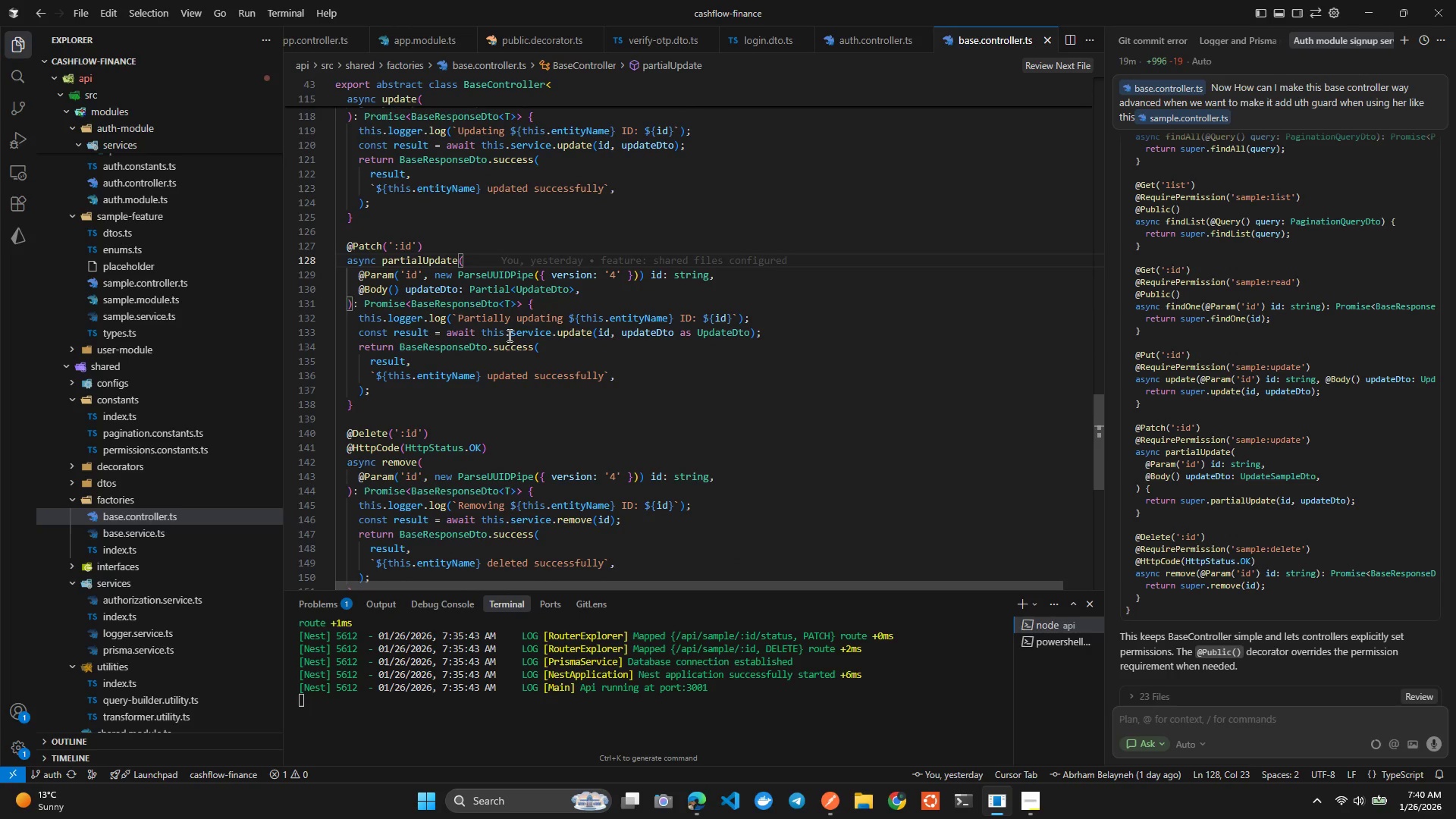 
left_click([469, 448])
 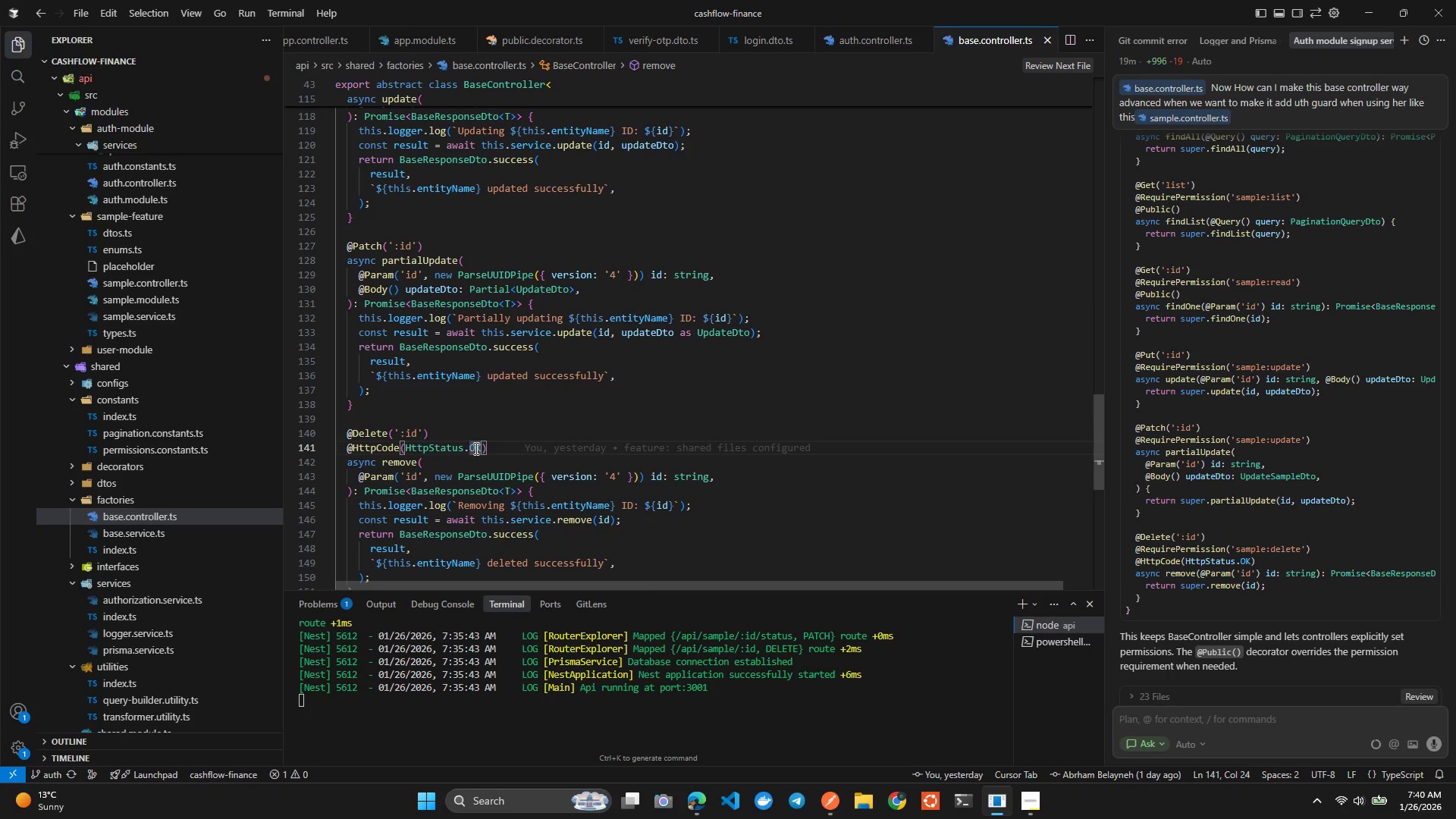 
left_click([475, 448])
 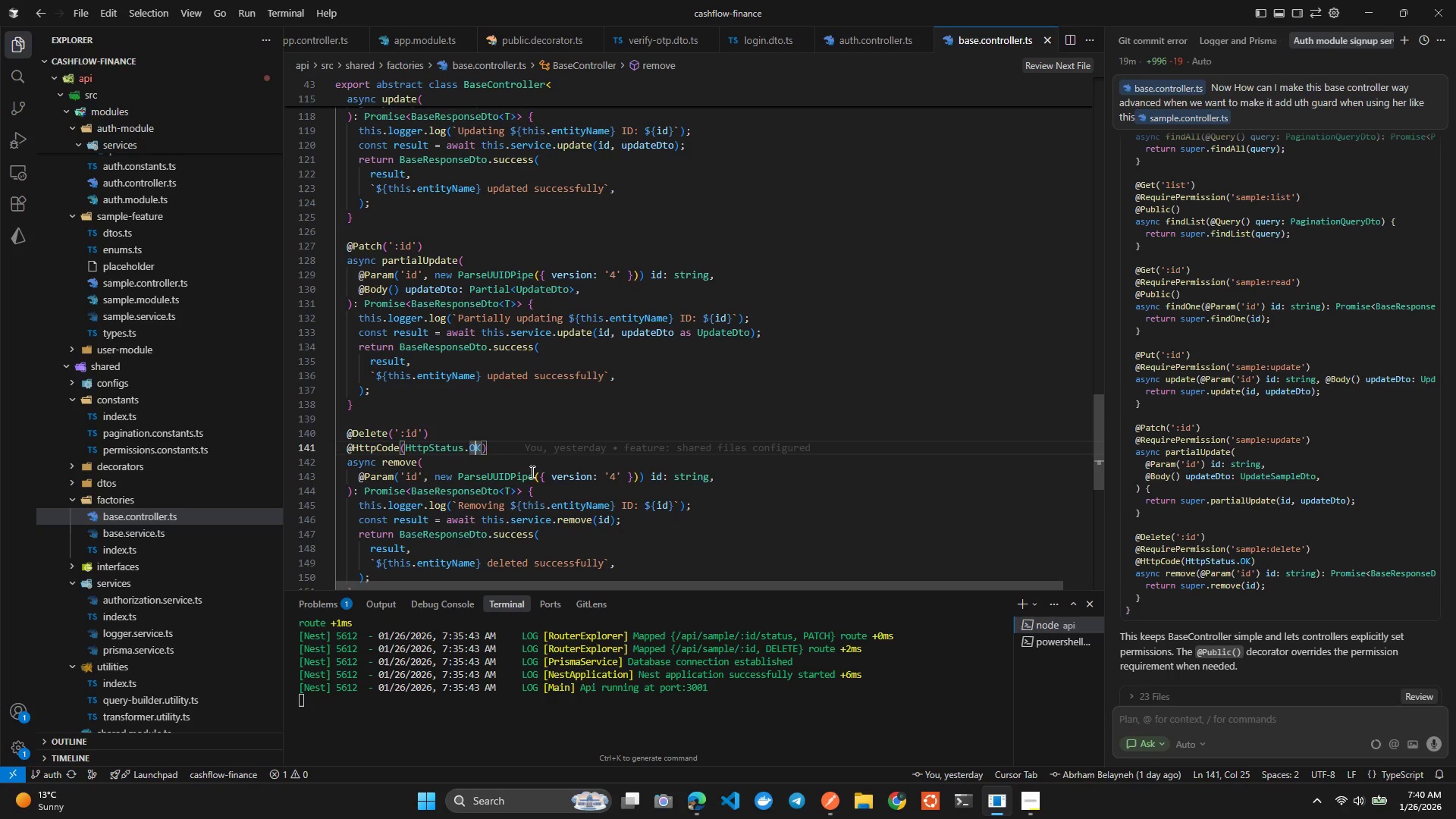 
left_click([534, 473])
 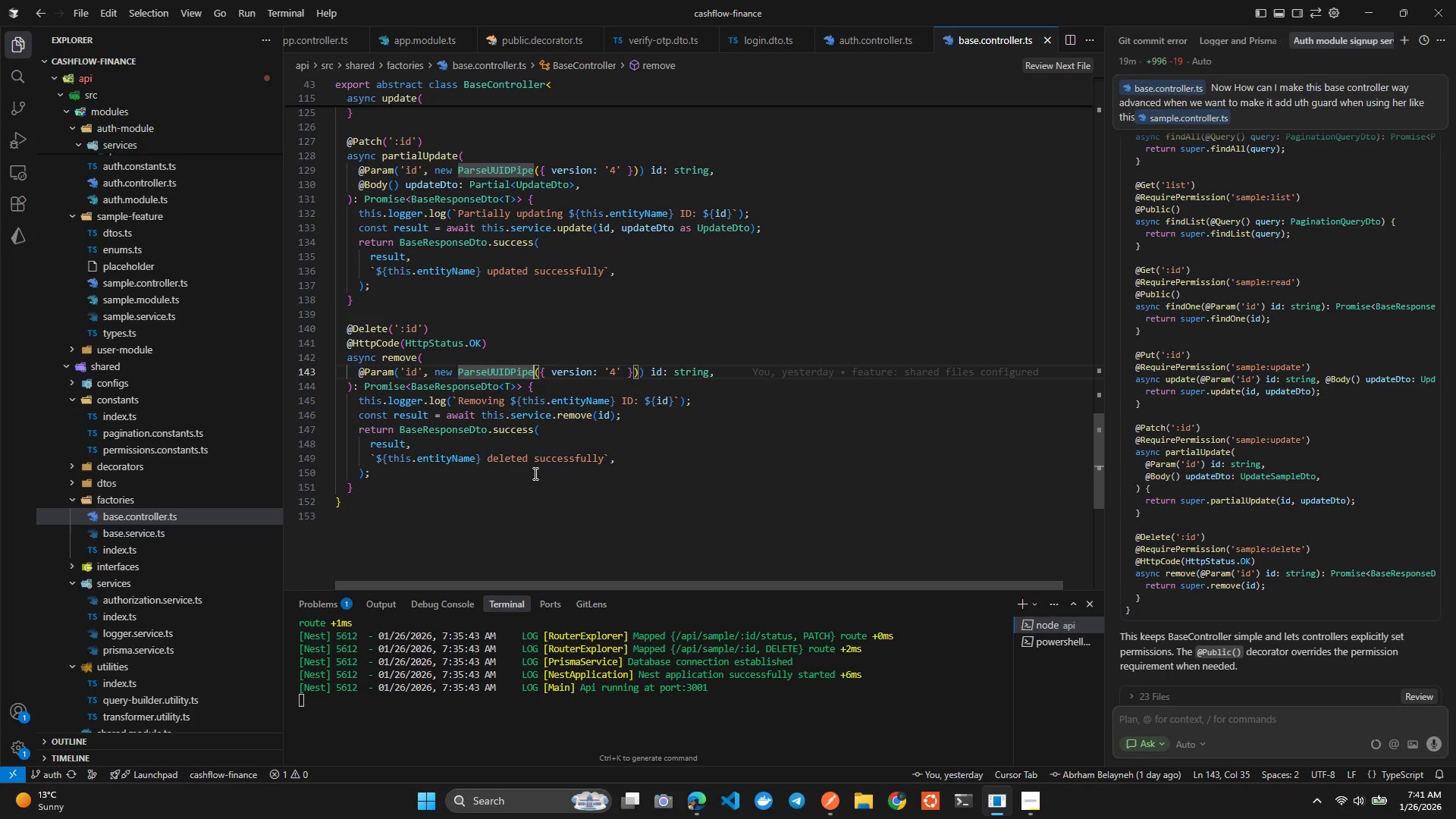 
wait(11.25)
 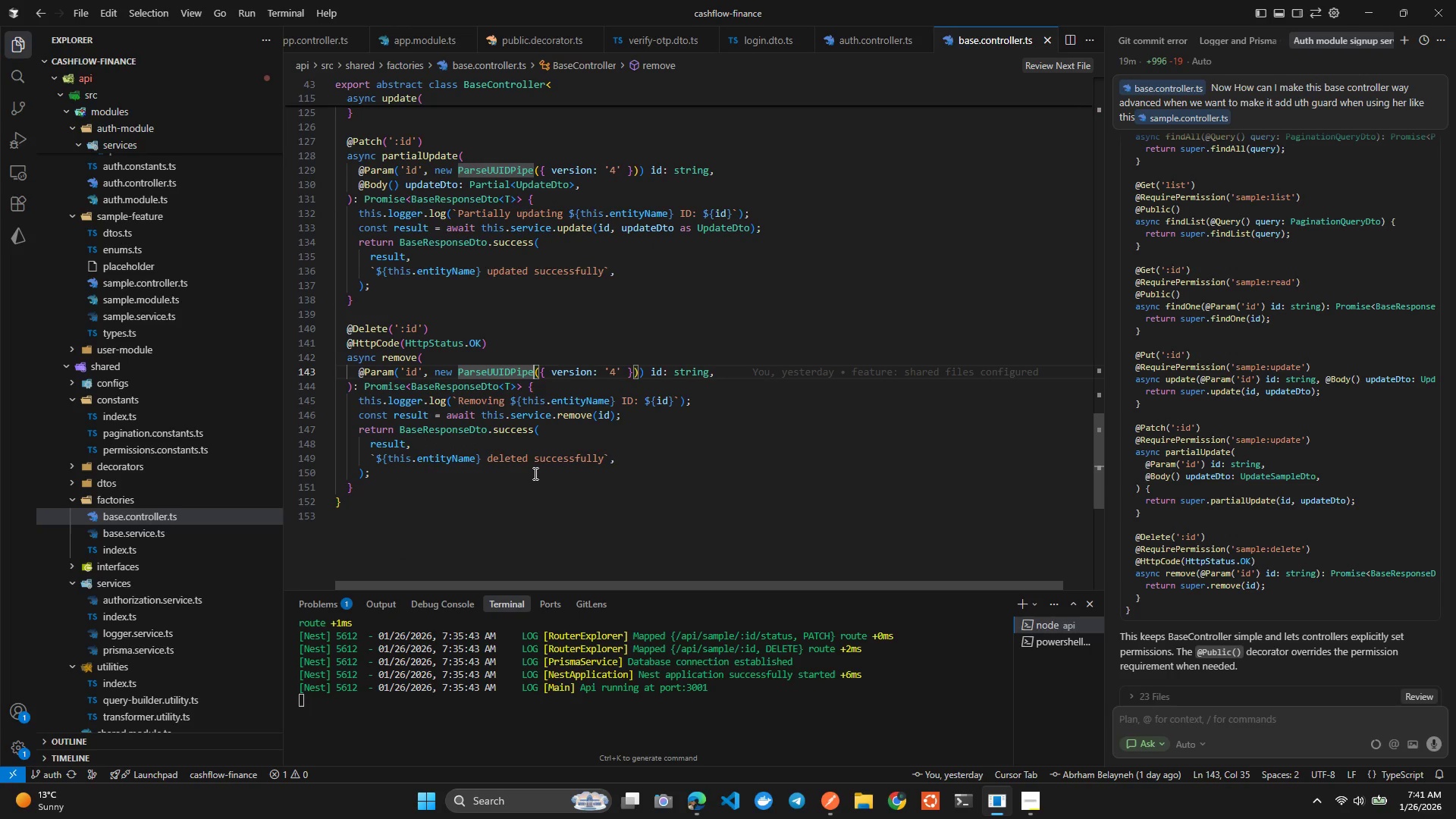 
left_click([475, 483])
 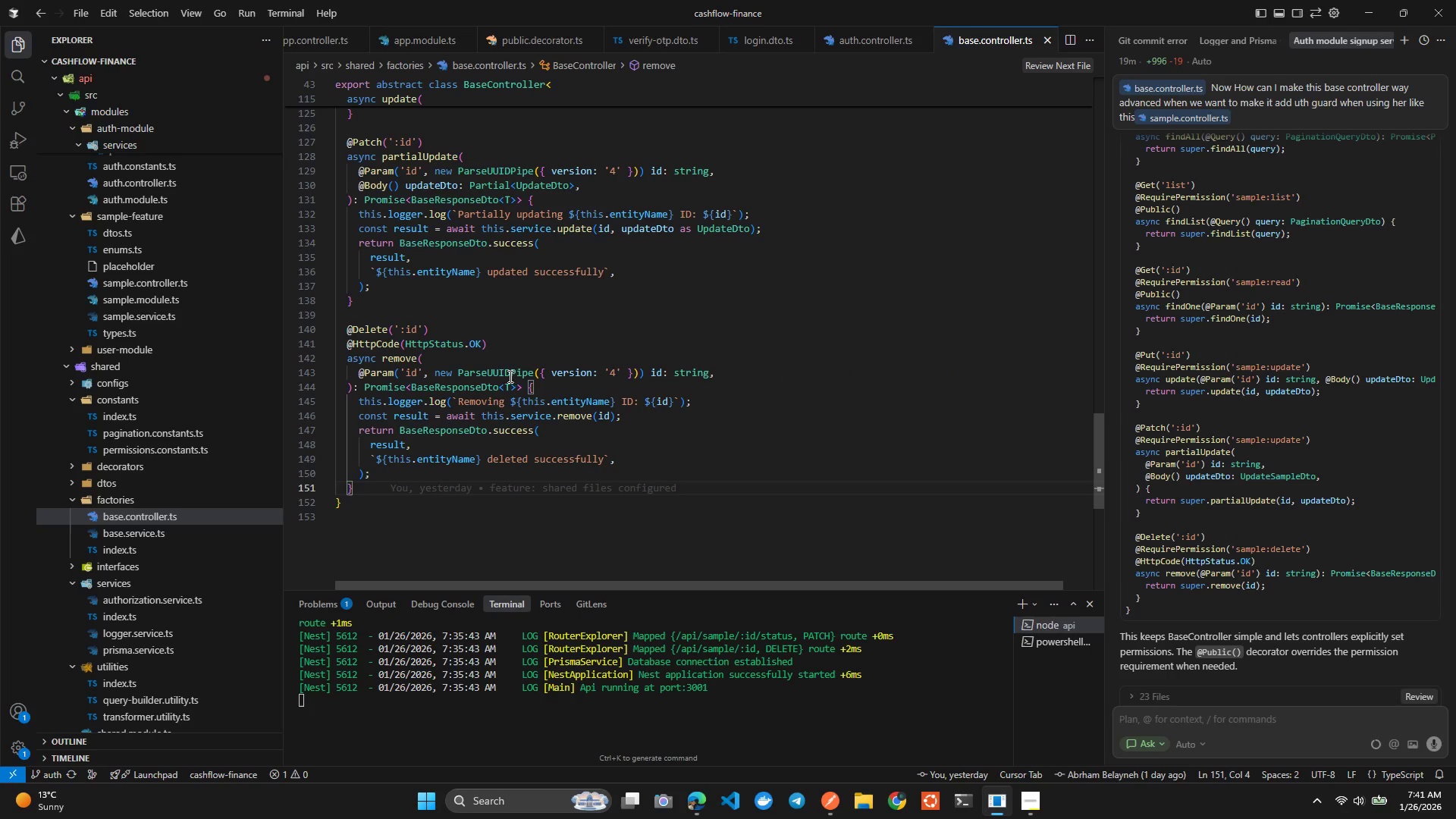 
left_click([510, 372])
 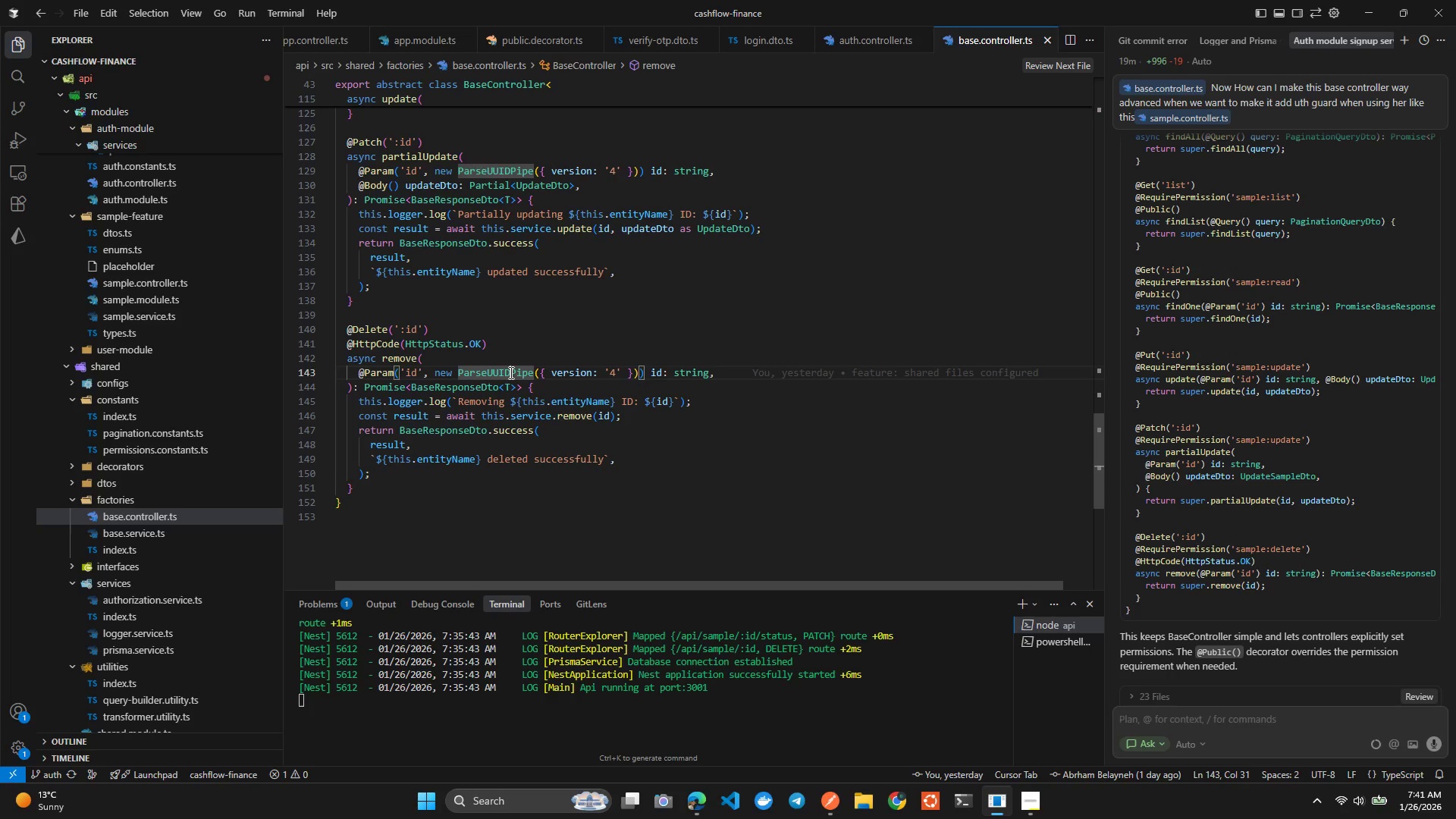 
hold_key(key=ControlLeft, duration=0.75)
left_click([510, 372])
 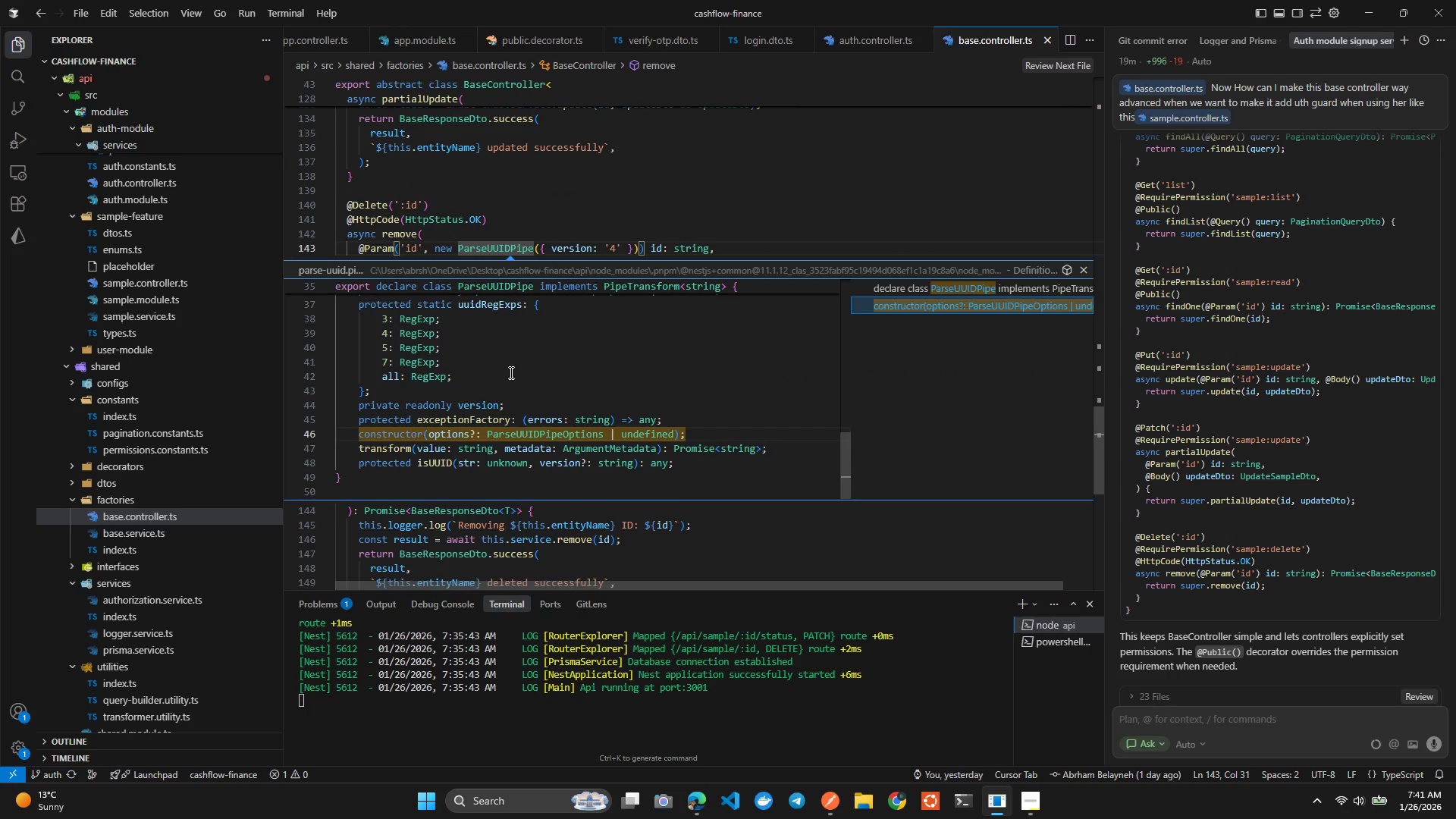 
hold_key(key=ControlLeft, duration=1.51)
left_click([529, 439])
 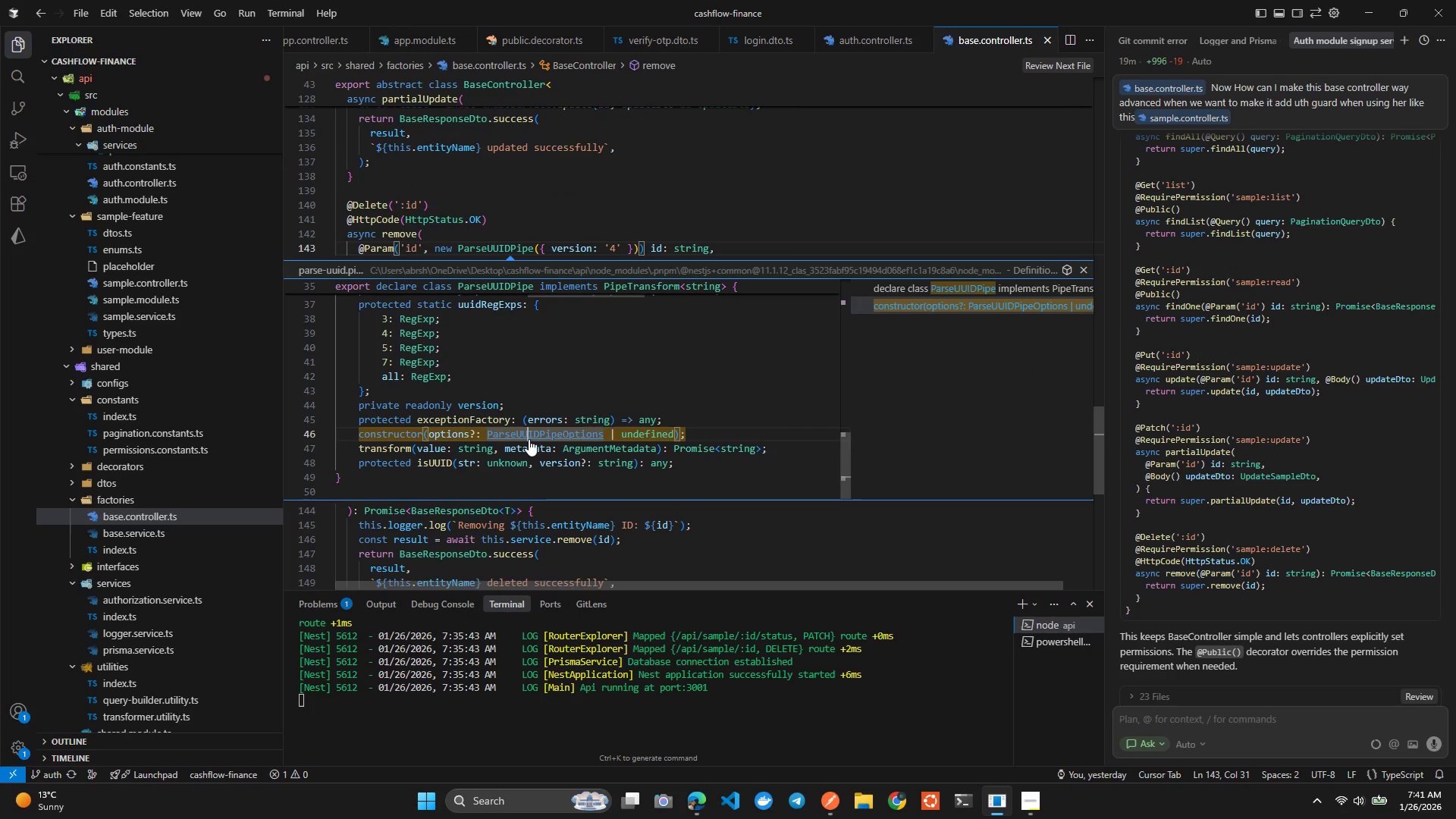 
key(Control+ControlLeft)
 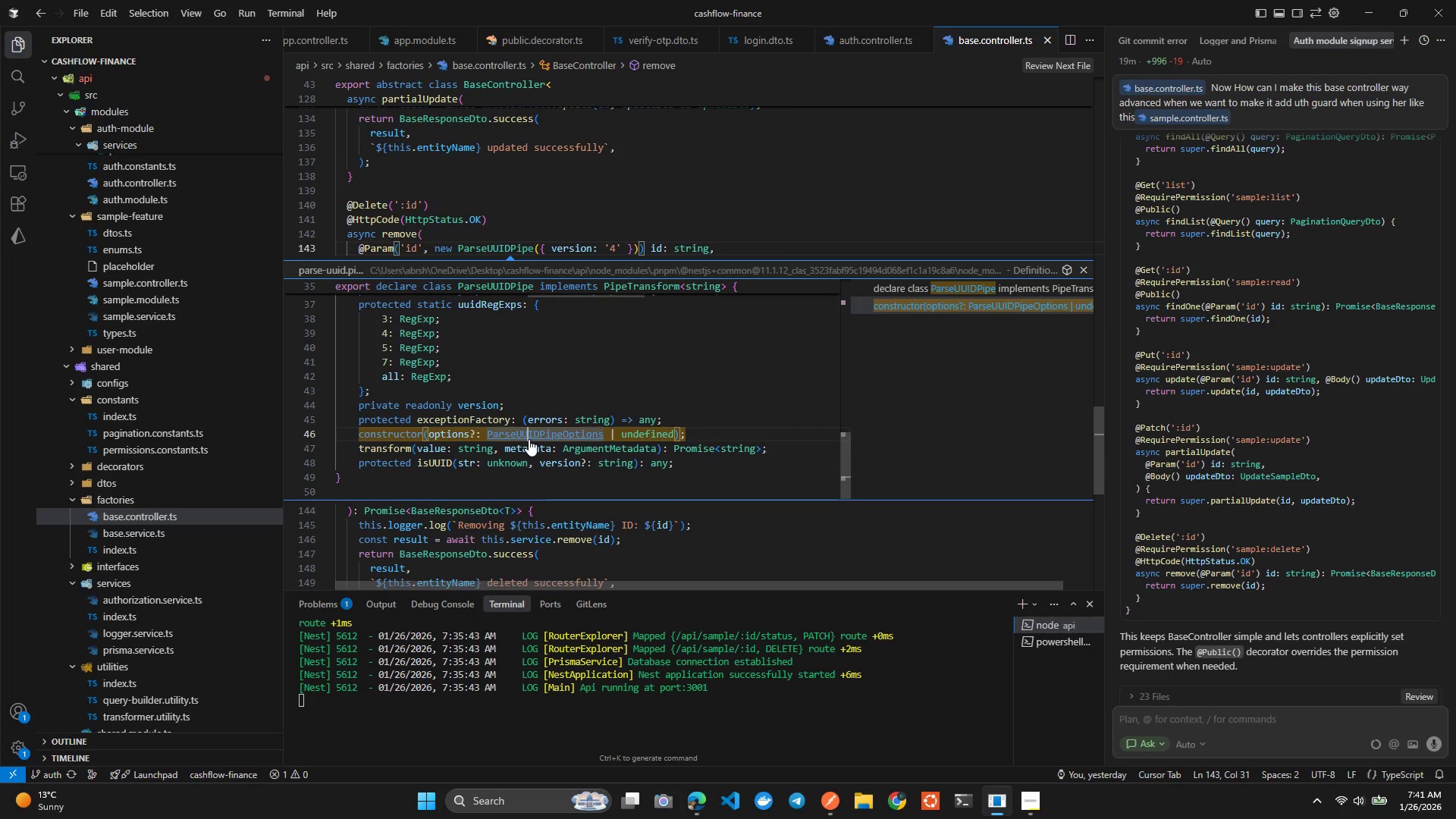 
key(Control+ControlLeft)
 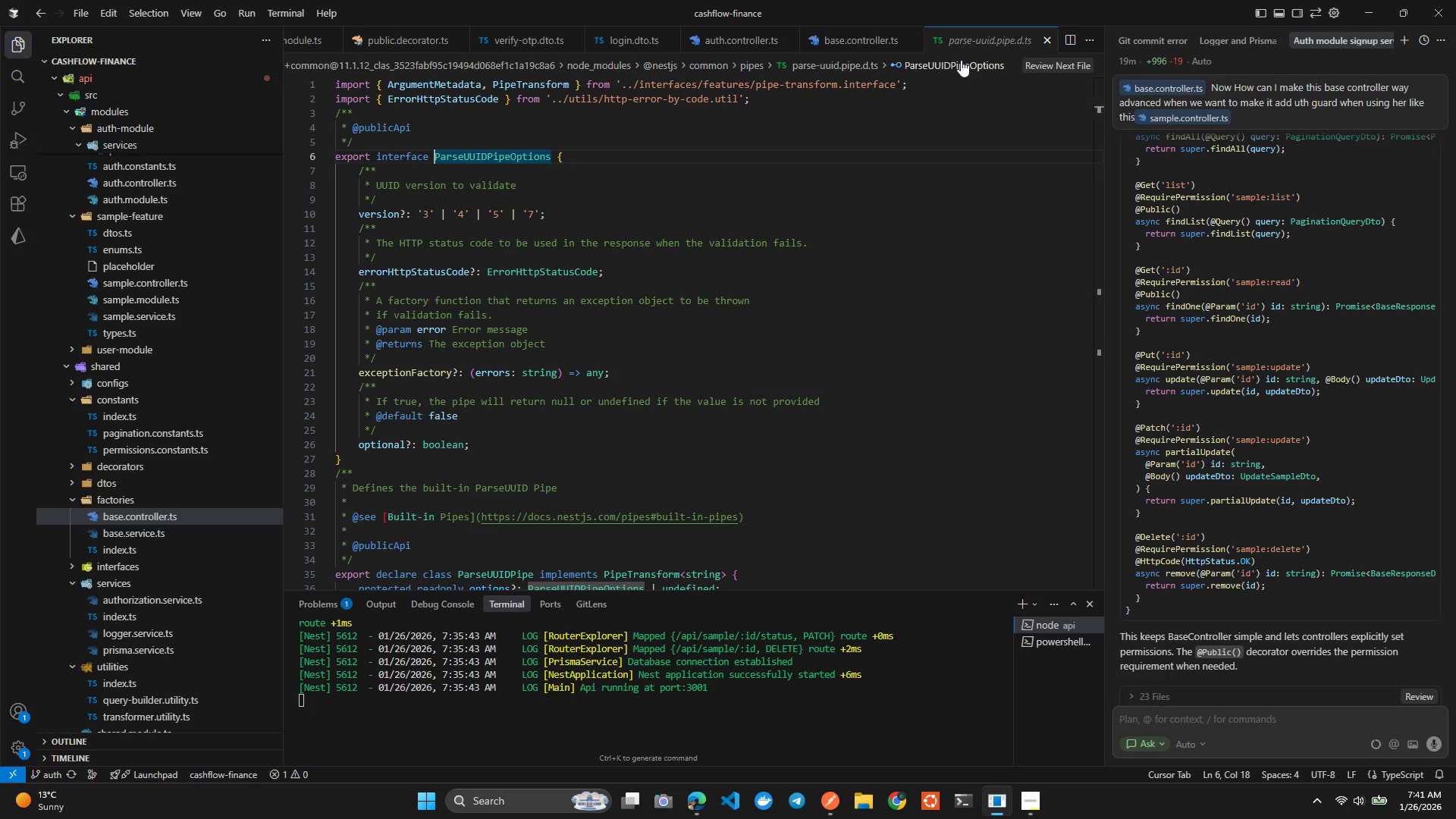 
wait(5.98)
 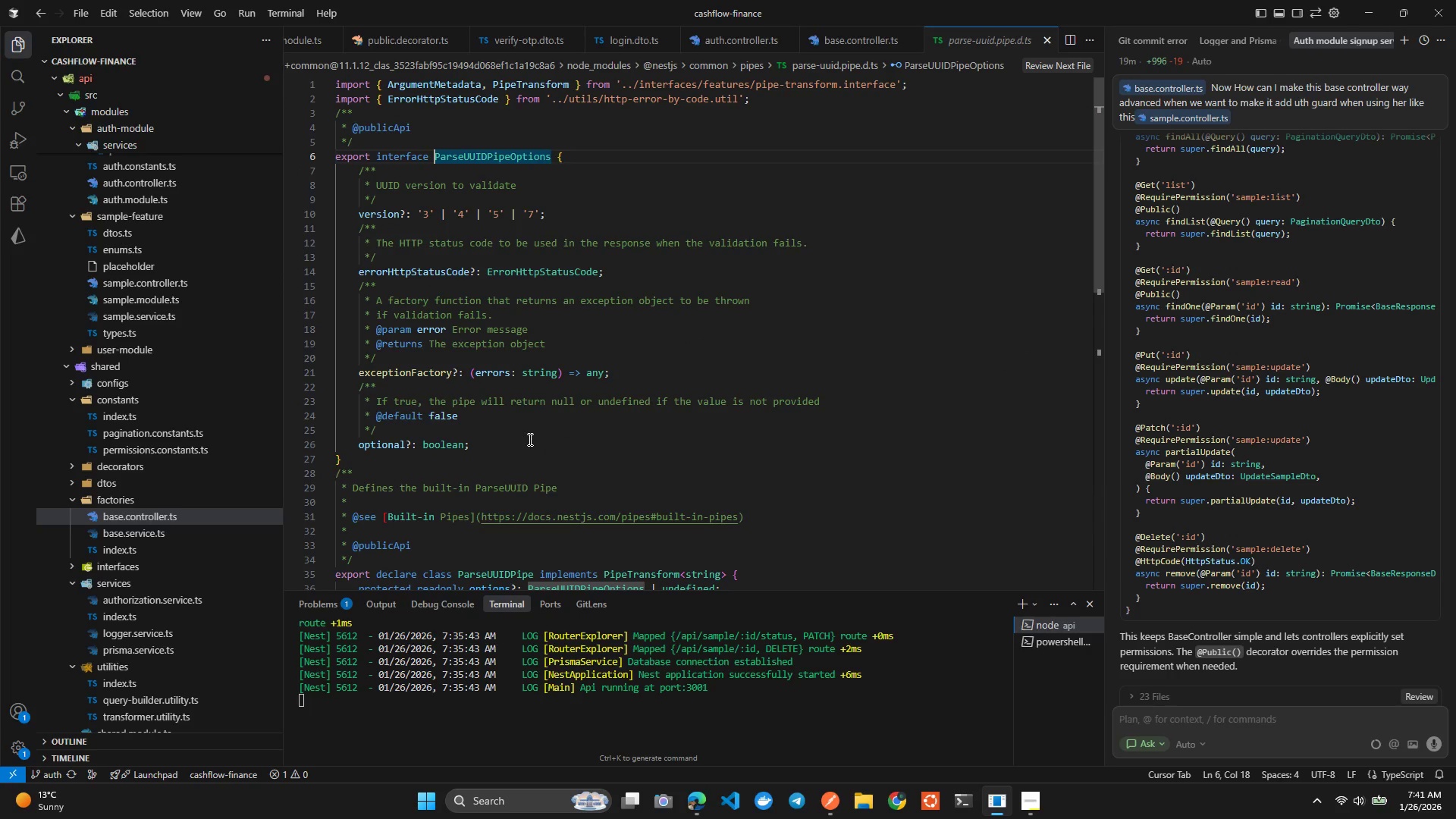 
left_click([1047, 42])
 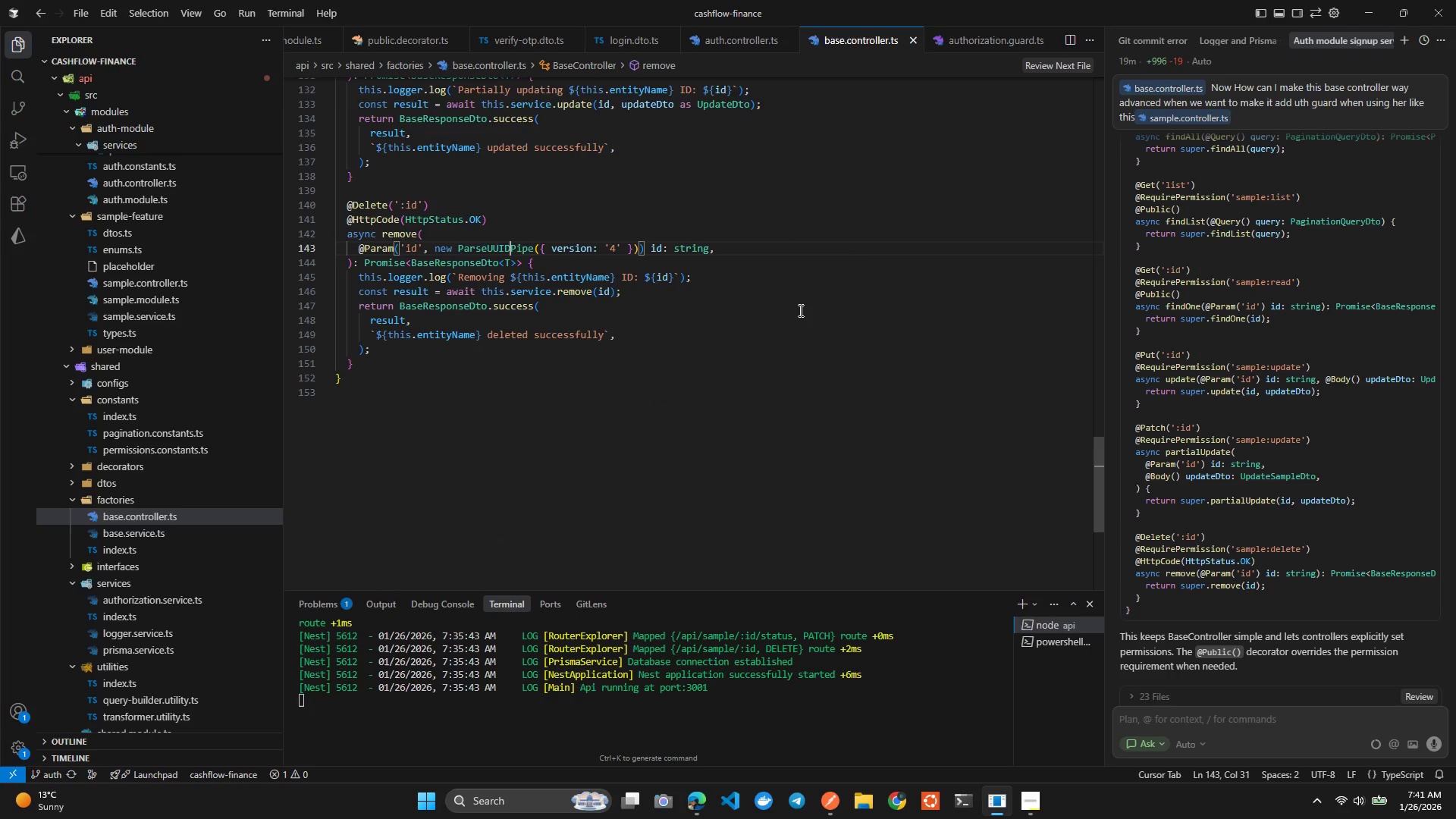 
left_click([799, 310])
 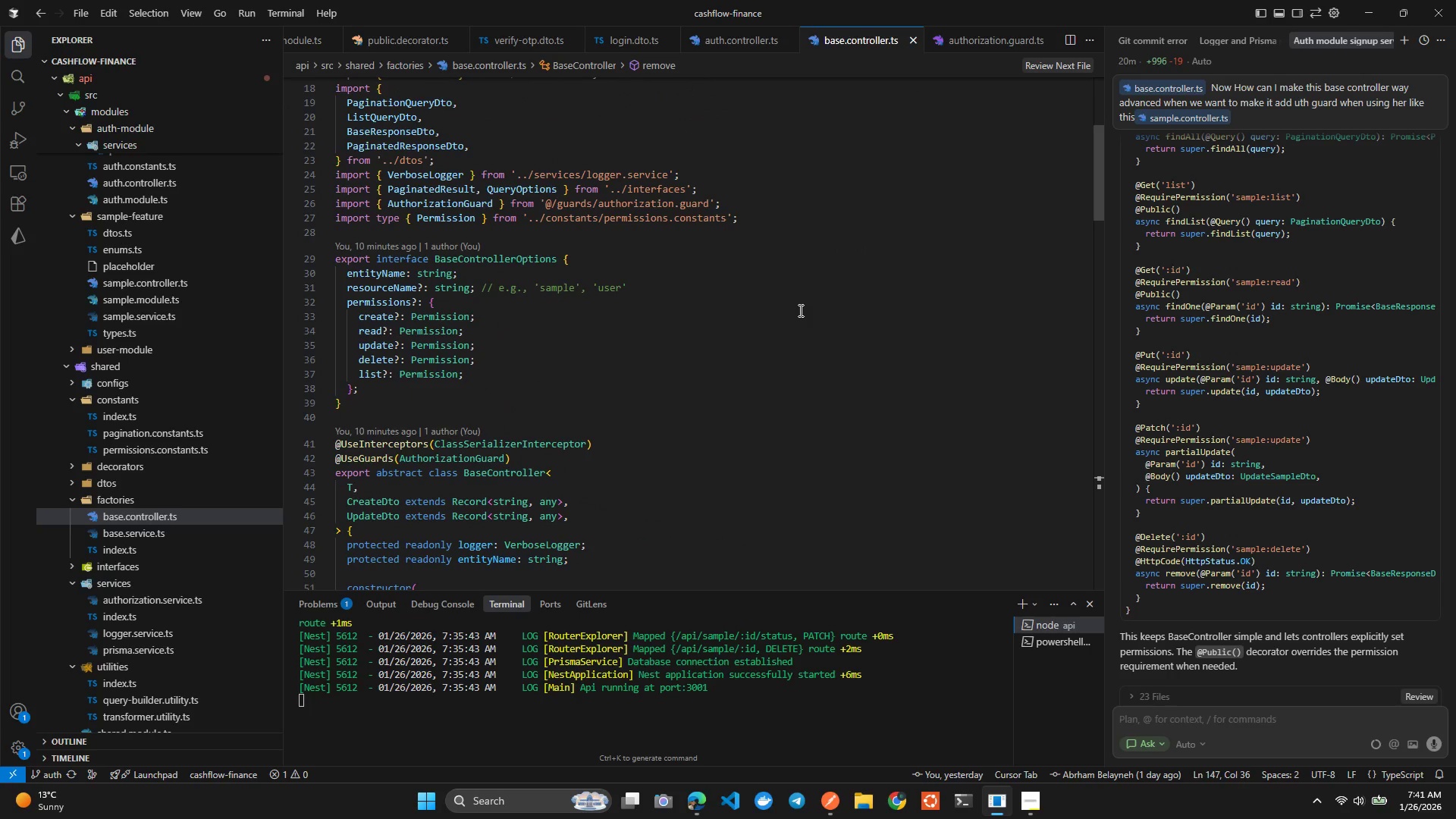 
wait(13.94)
 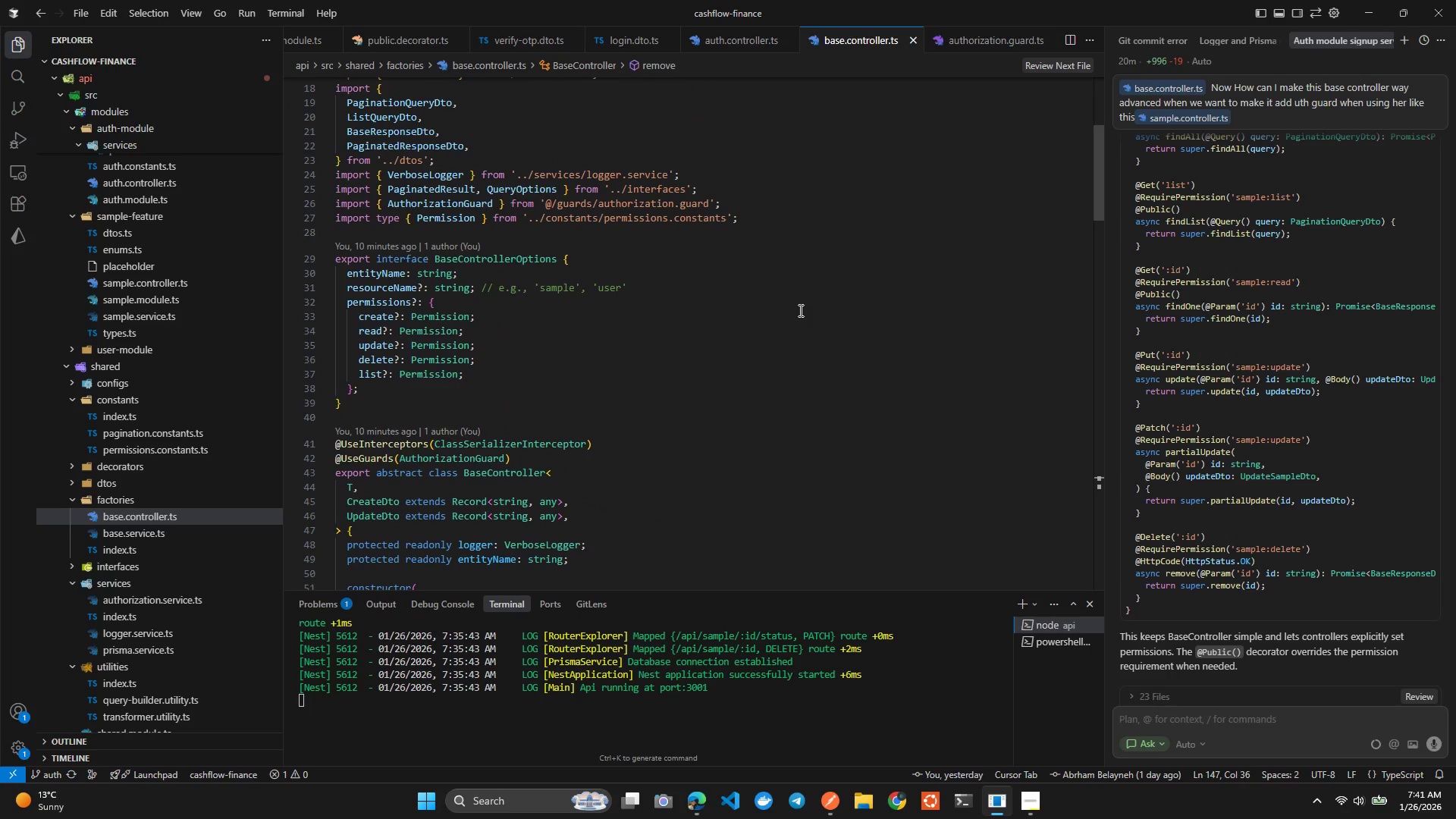 
key(Alt+Tab)
 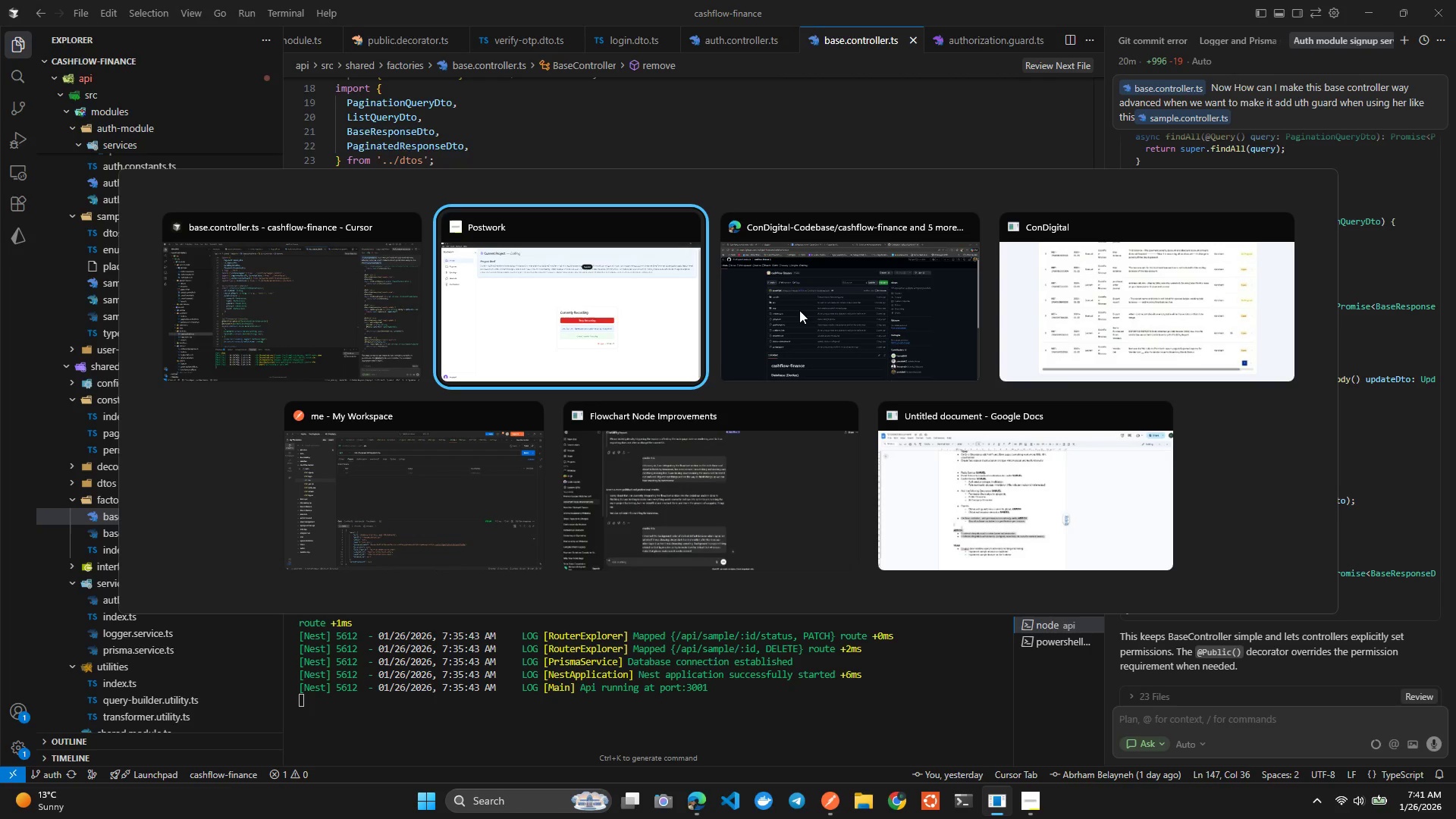 
key(Alt+ArrowDown)
 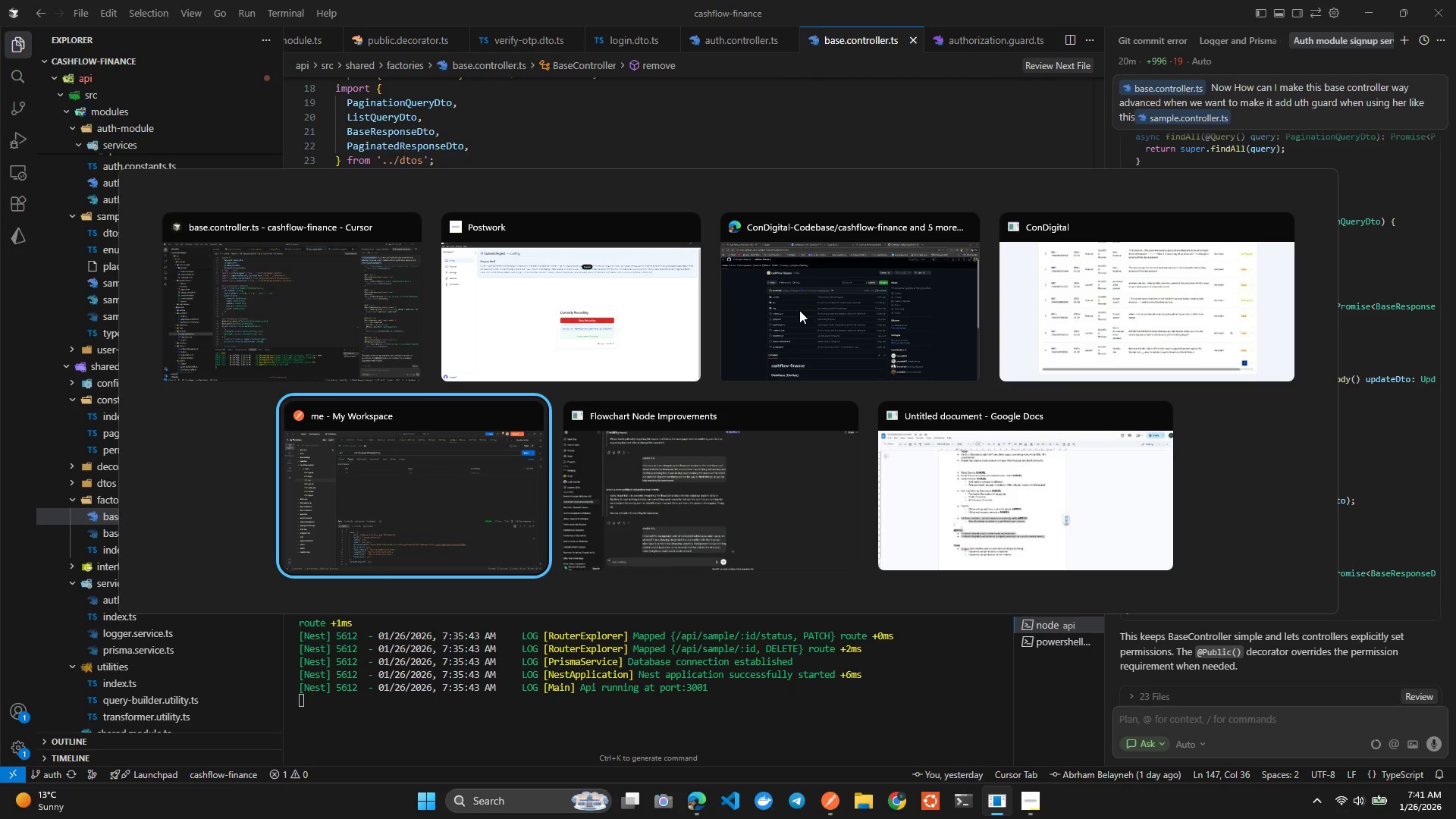 
key(Alt+ArrowRight)
 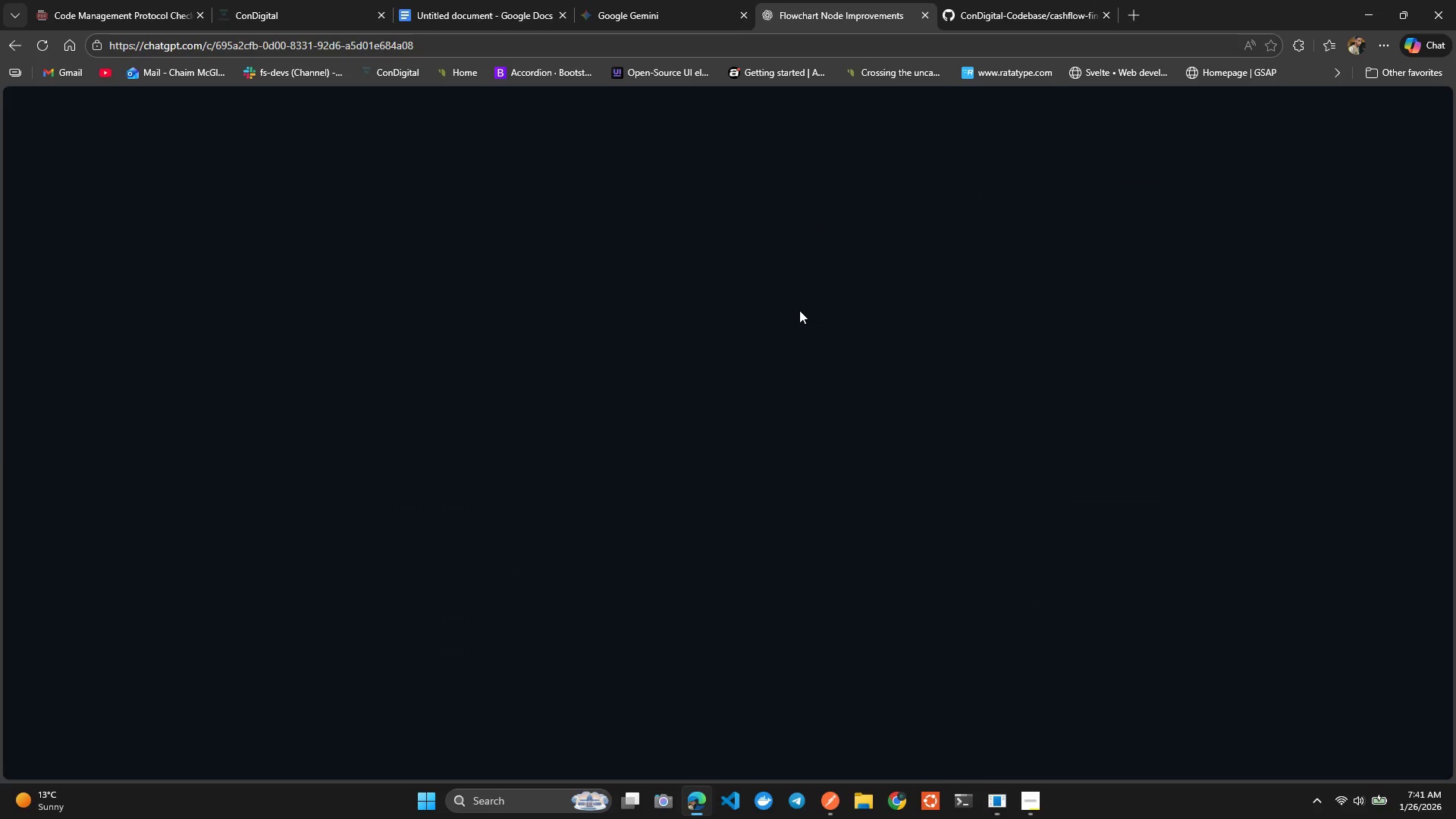 
key(Alt+Tab)
 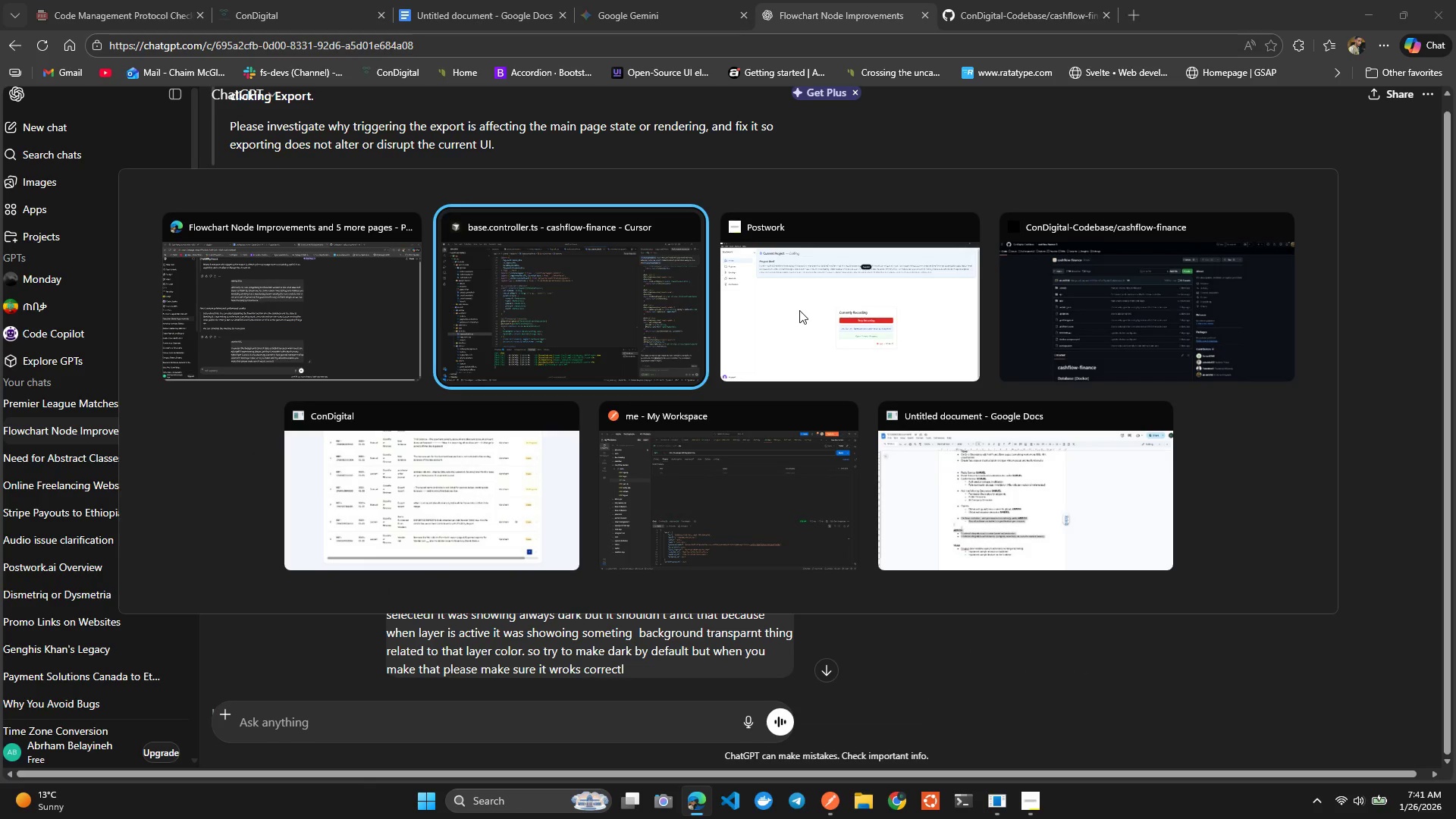 
key(Alt+ArrowLeft)
 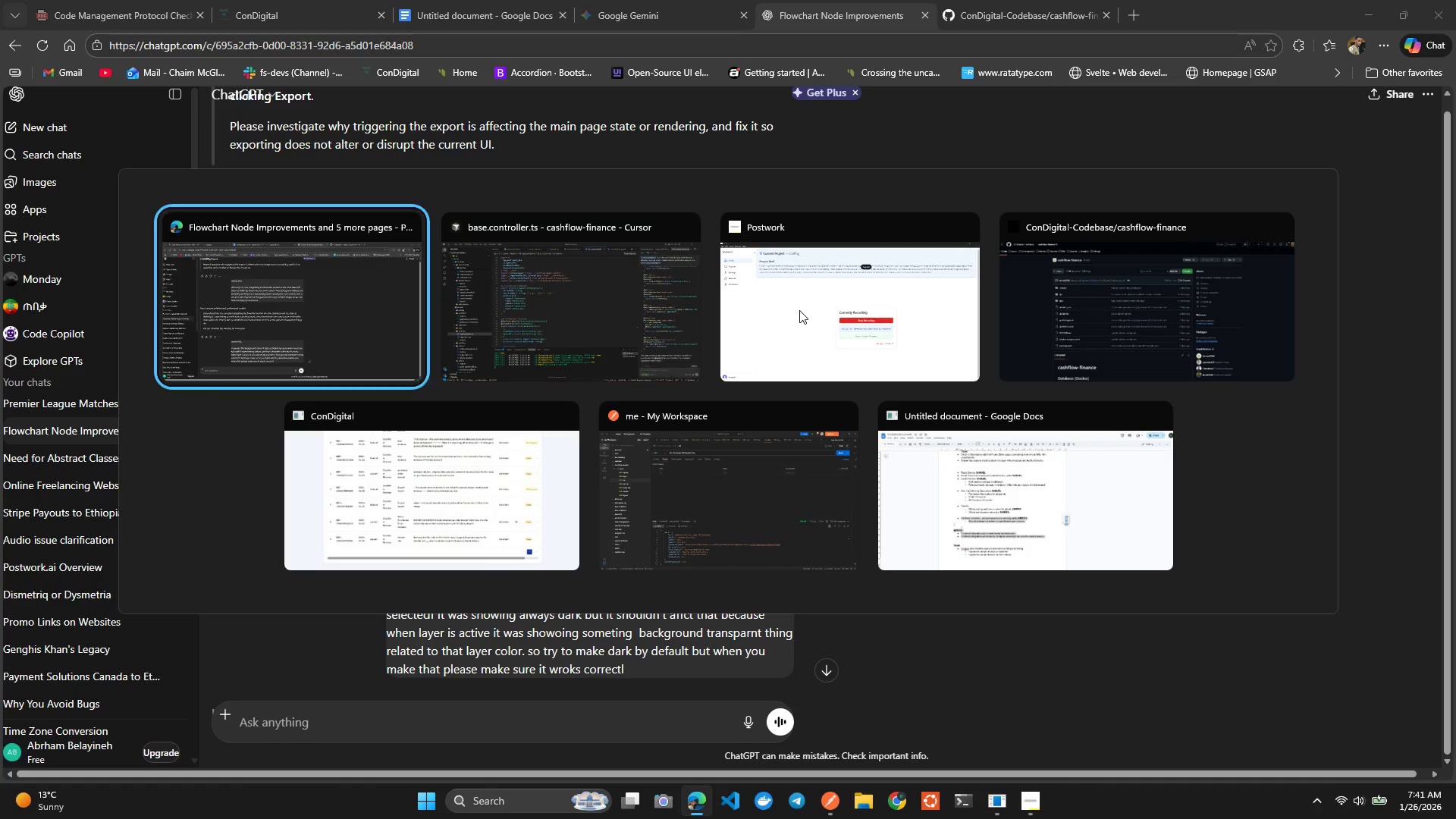 
key(Alt+ArrowDown)
 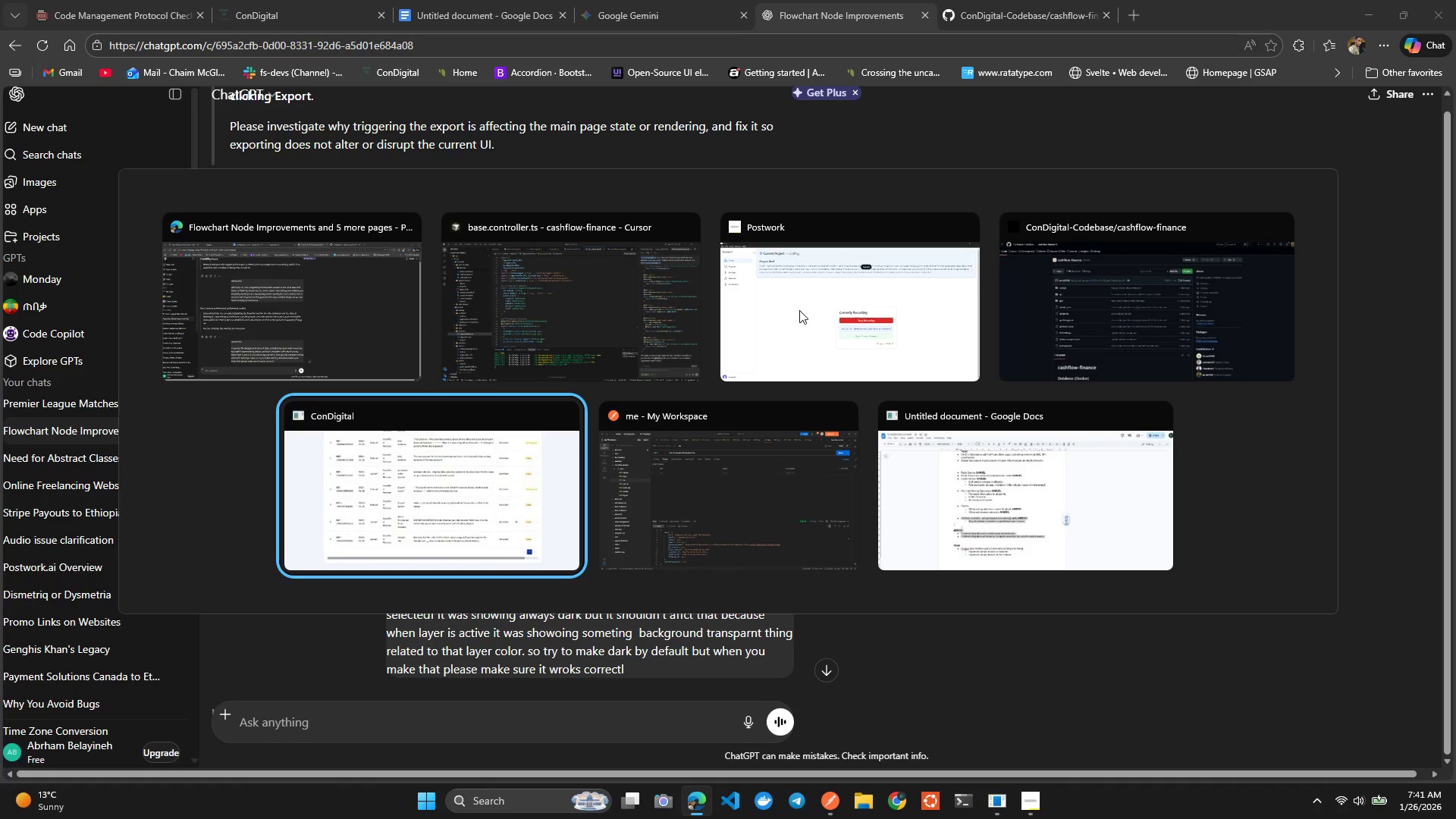 
key(Alt+ArrowRight)
 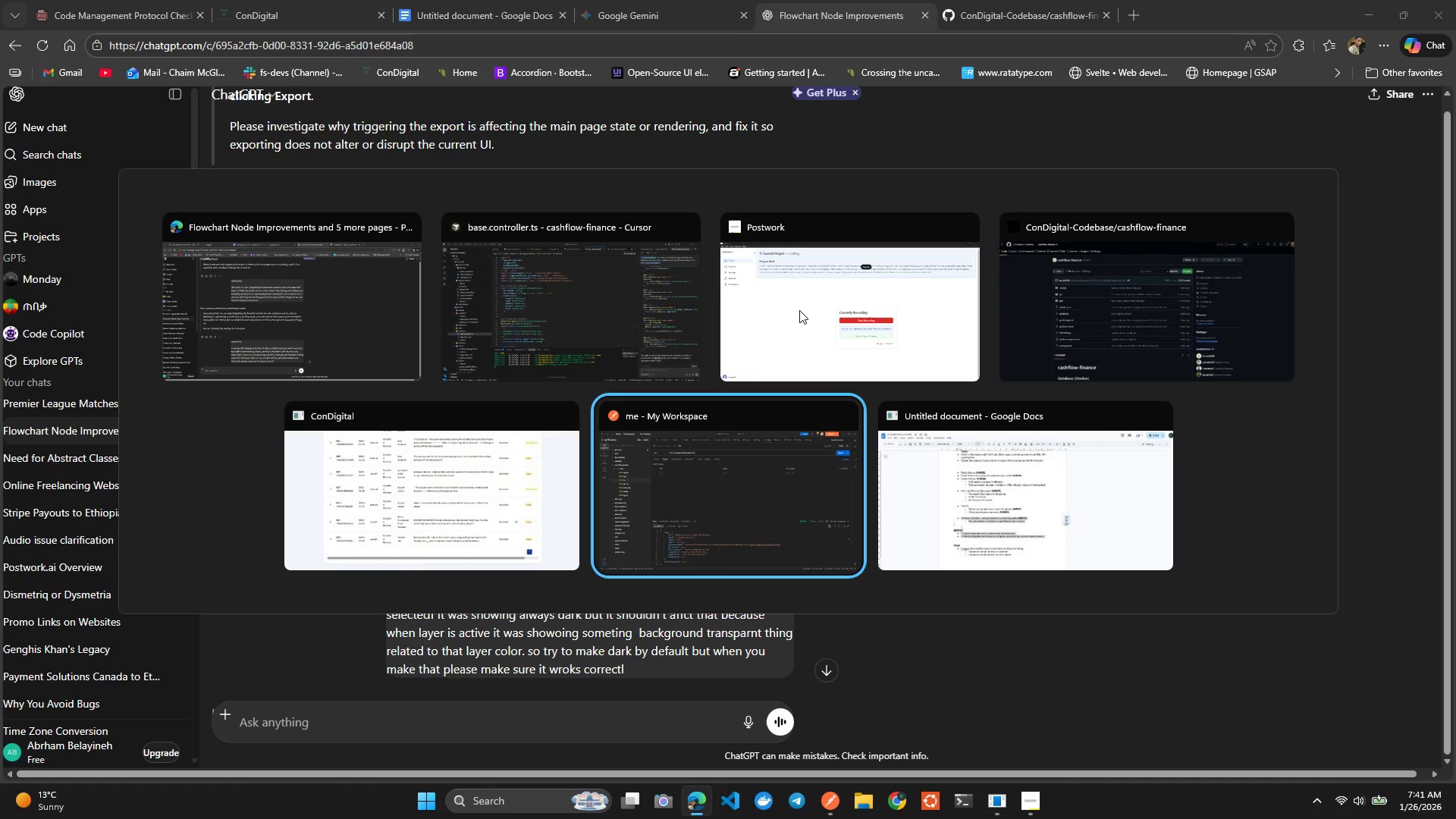 
key(Alt+ArrowUp)
 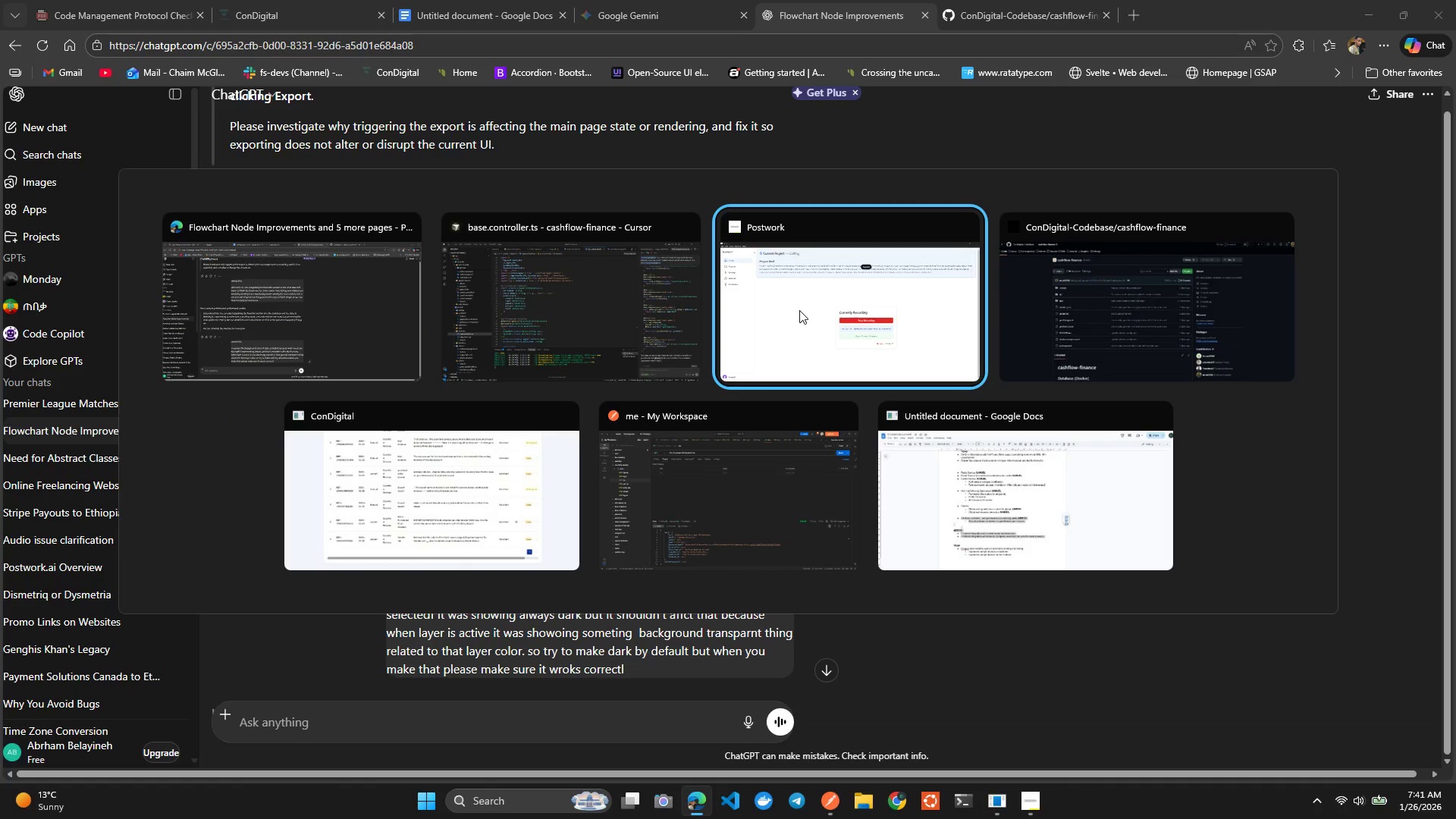 
key(Alt+ArrowLeft)
 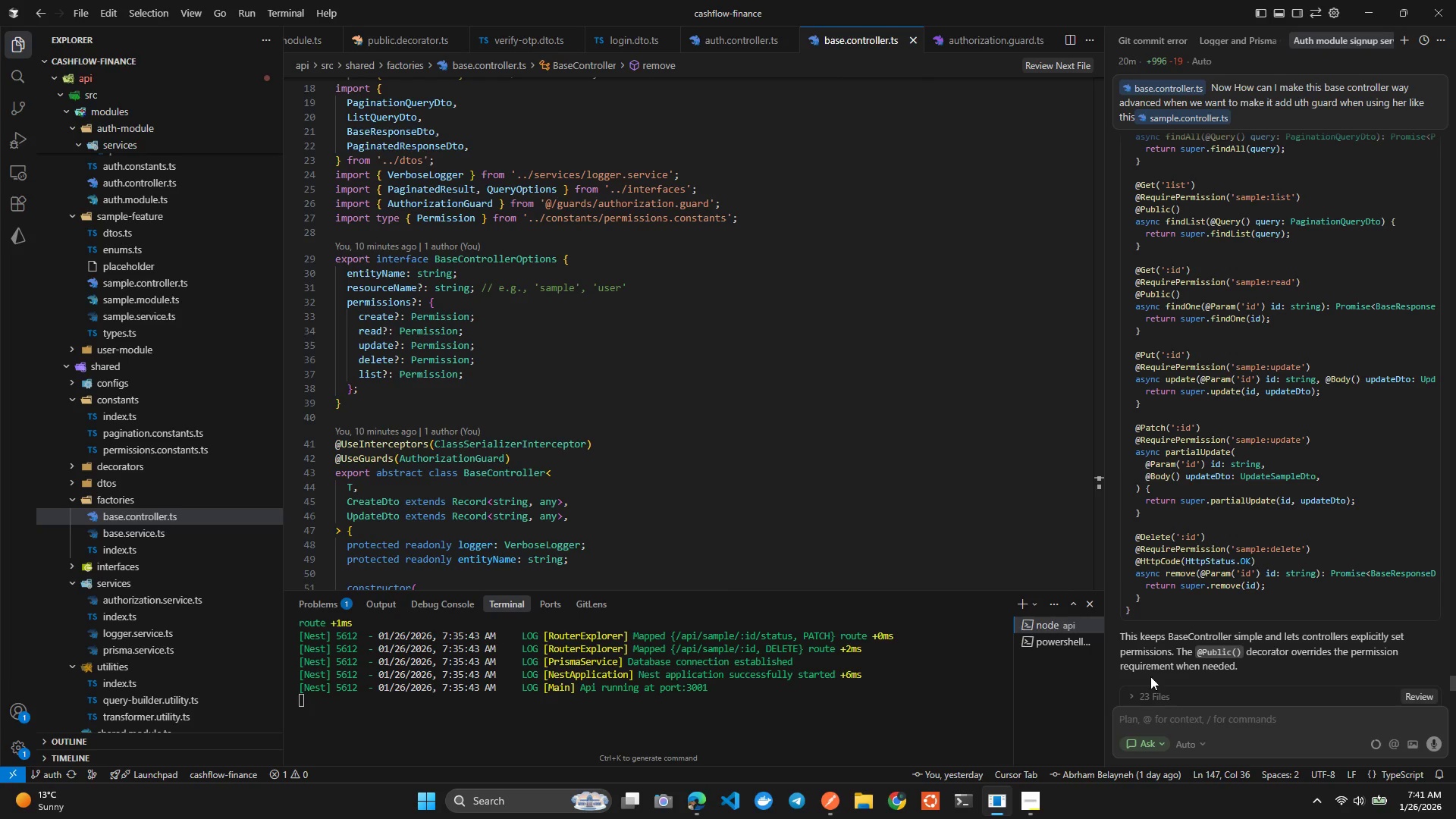 
left_click([1175, 727])
 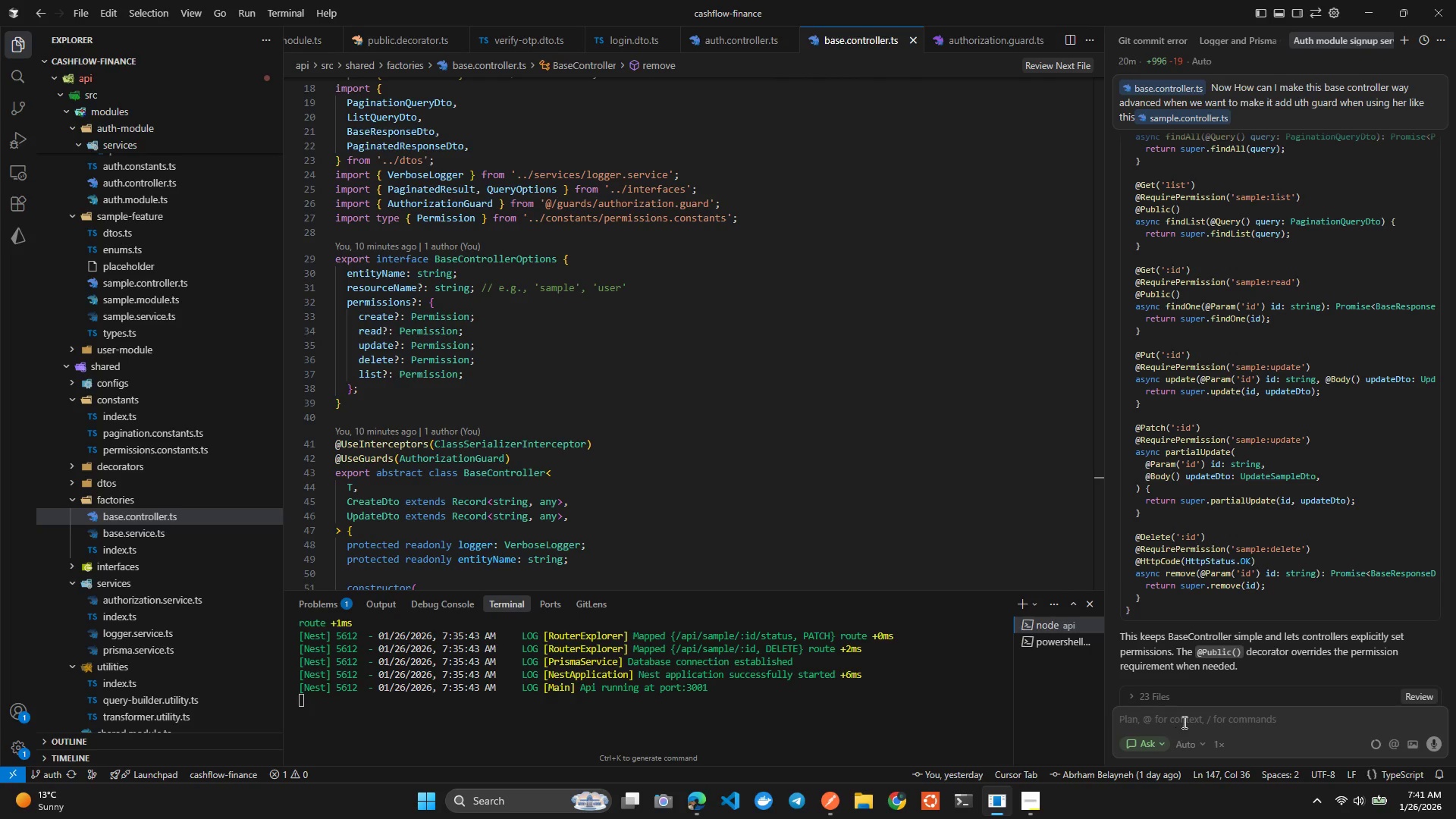 
left_click([1183, 722])
 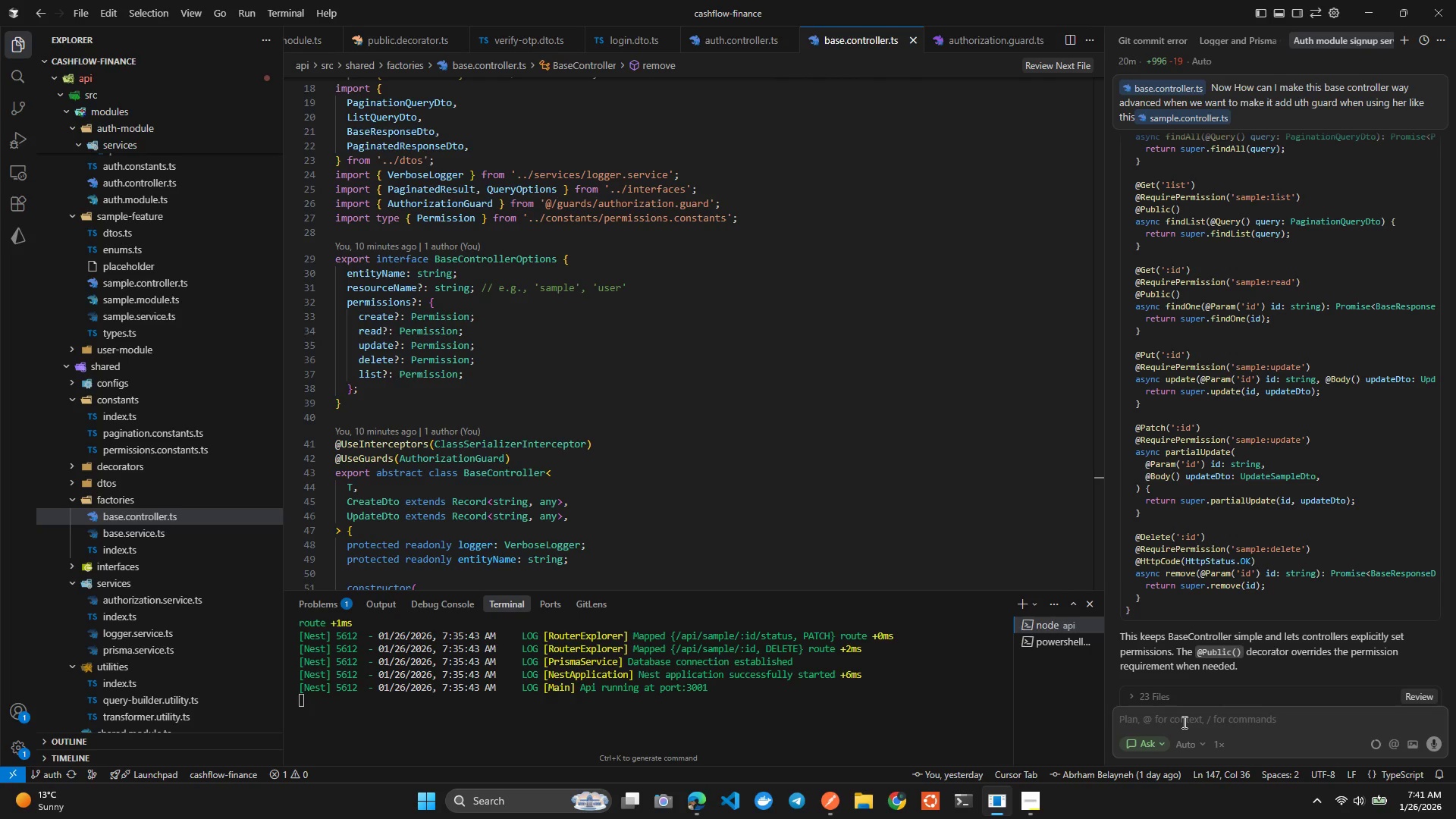 
type(ok generate me samle )
 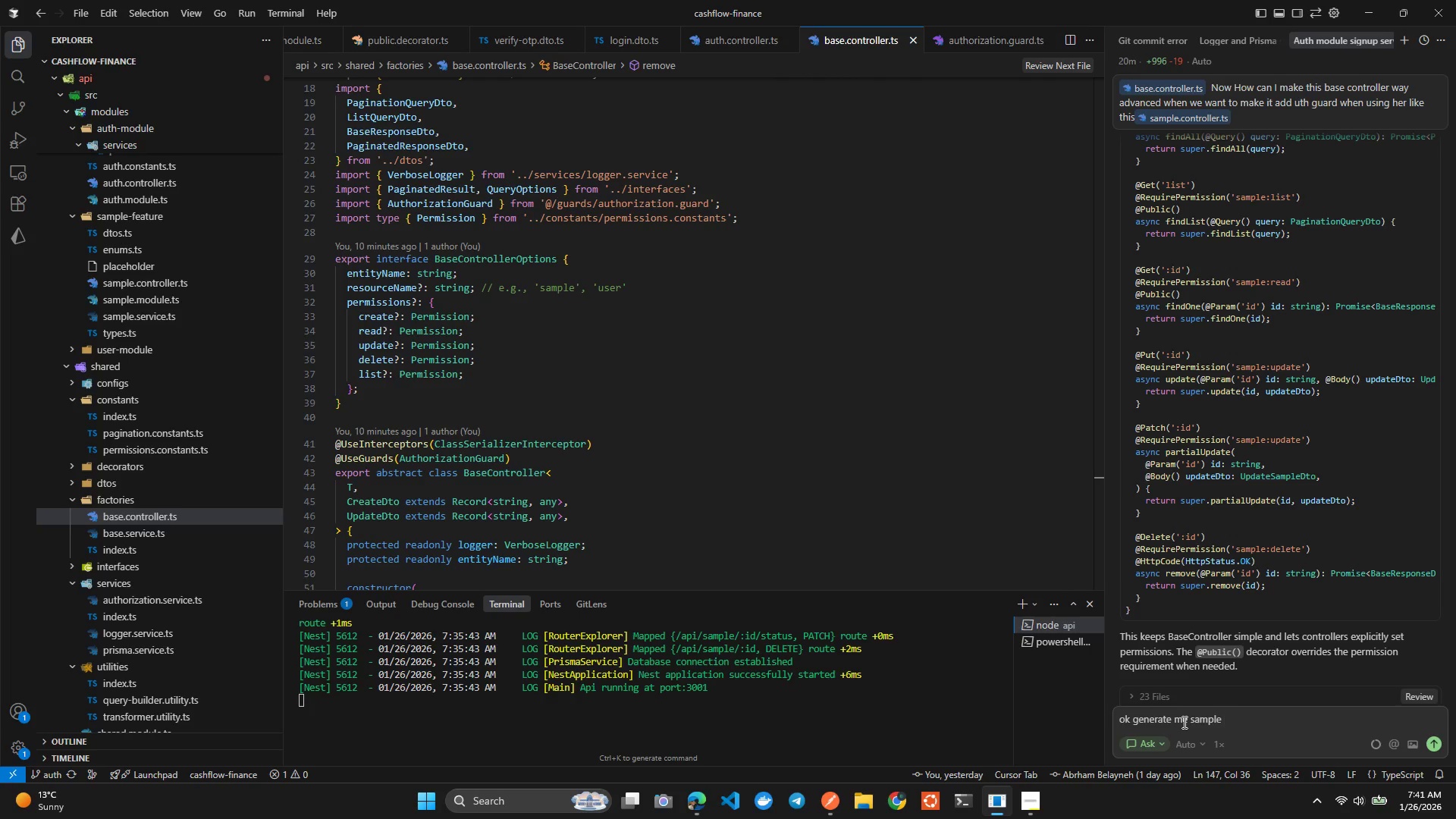 
hold_key(key=P, duration=0.31)
 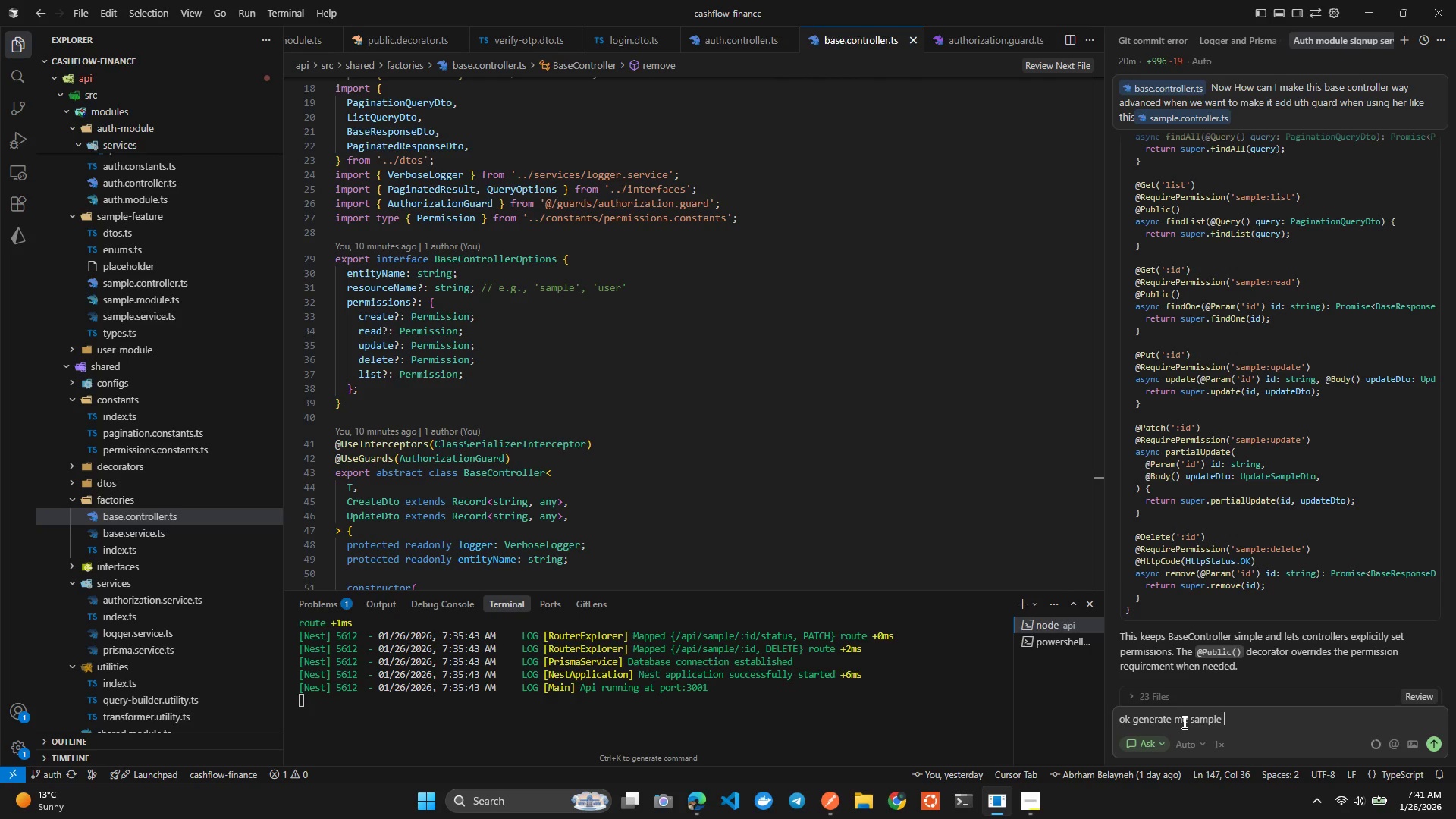 
type(ai requests and let me tst it on postent)
 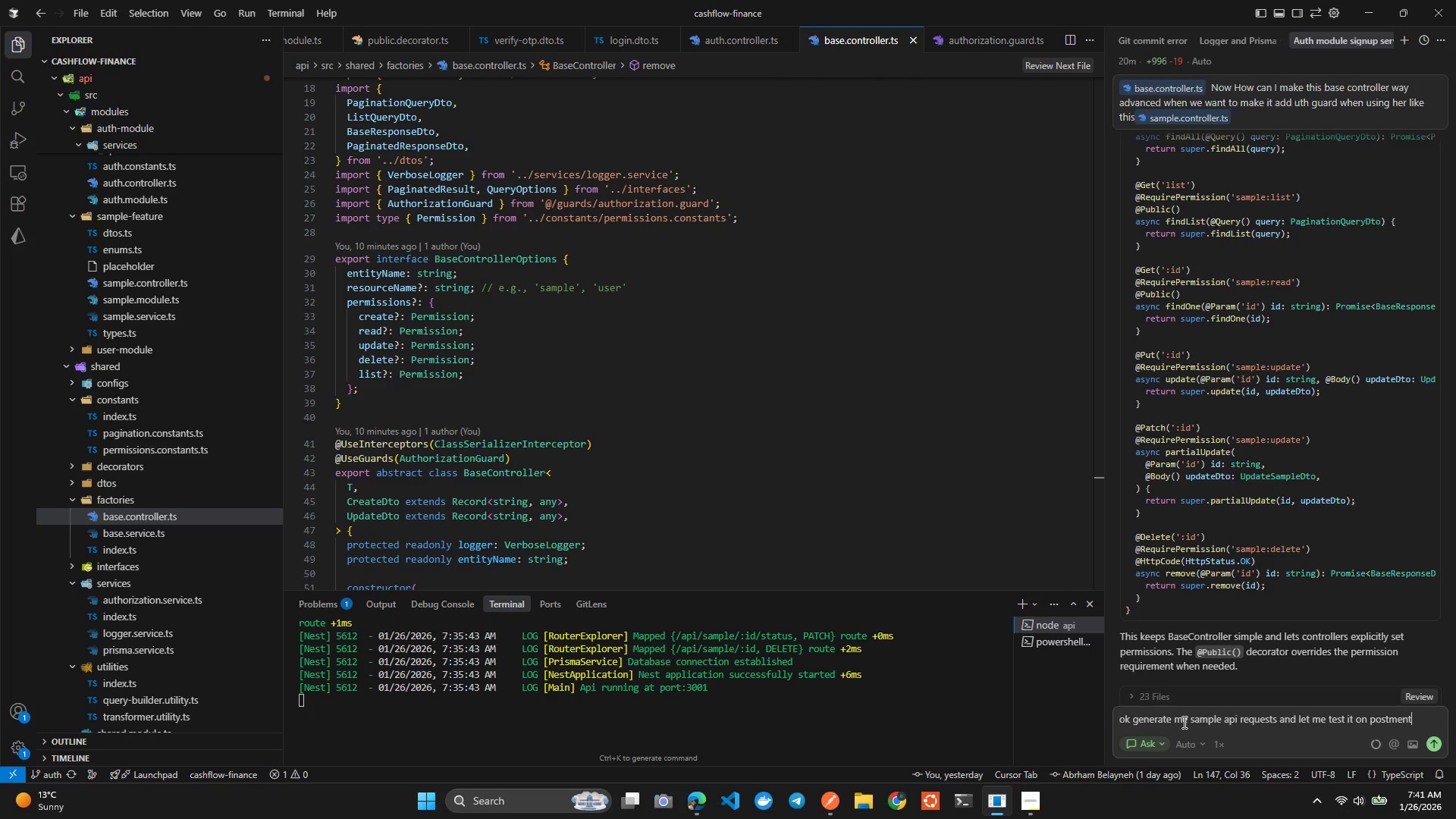 
key(Enter)
 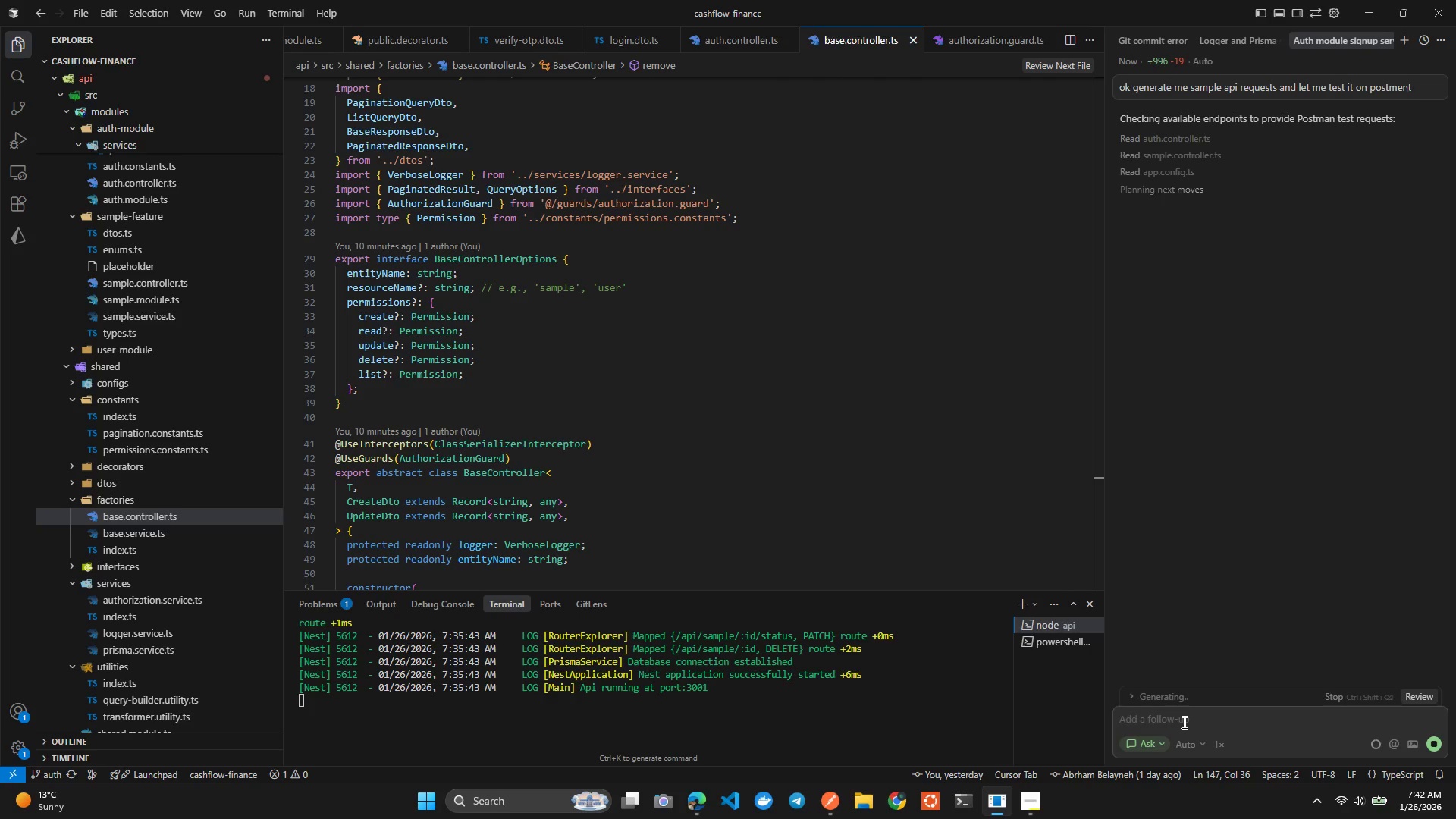 
wait(39.97)
 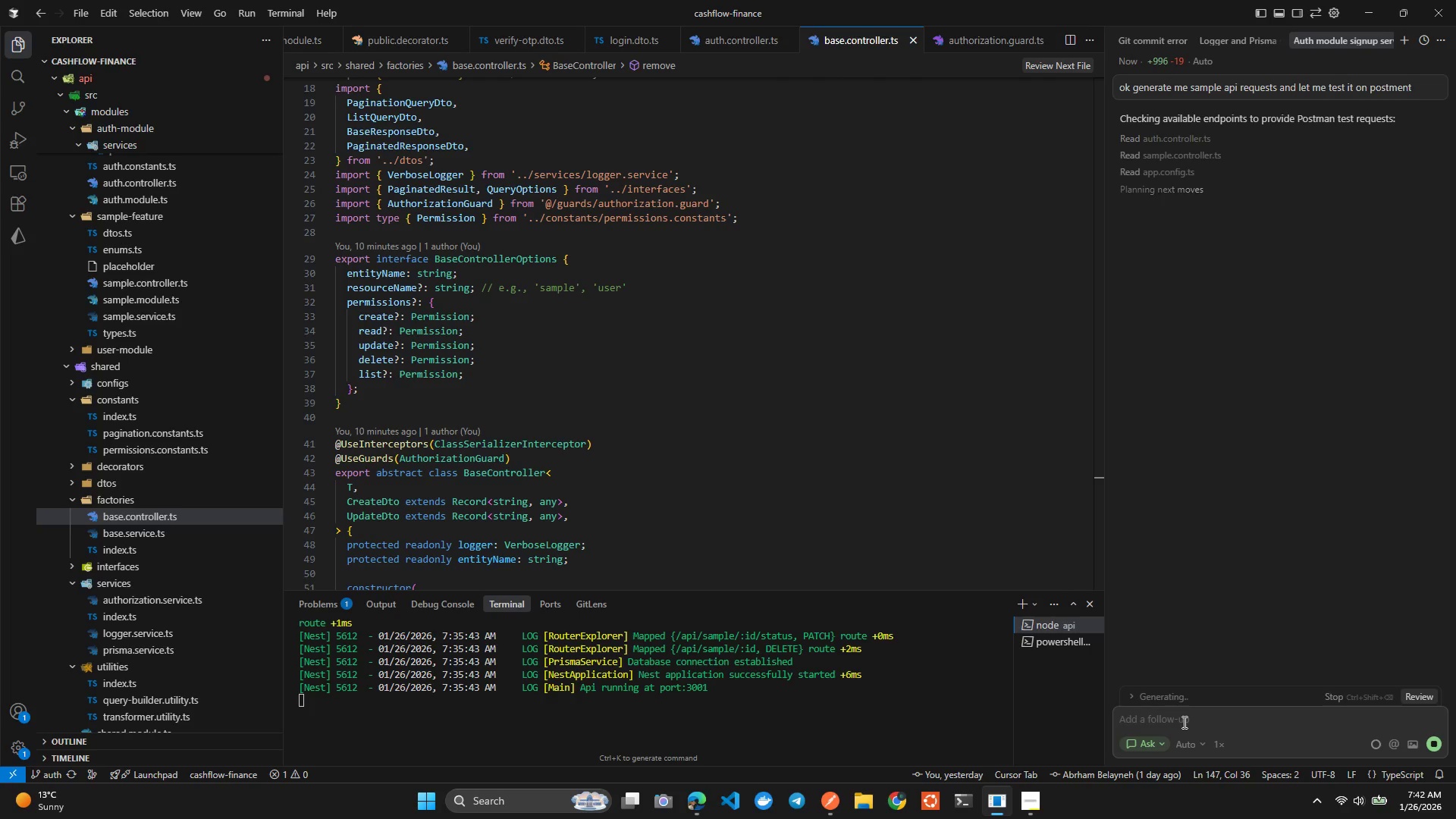 
left_click([1183, 722])
 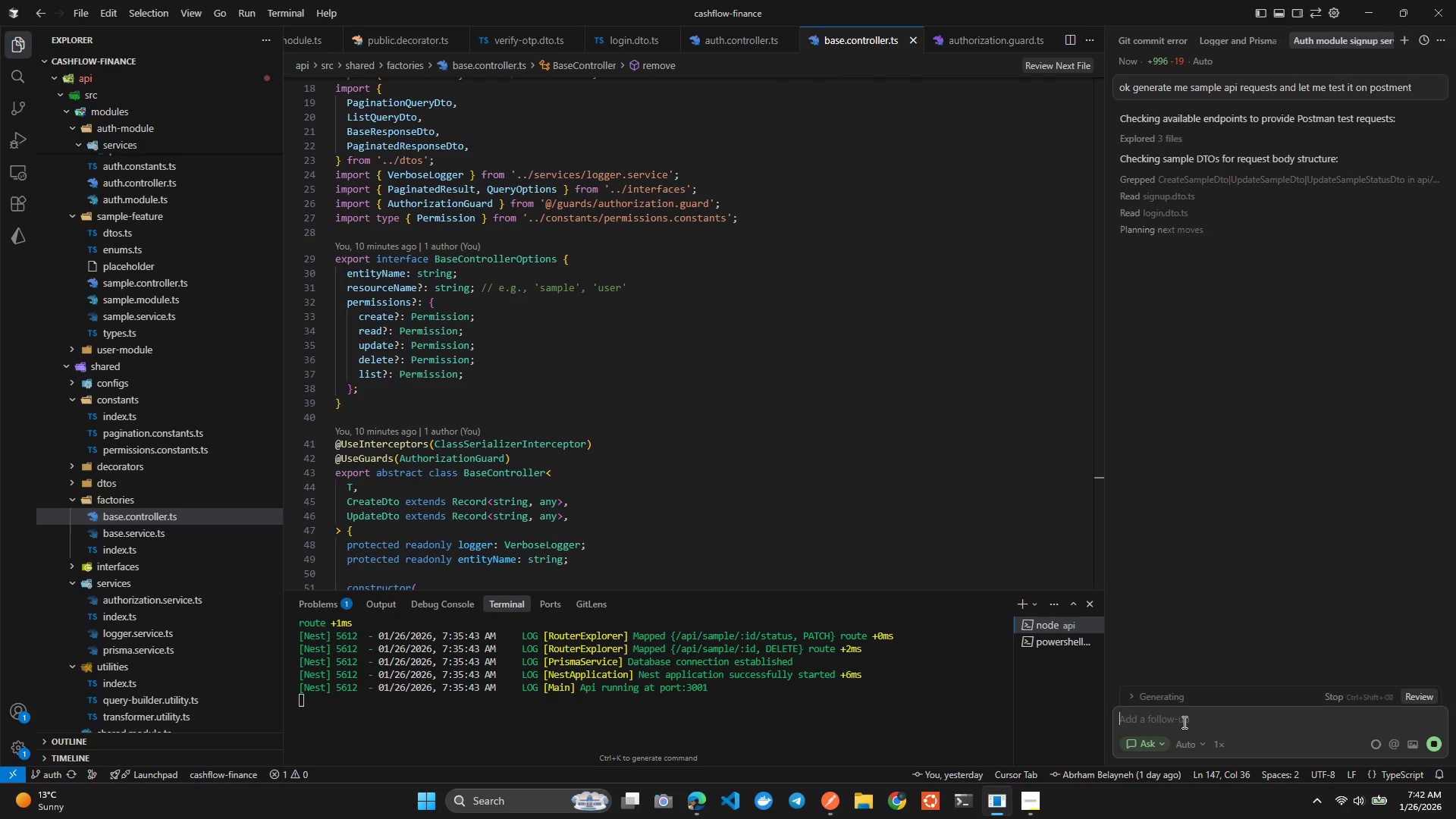 
left_click([1183, 722])
 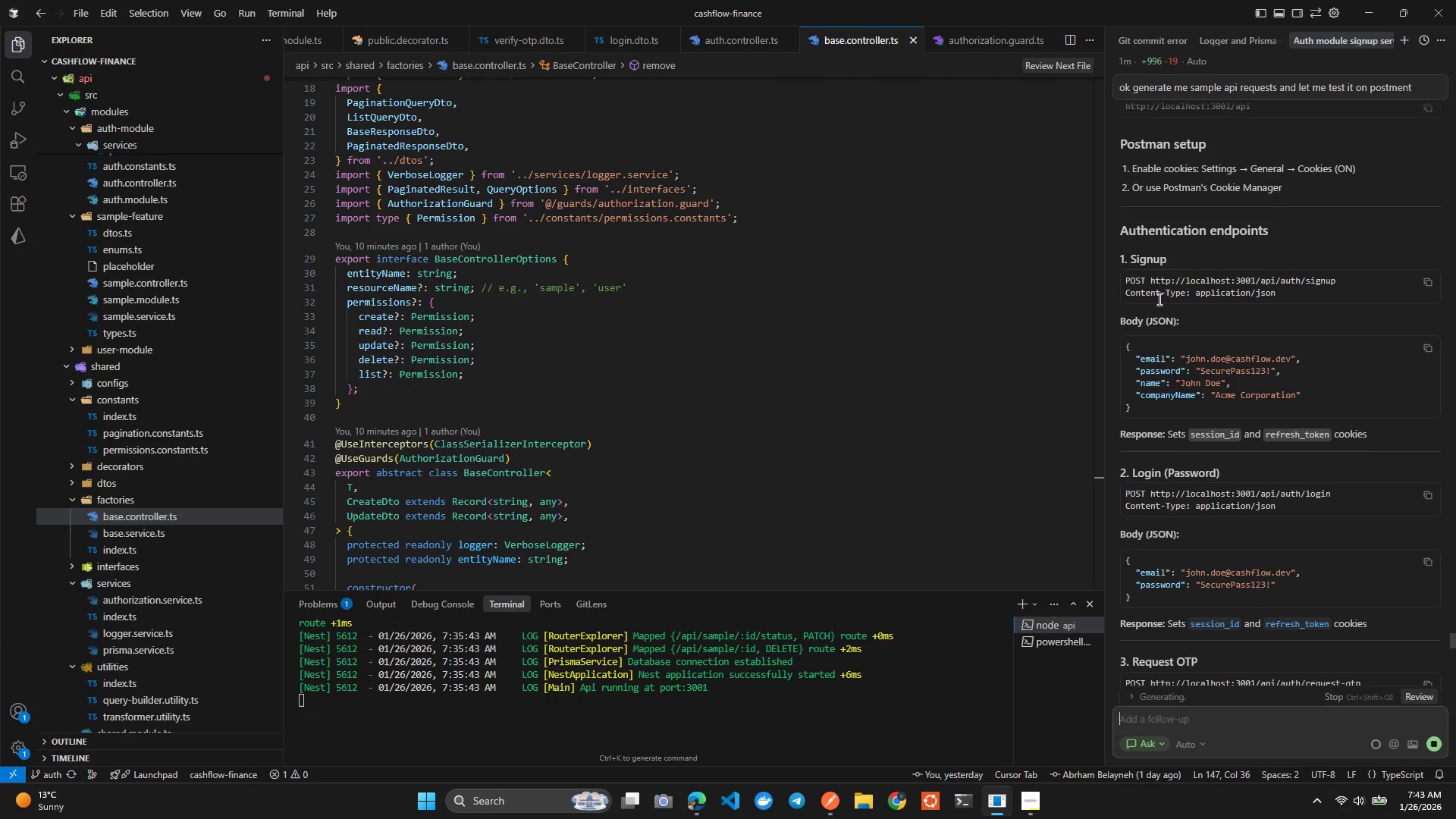 
wait(33.12)
 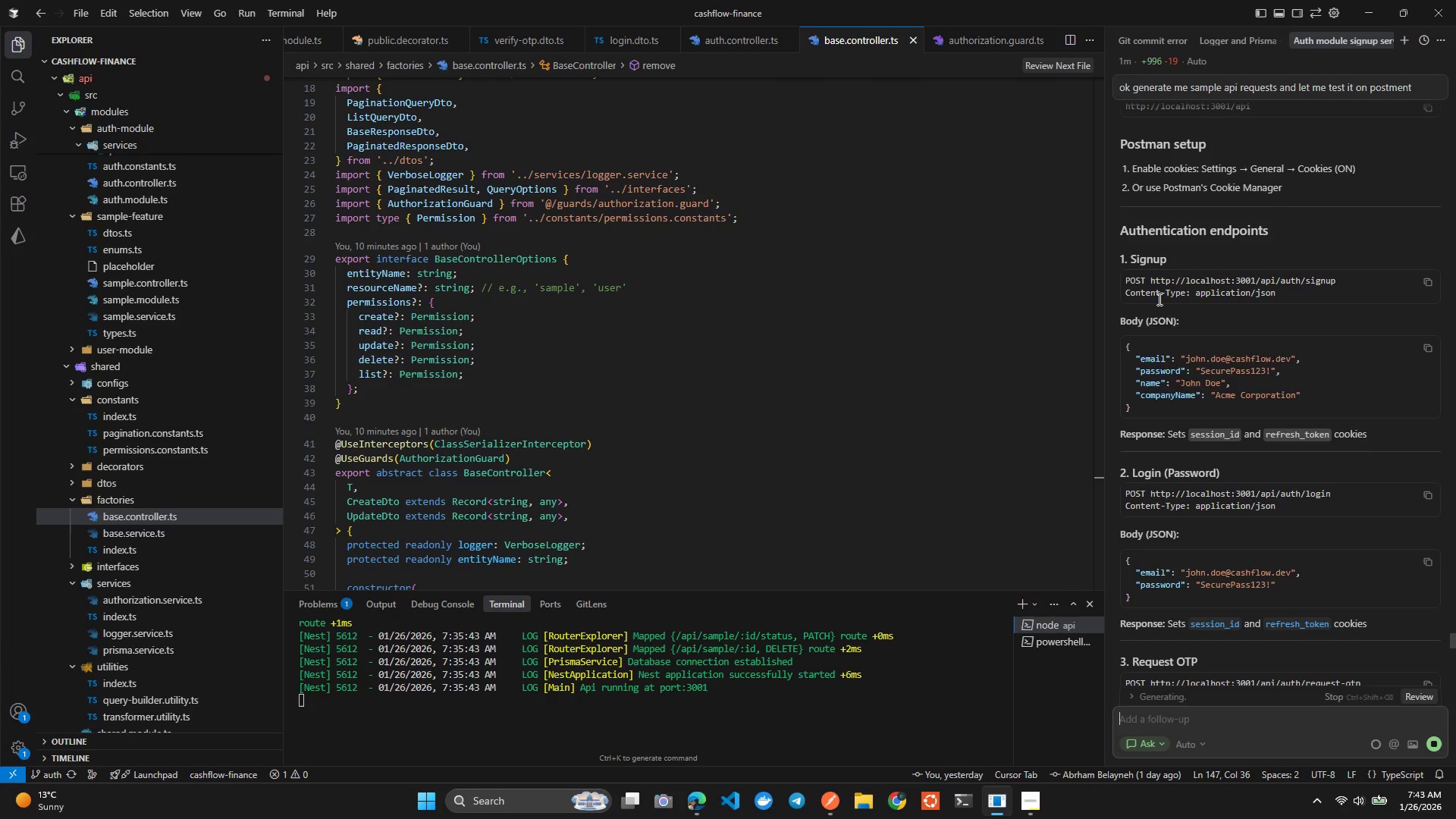 
key(Alt+AltLeft)
 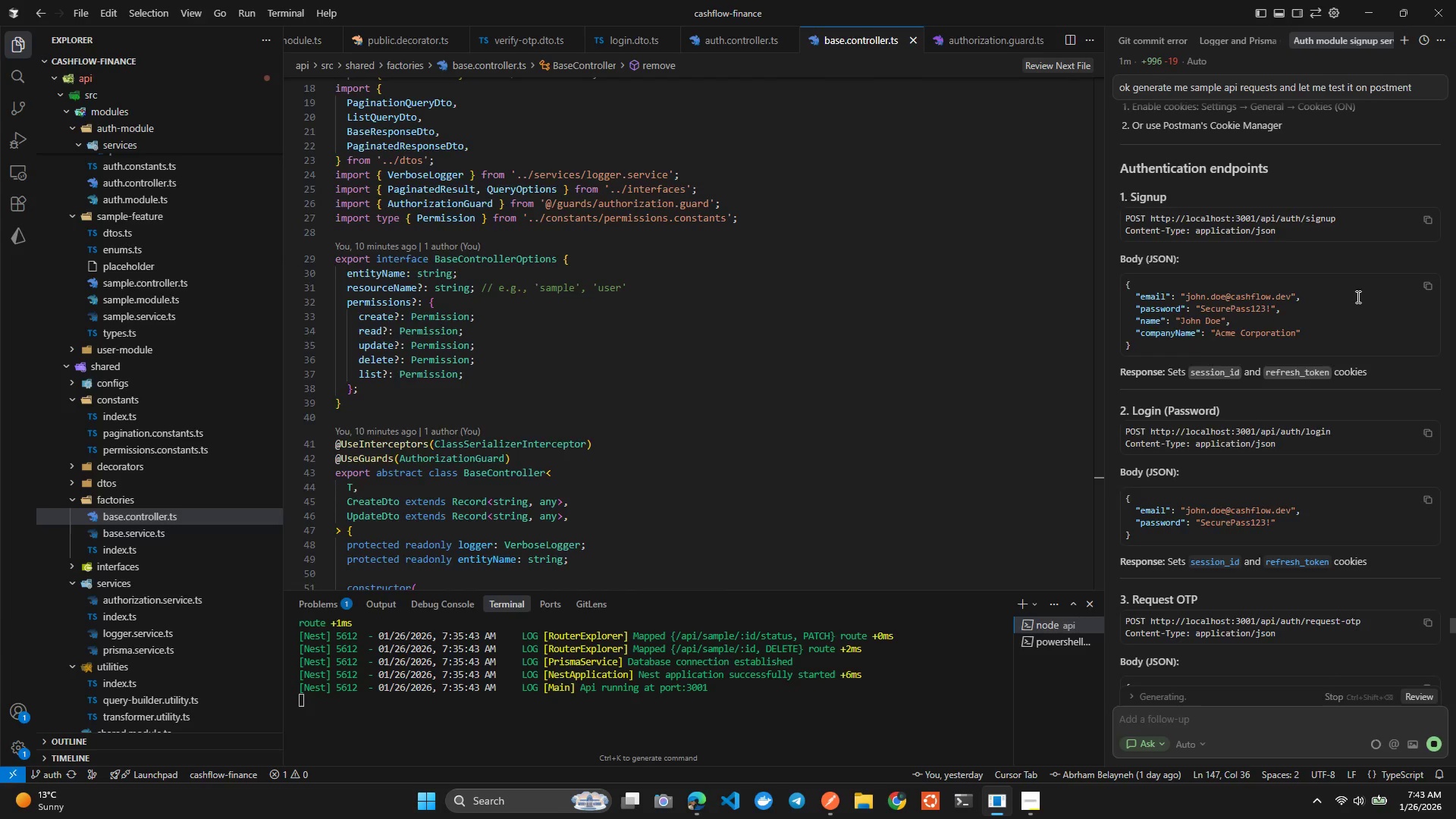 
key(Alt+Tab)
 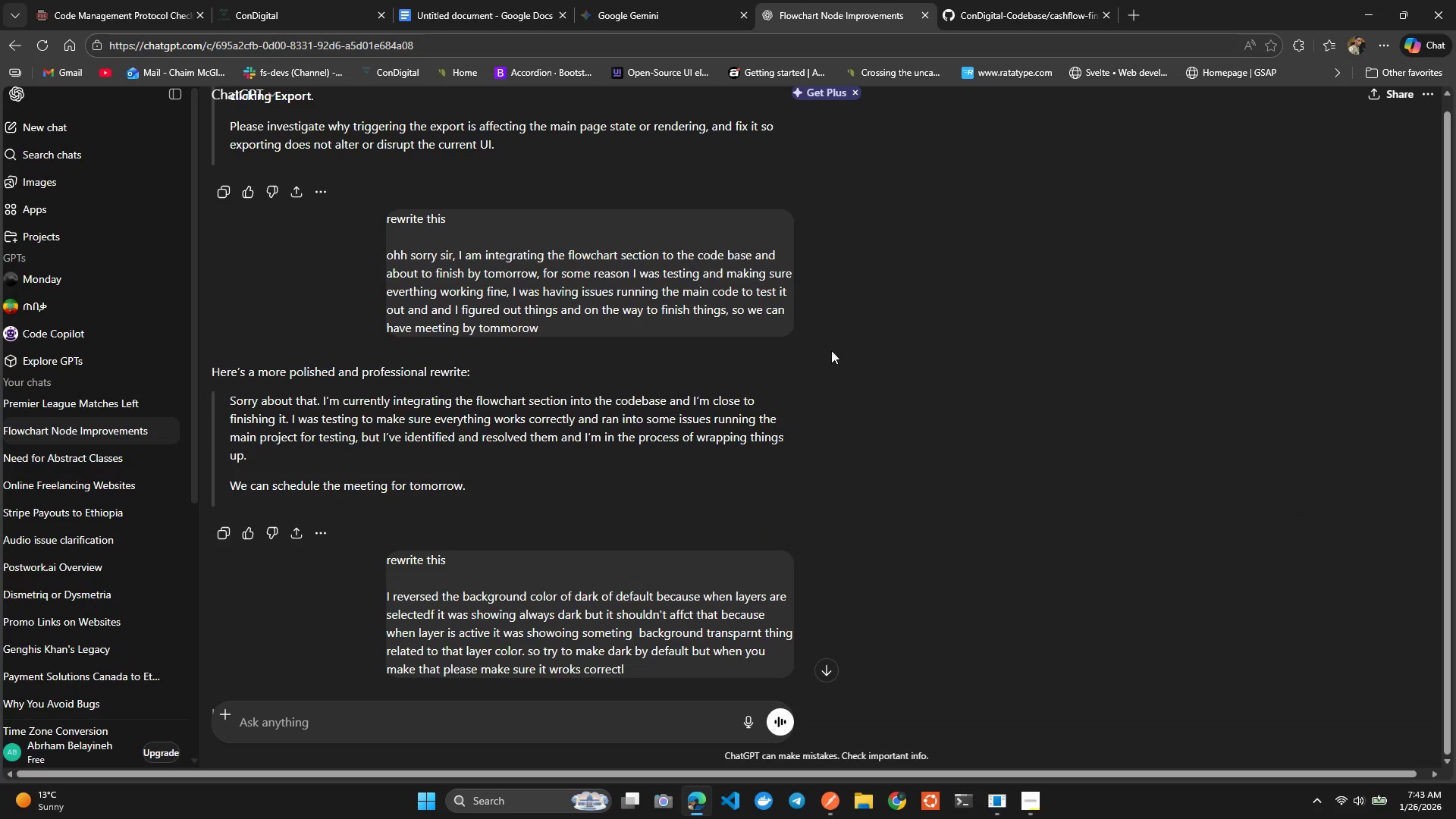 
key(Alt+Tab)
 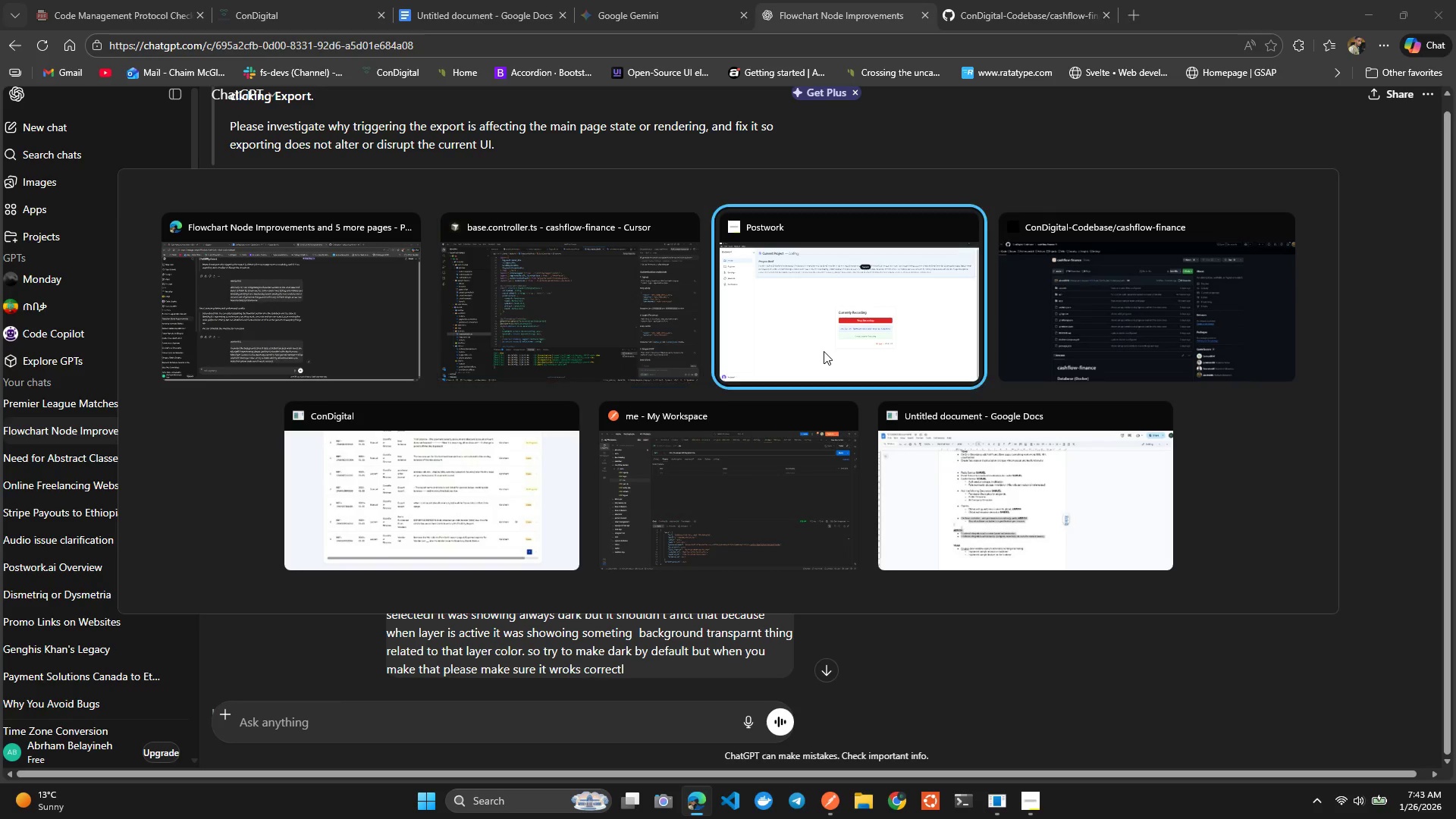 
key(Alt+Tab)
 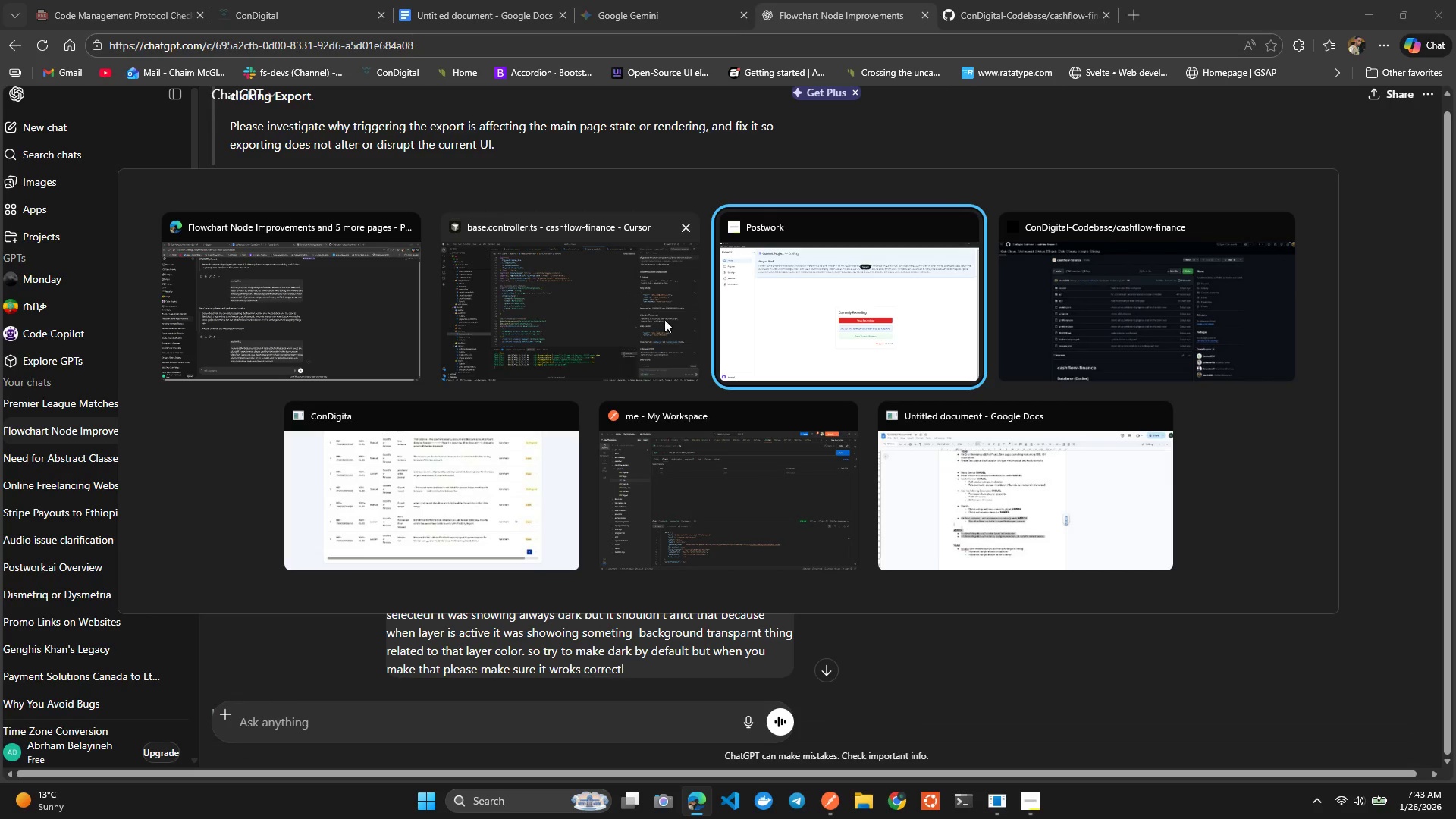 
left_click([743, 452])
 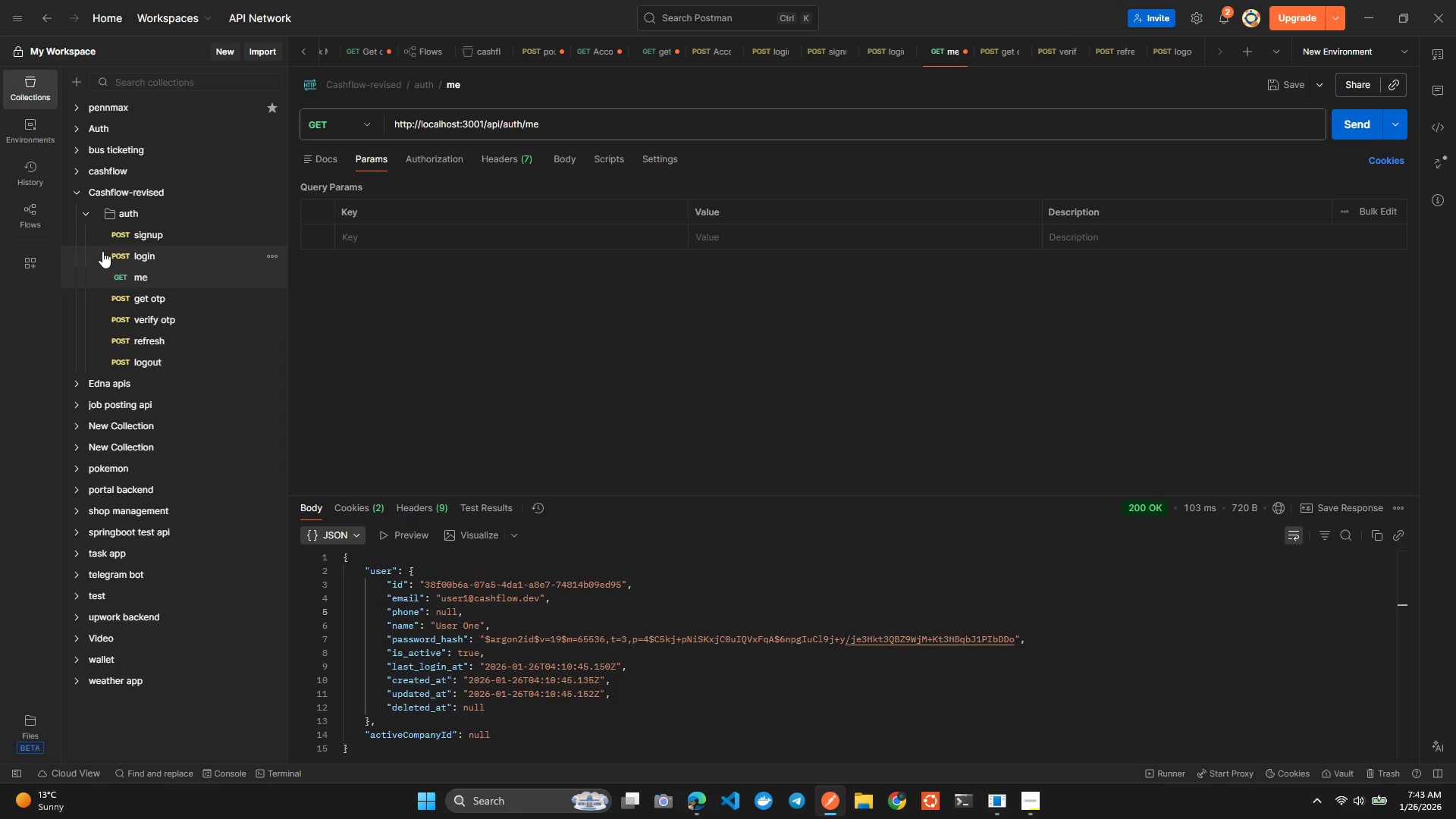 
left_click([123, 244])
 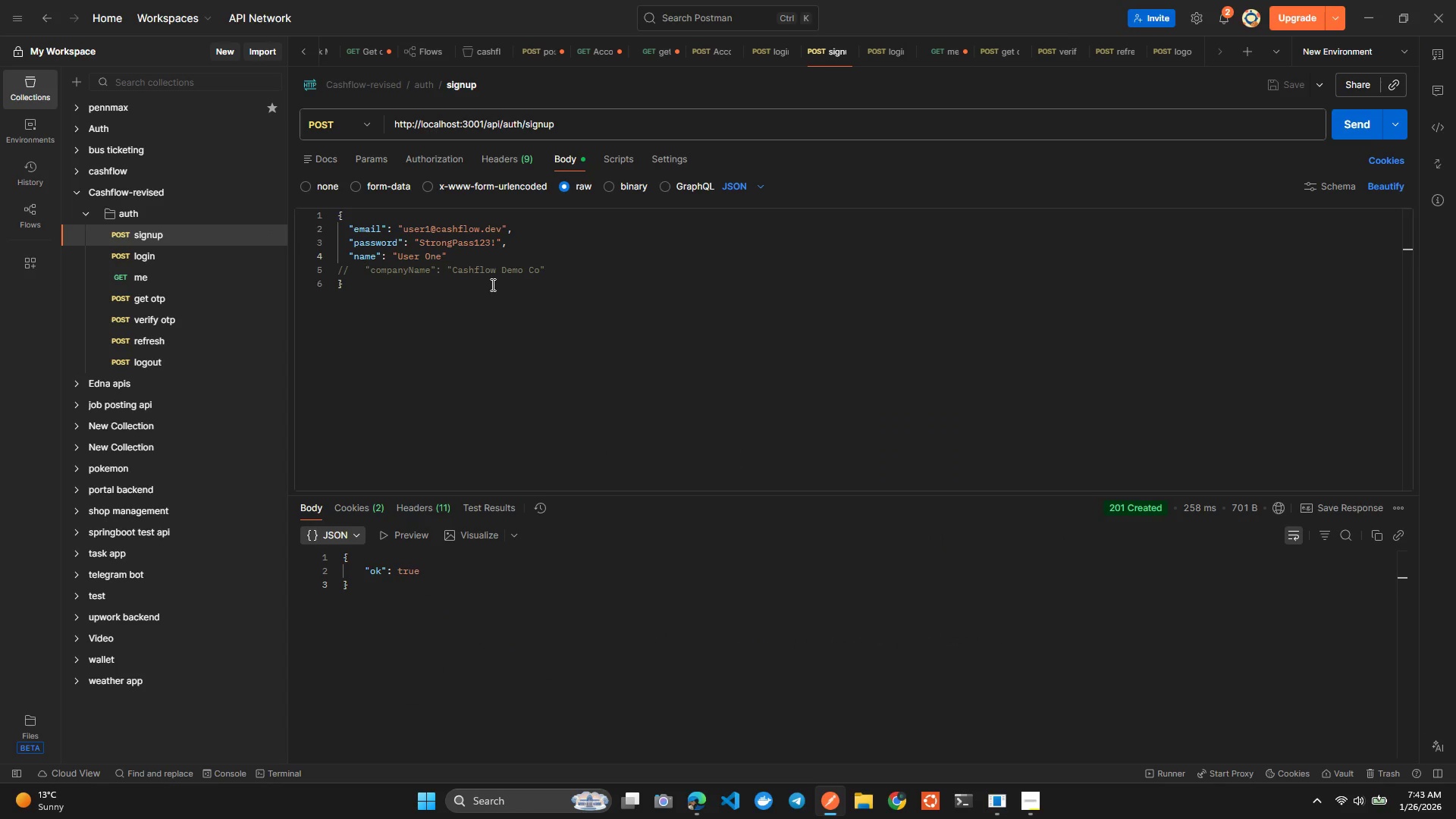 
left_click([555, 273])
 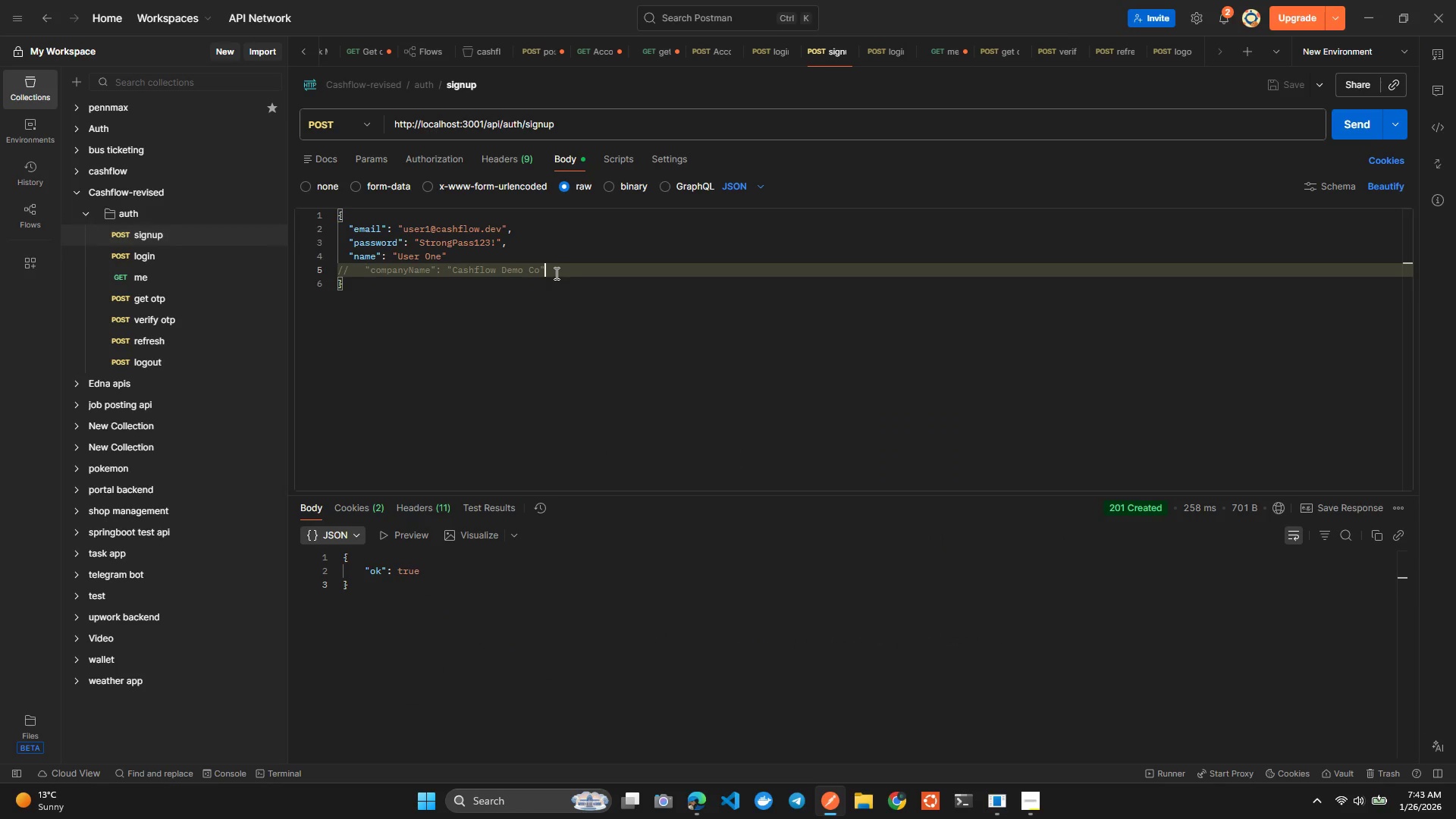 
key(Alt+AltLeft)
 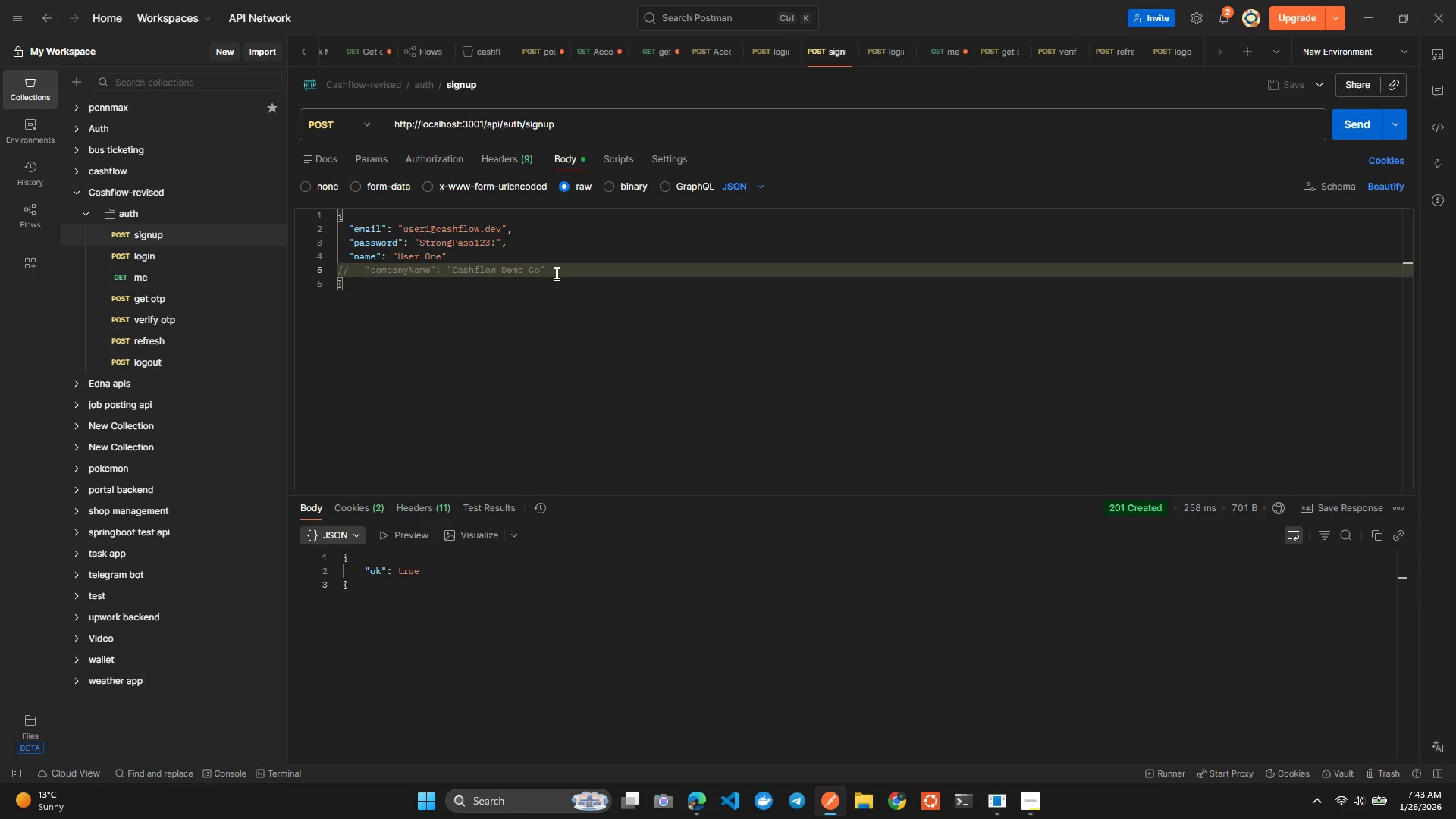 
key(Alt+Tab)
 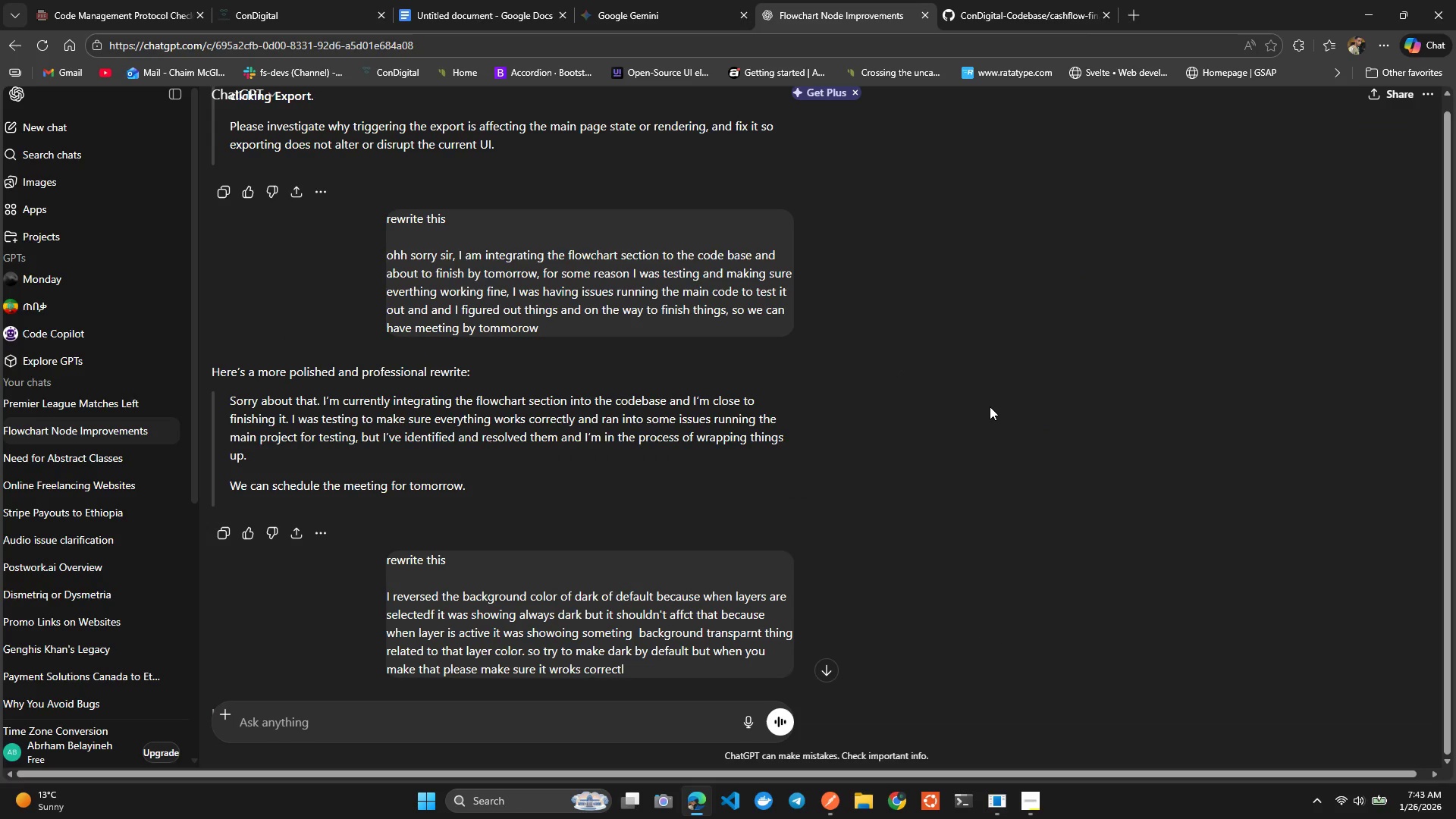 
key(Alt+Tab)
 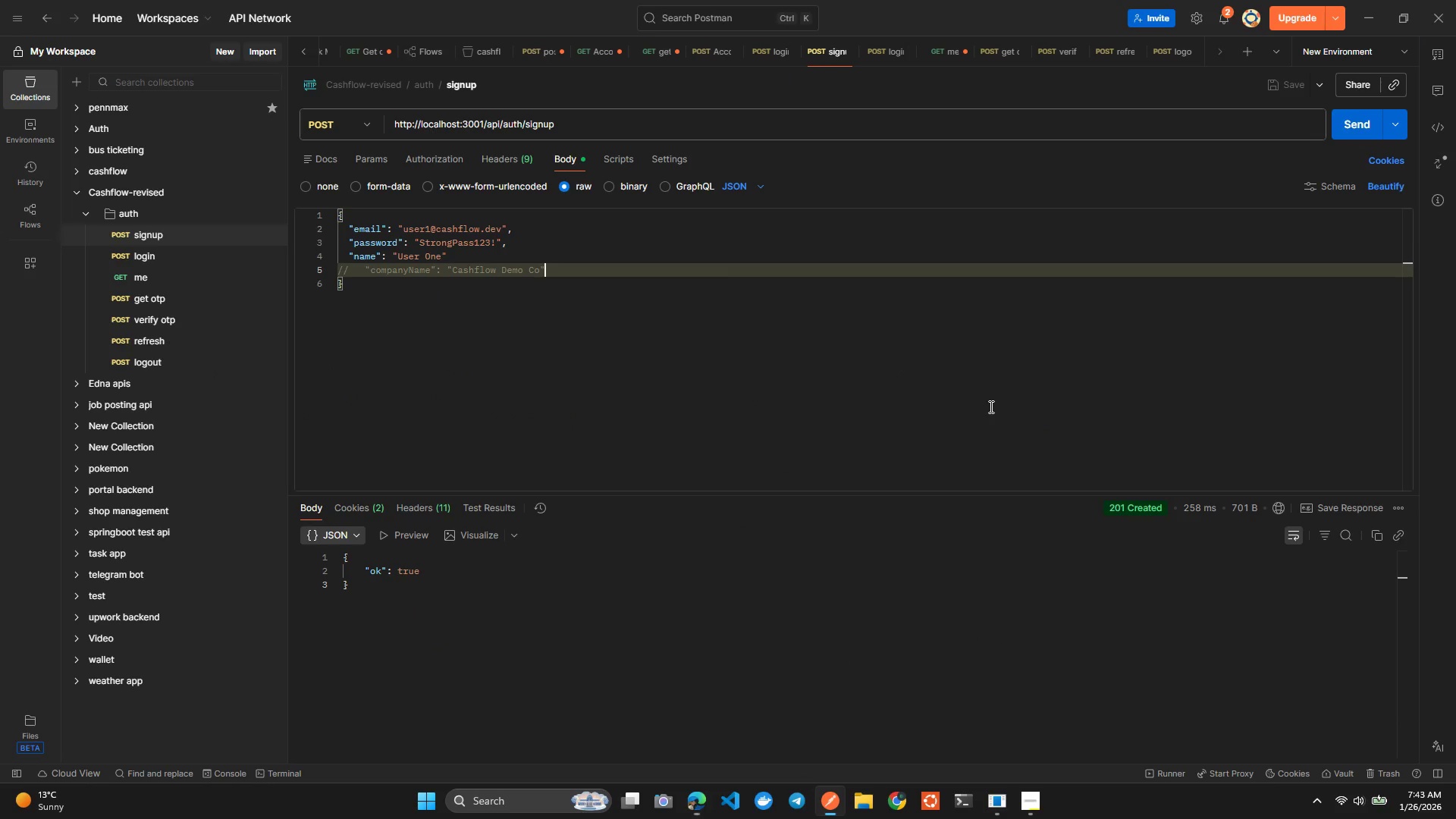 
key(Alt+Tab)
 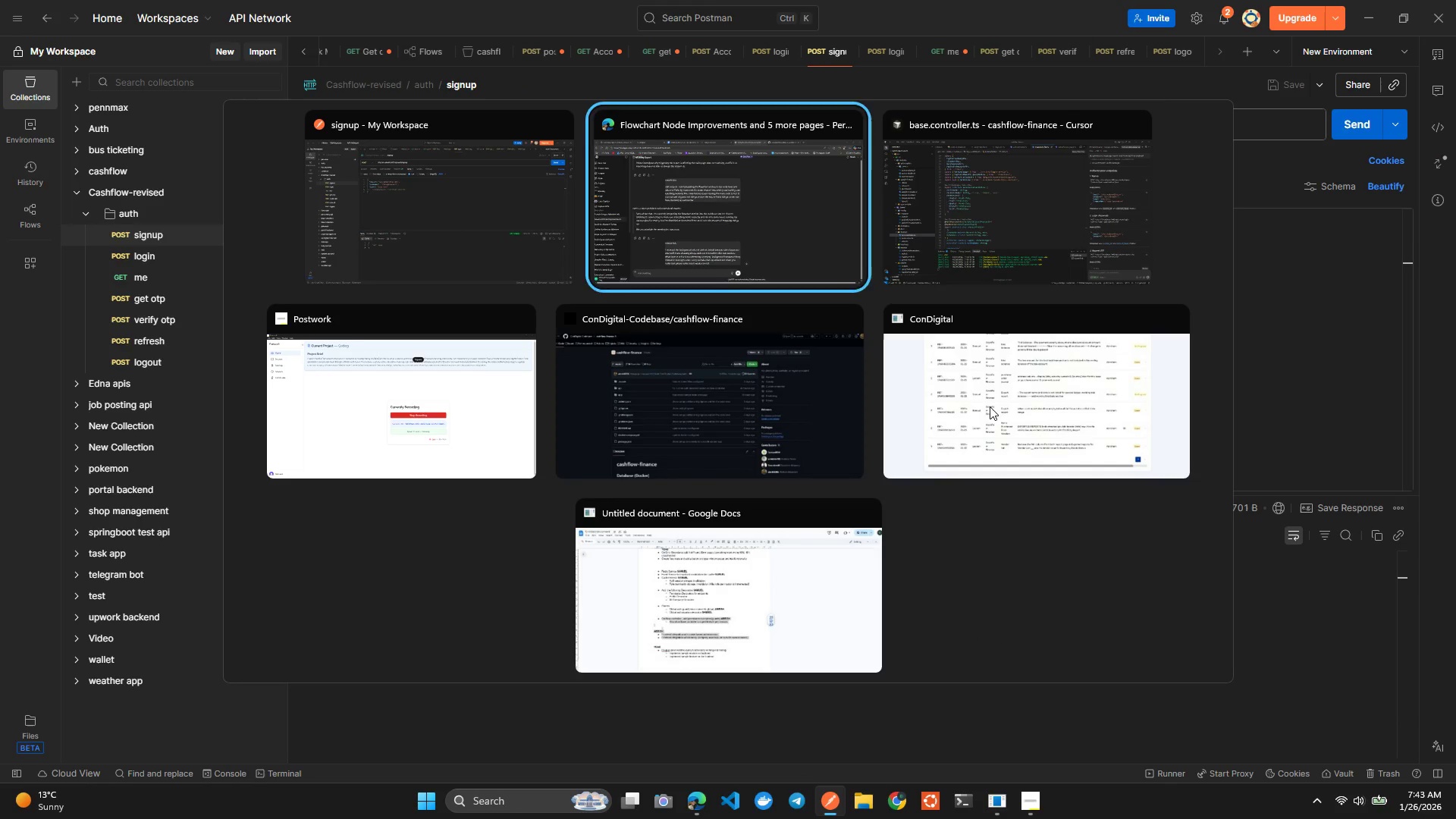 
key(Alt+Tab)
 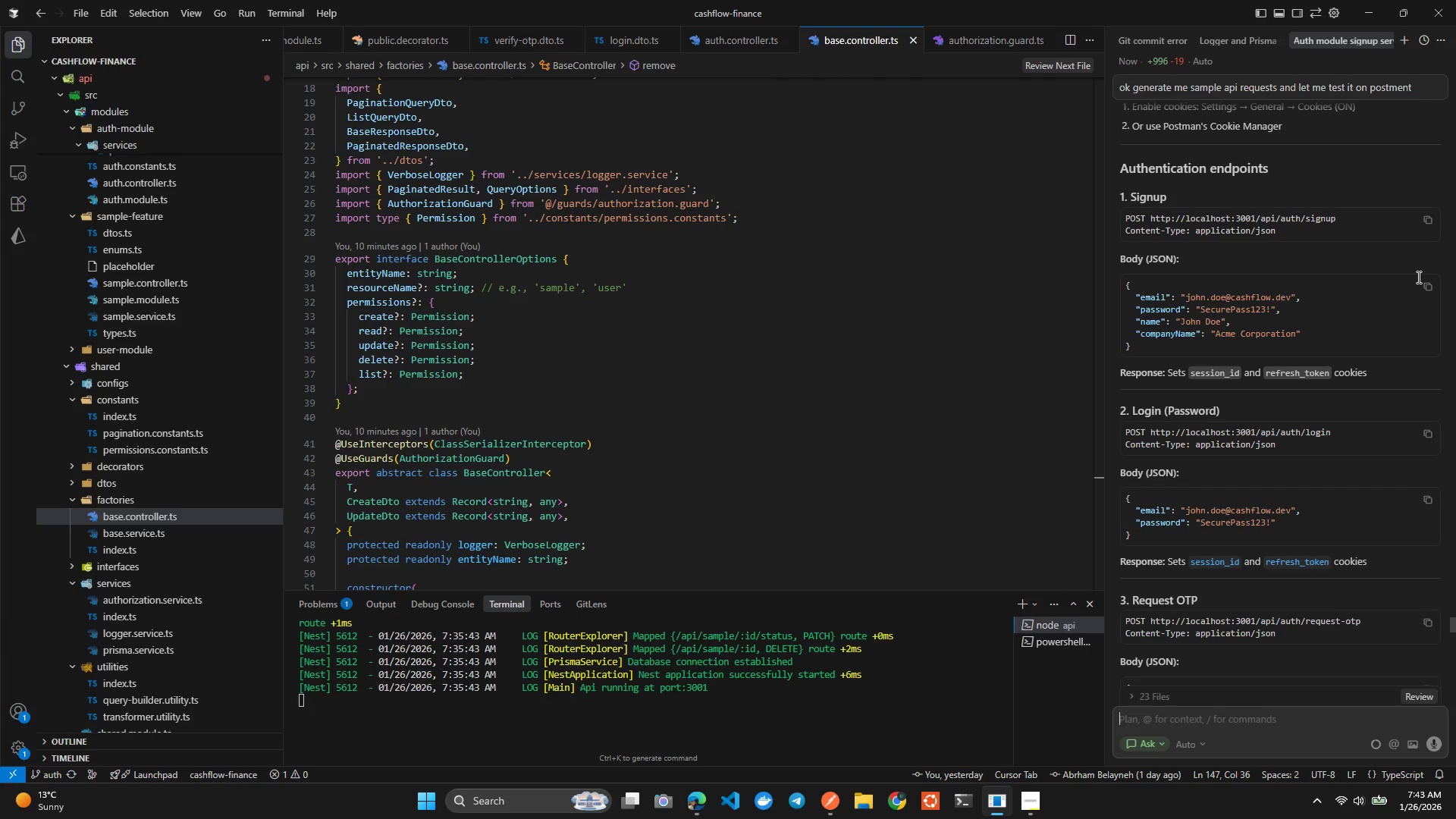 
left_click([1423, 284])
 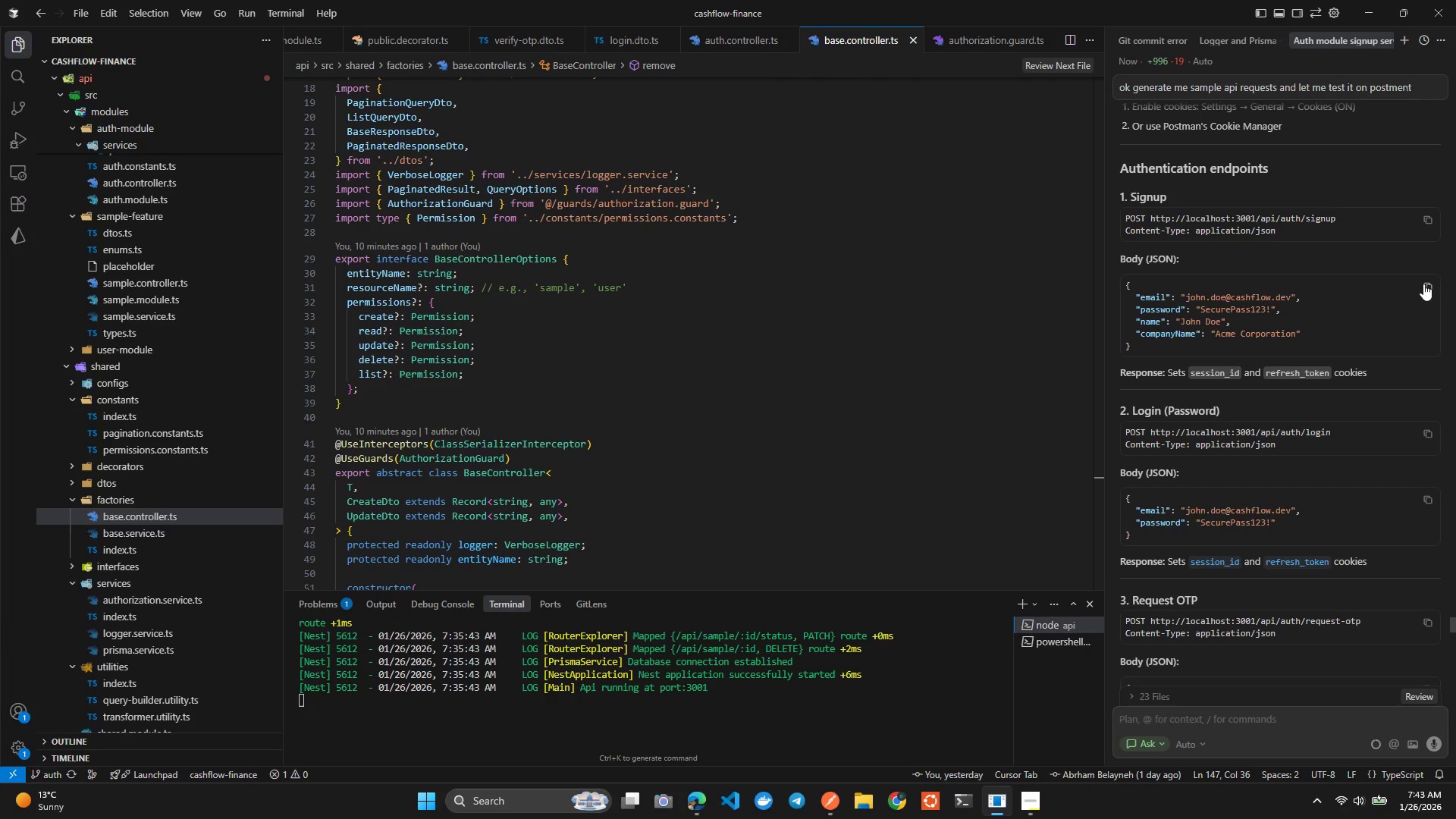 
key(Alt+AltLeft)
 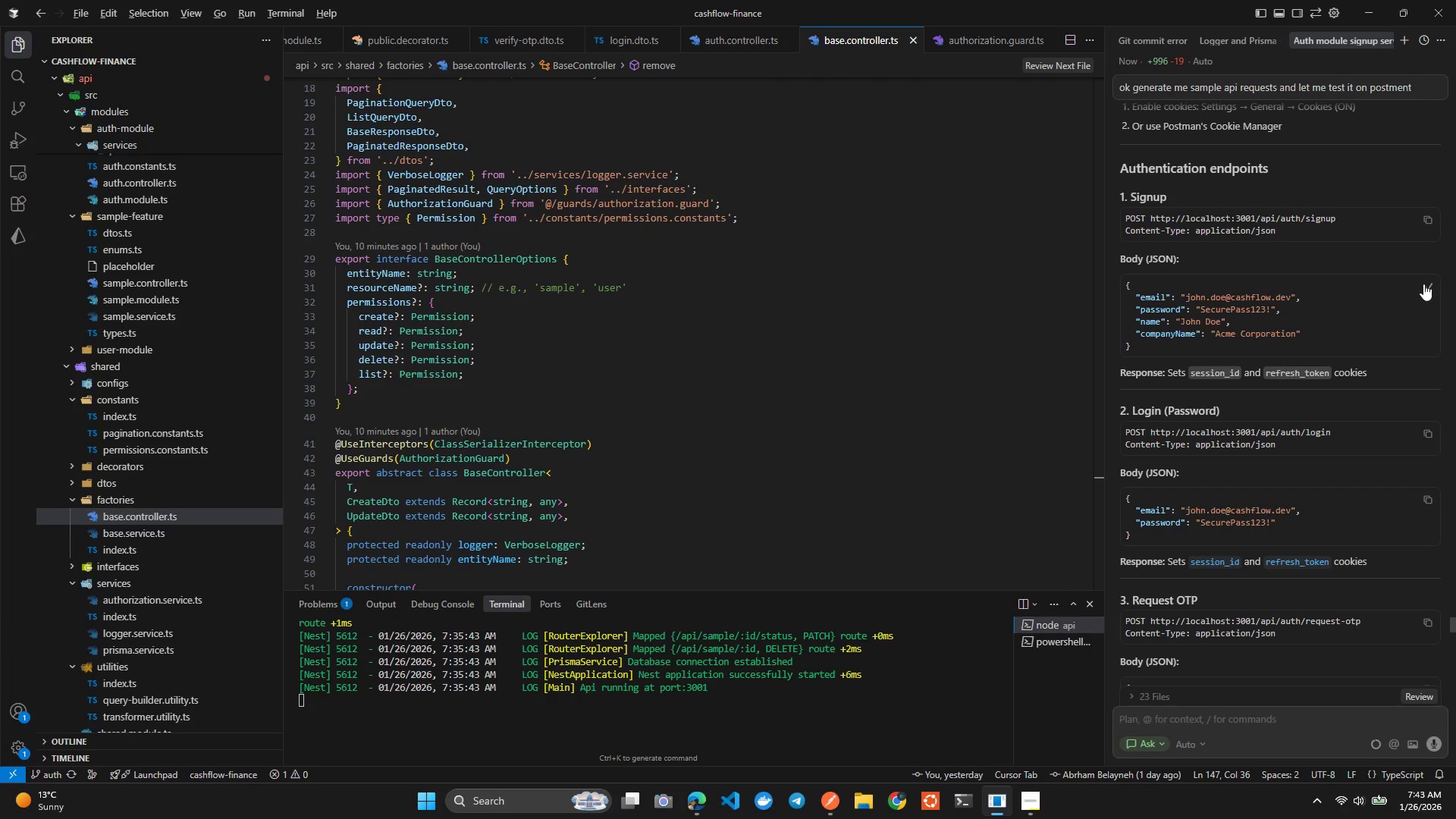 
key(Alt+Tab)
 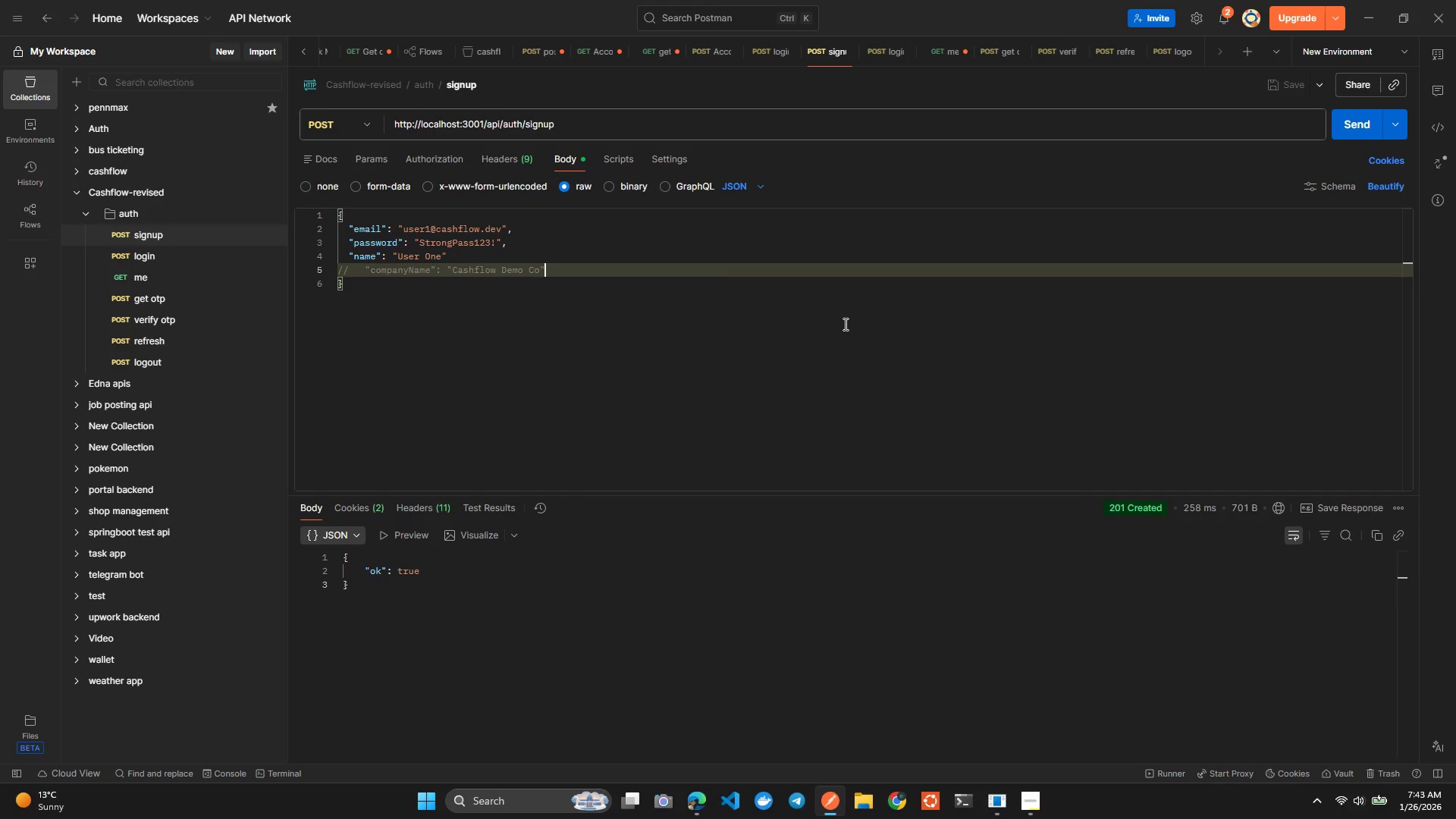 
left_click([844, 324])
 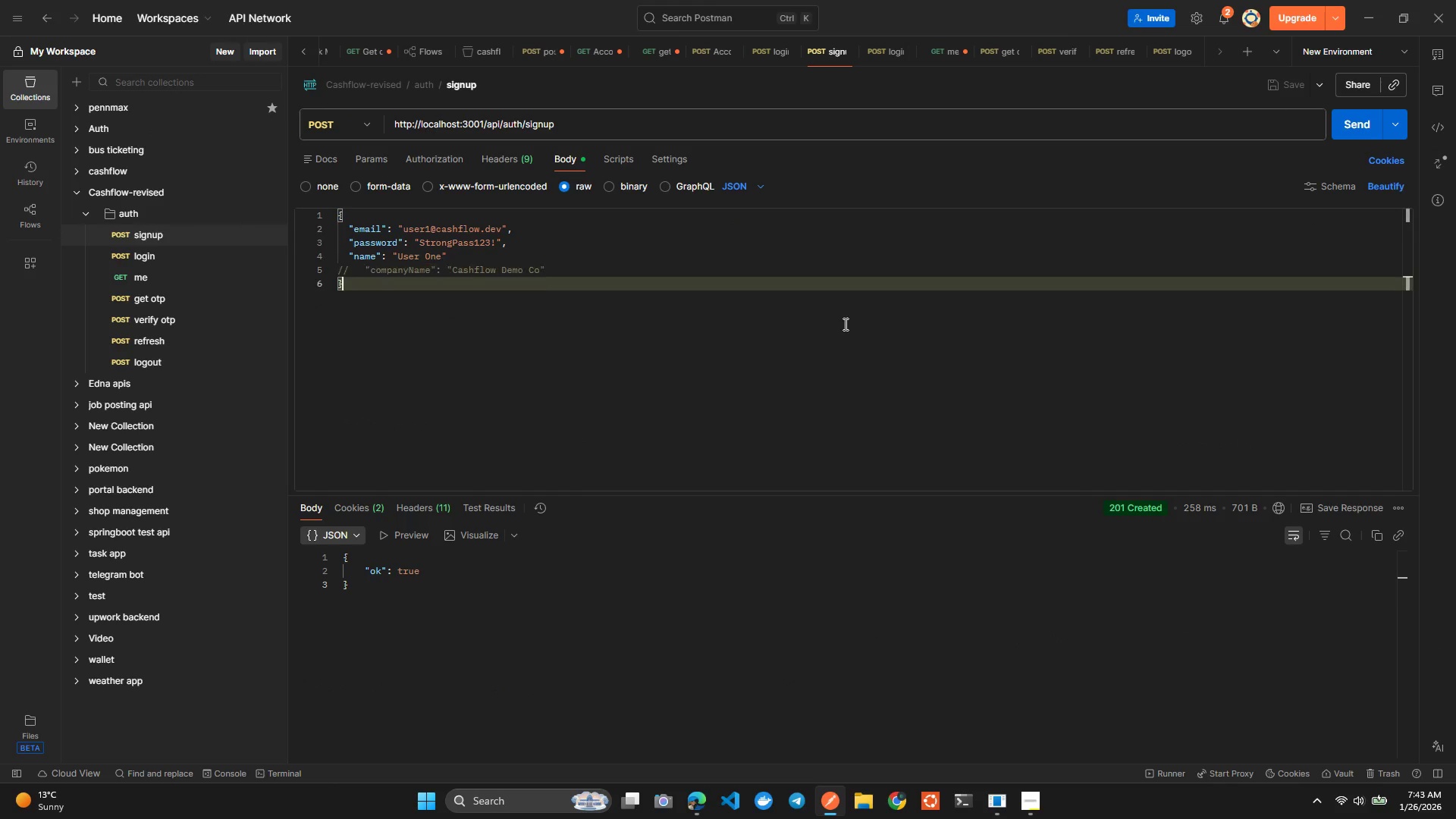 
key(Control+A)
 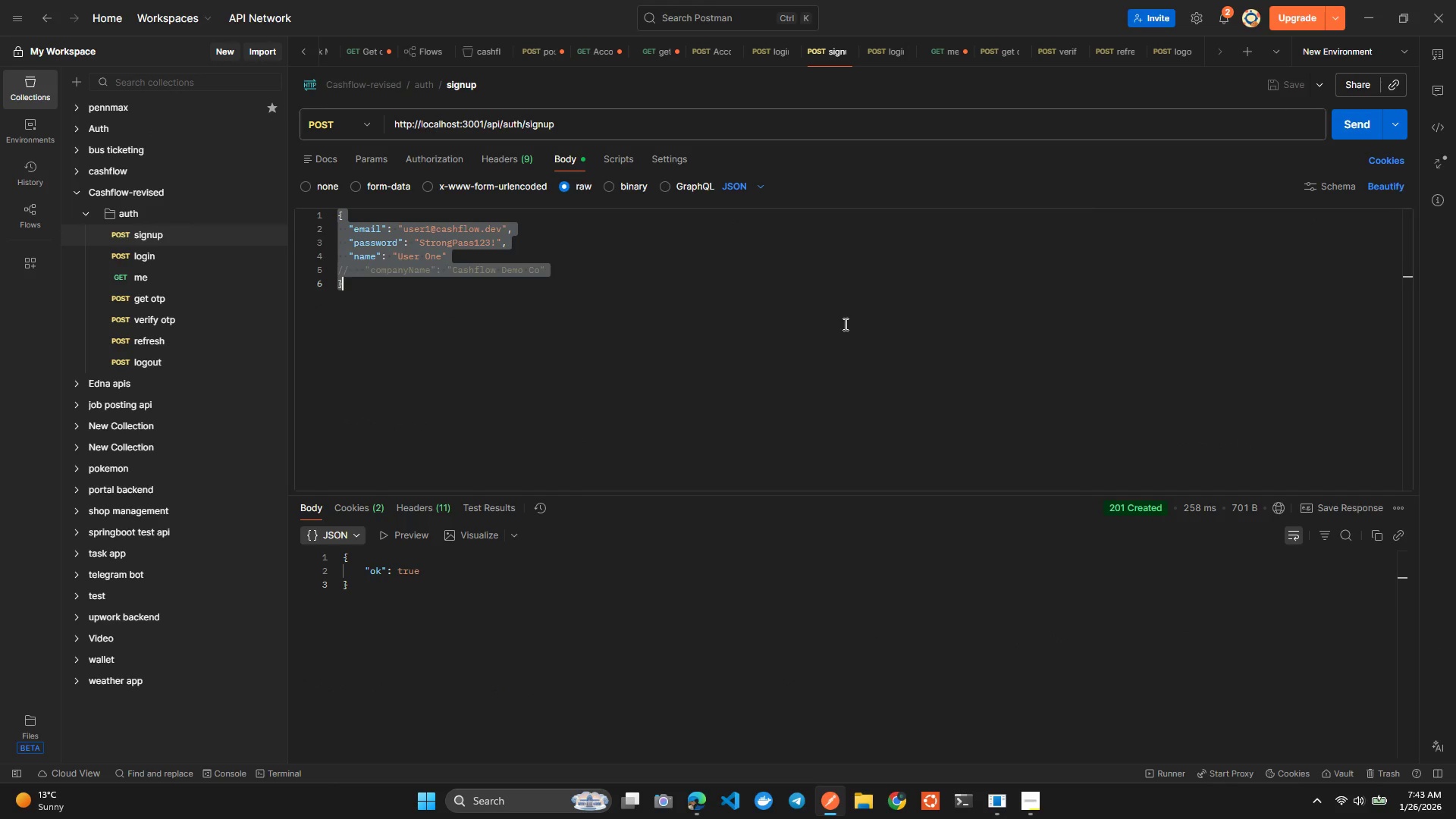 
key(Control+V)
 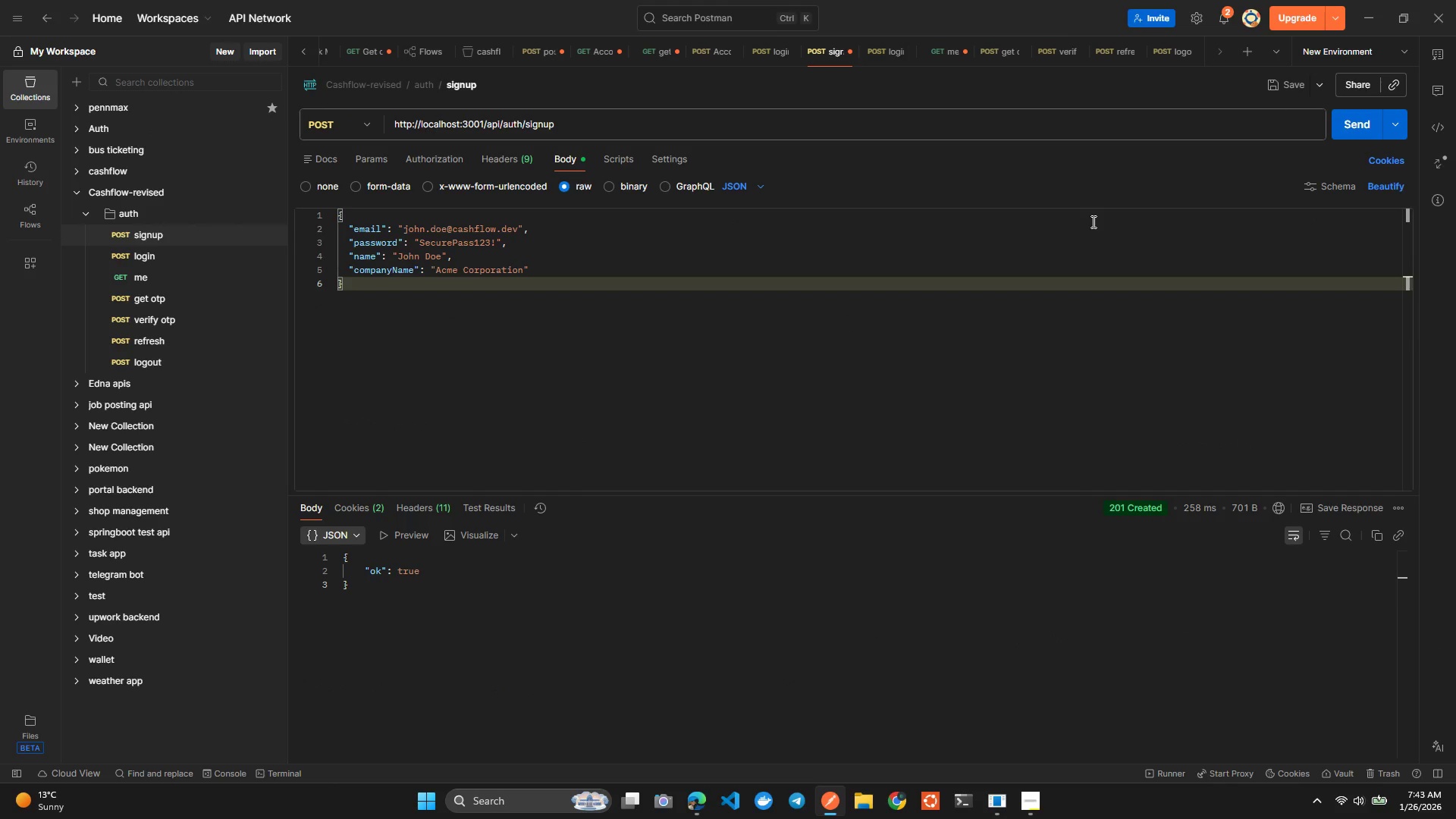 
key(Control+ControlLeft)
 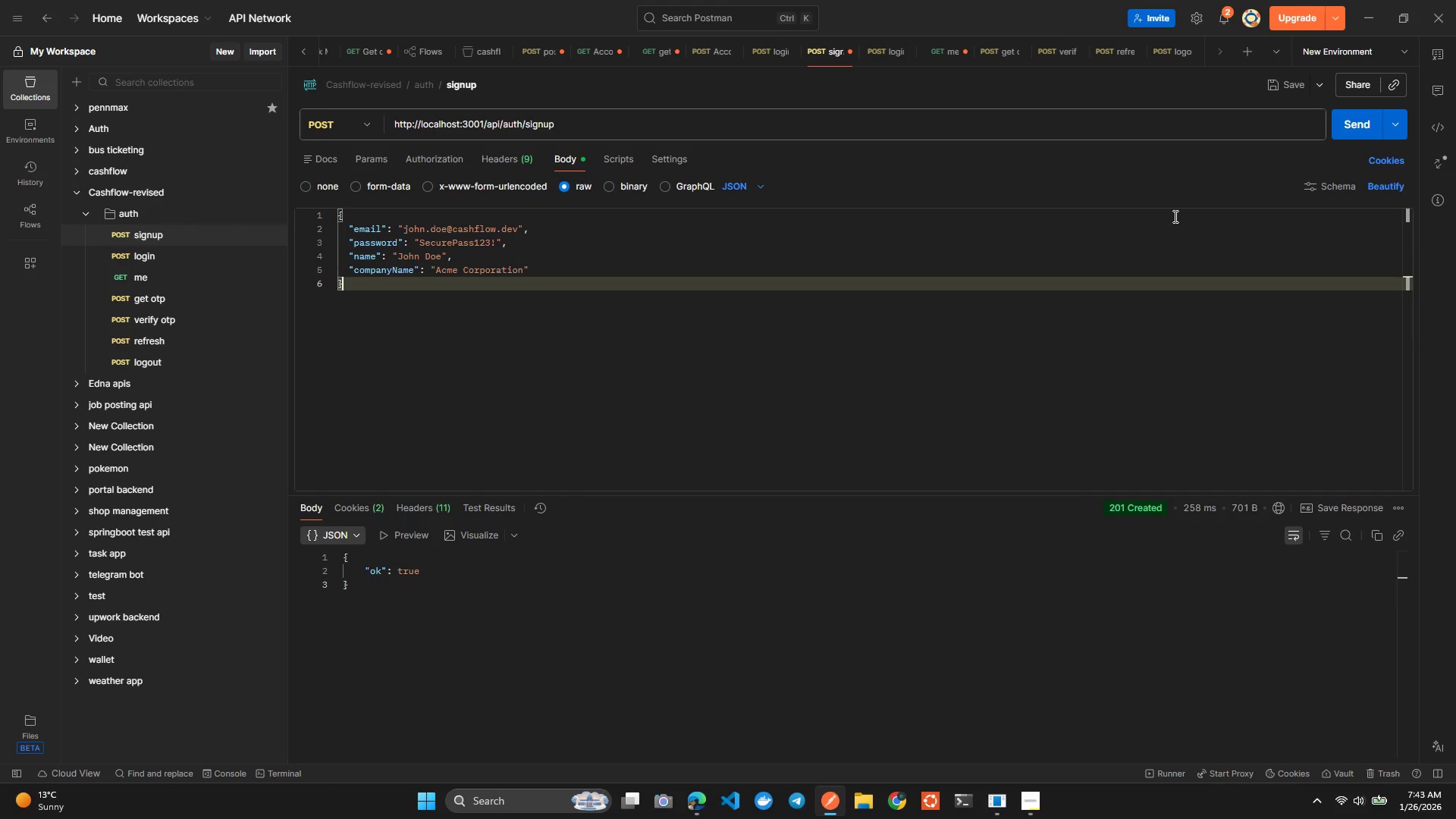 
key(Control+S)
 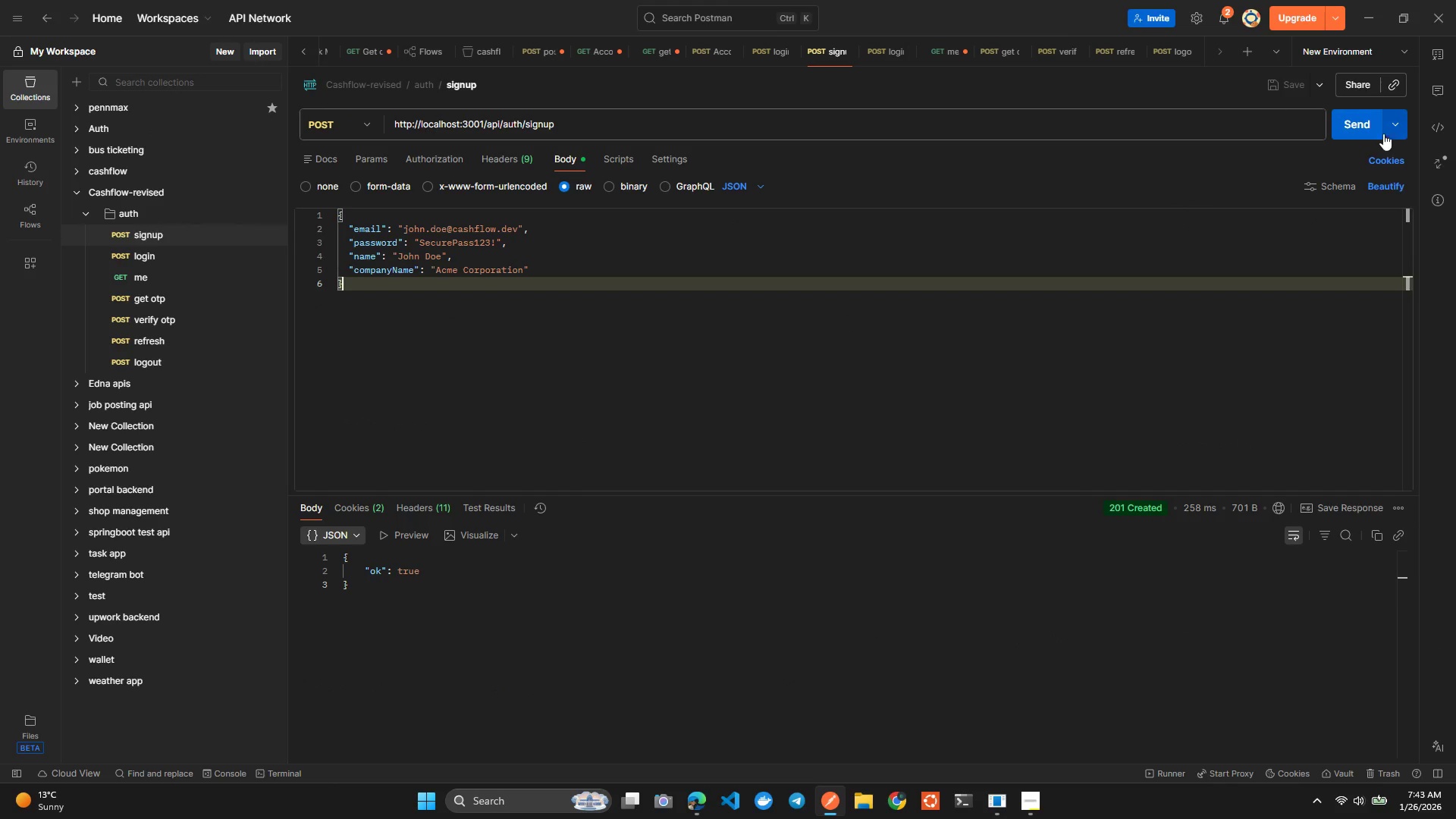 
left_click([1347, 127])
 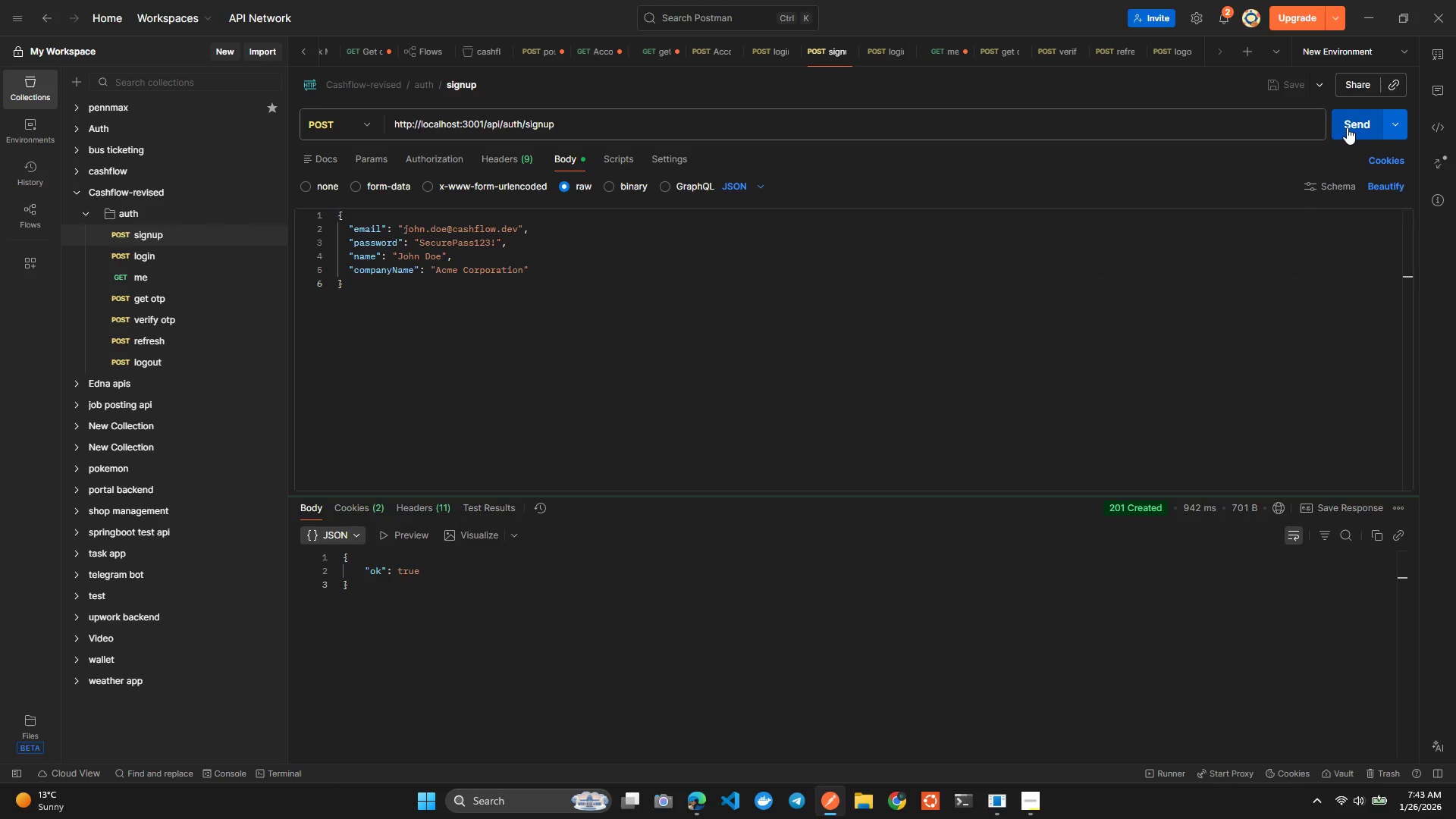 
key(Alt+Tab)
 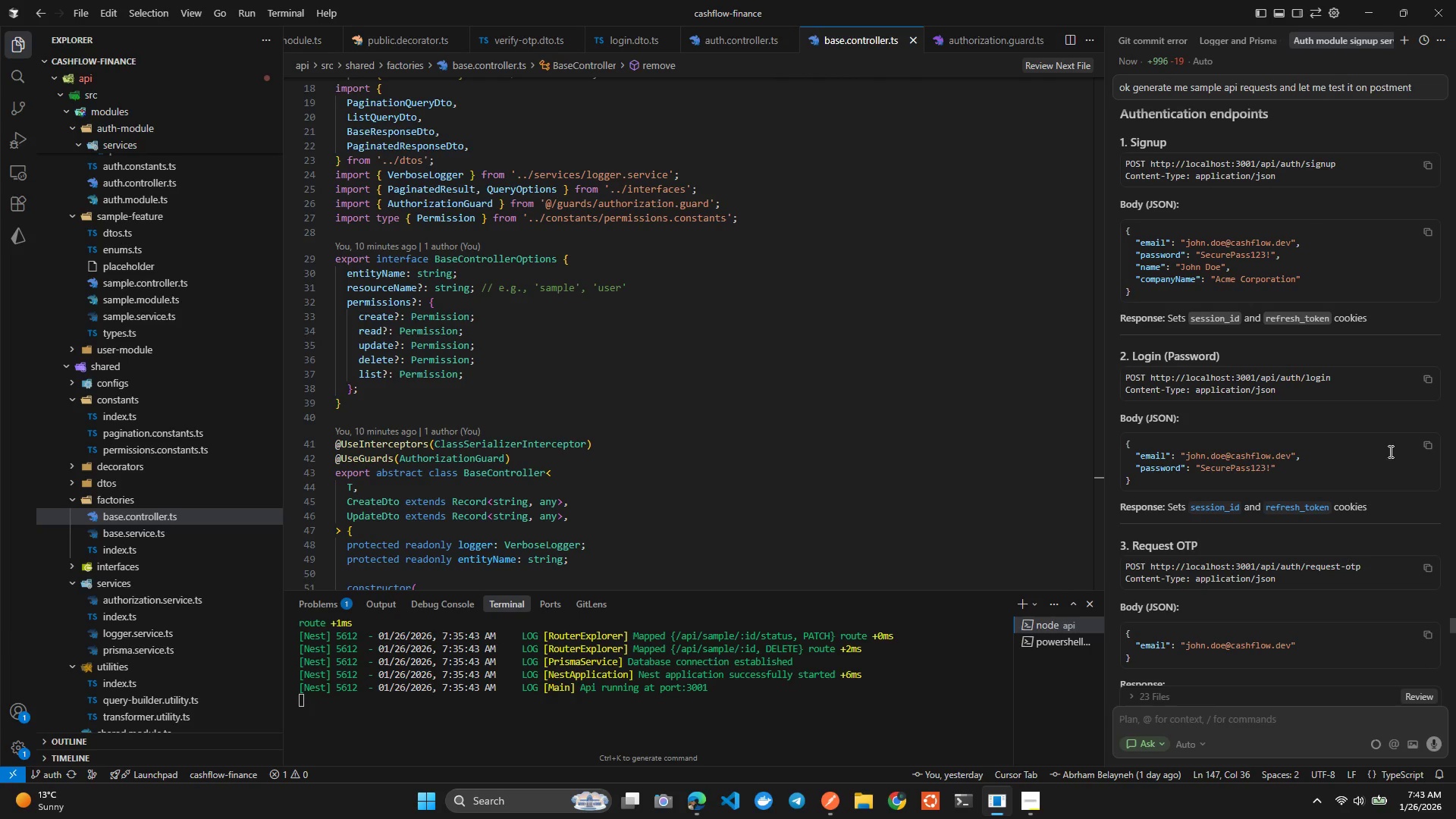 
left_click([1425, 443])
 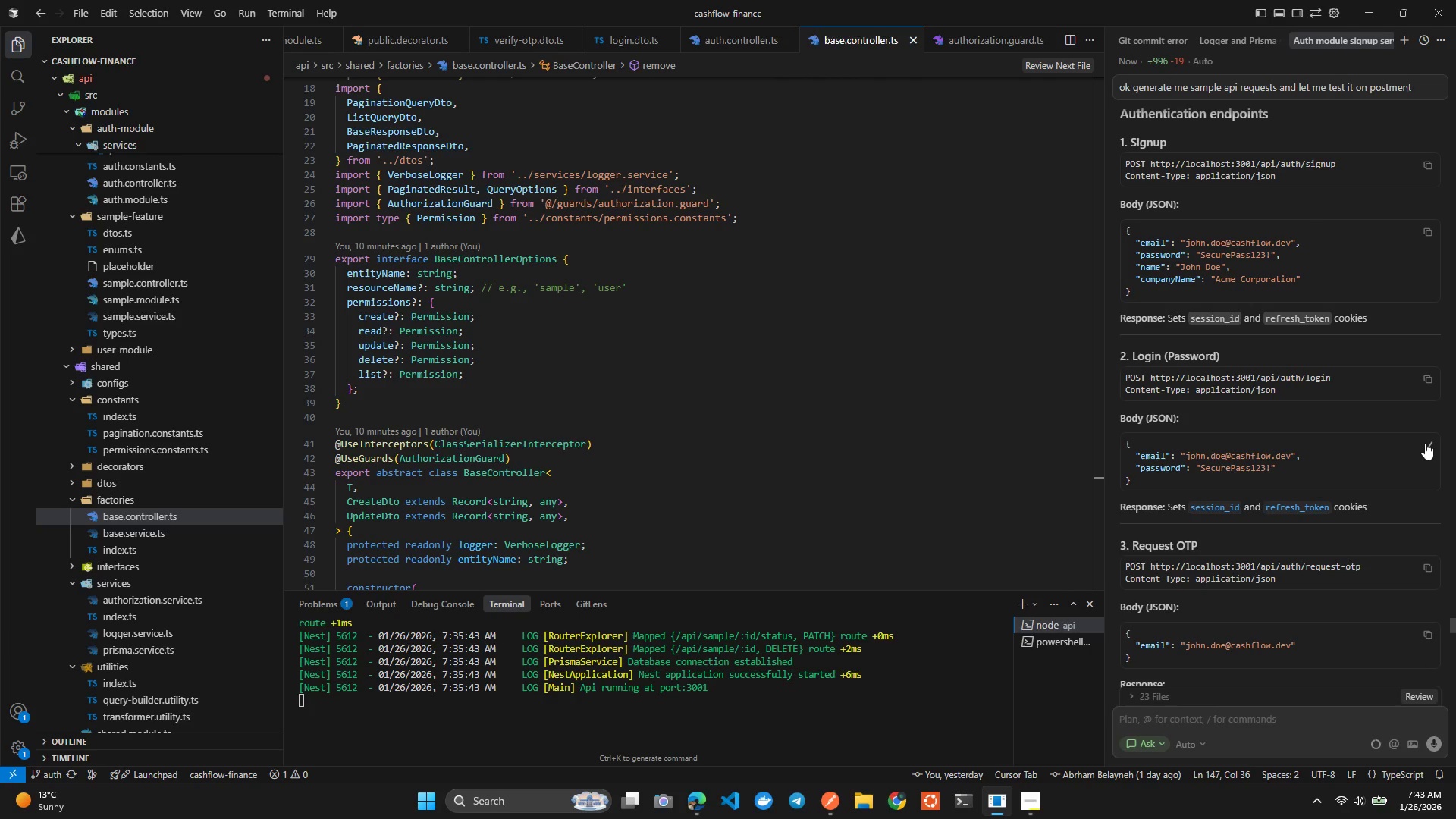 
key(Alt+AltLeft)
 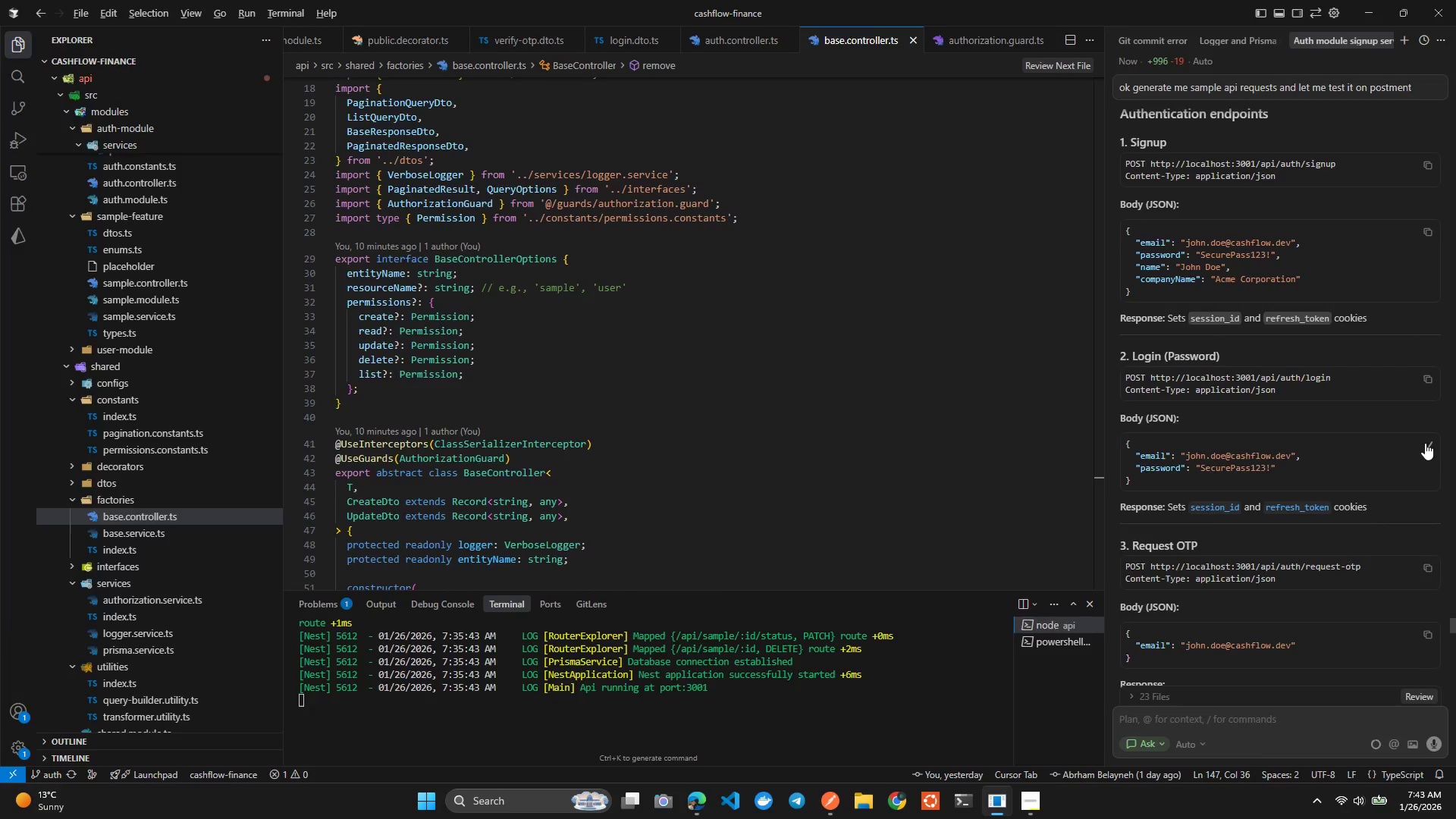 
key(Alt+Tab)
 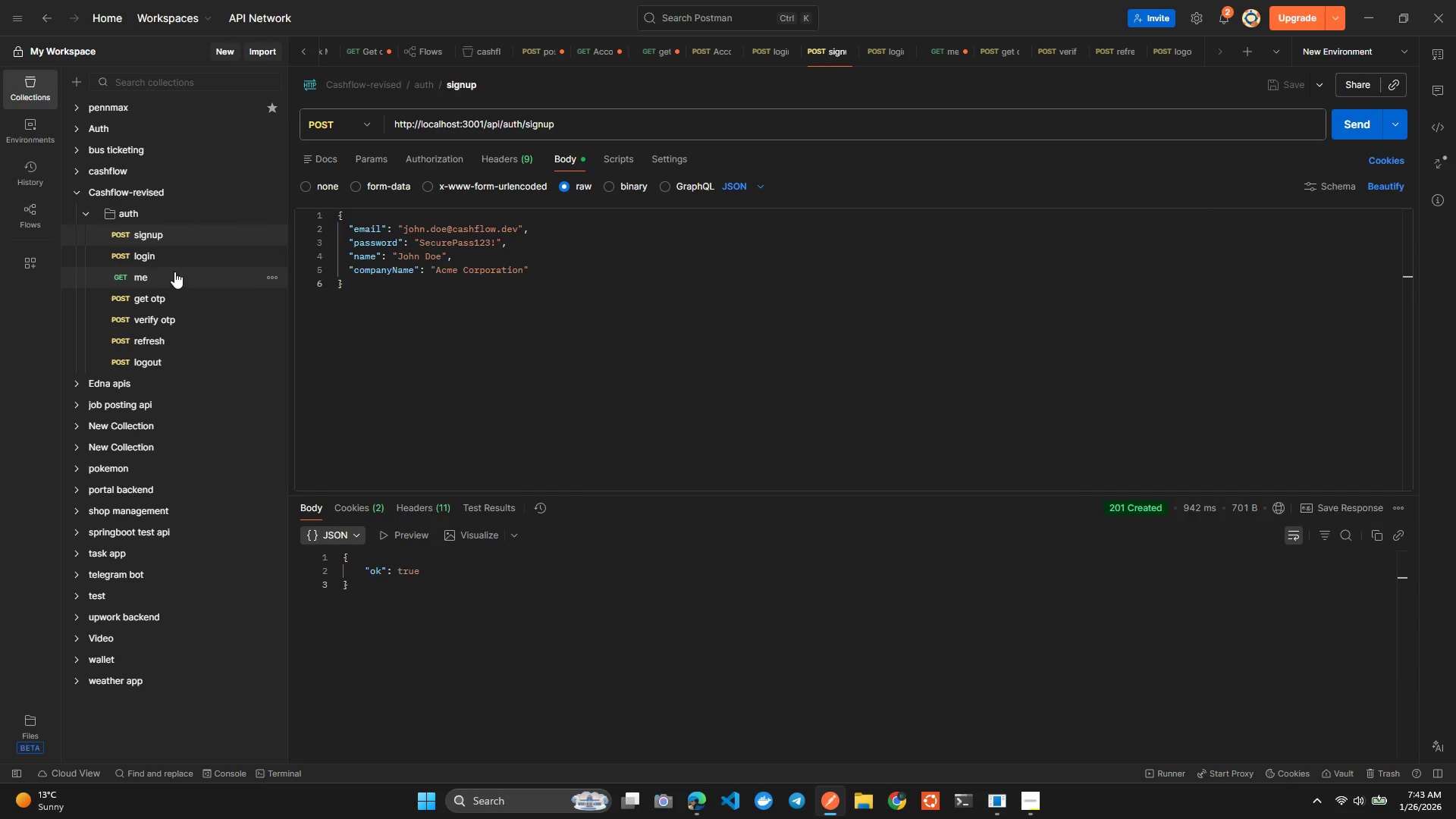 
left_click([165, 260])
 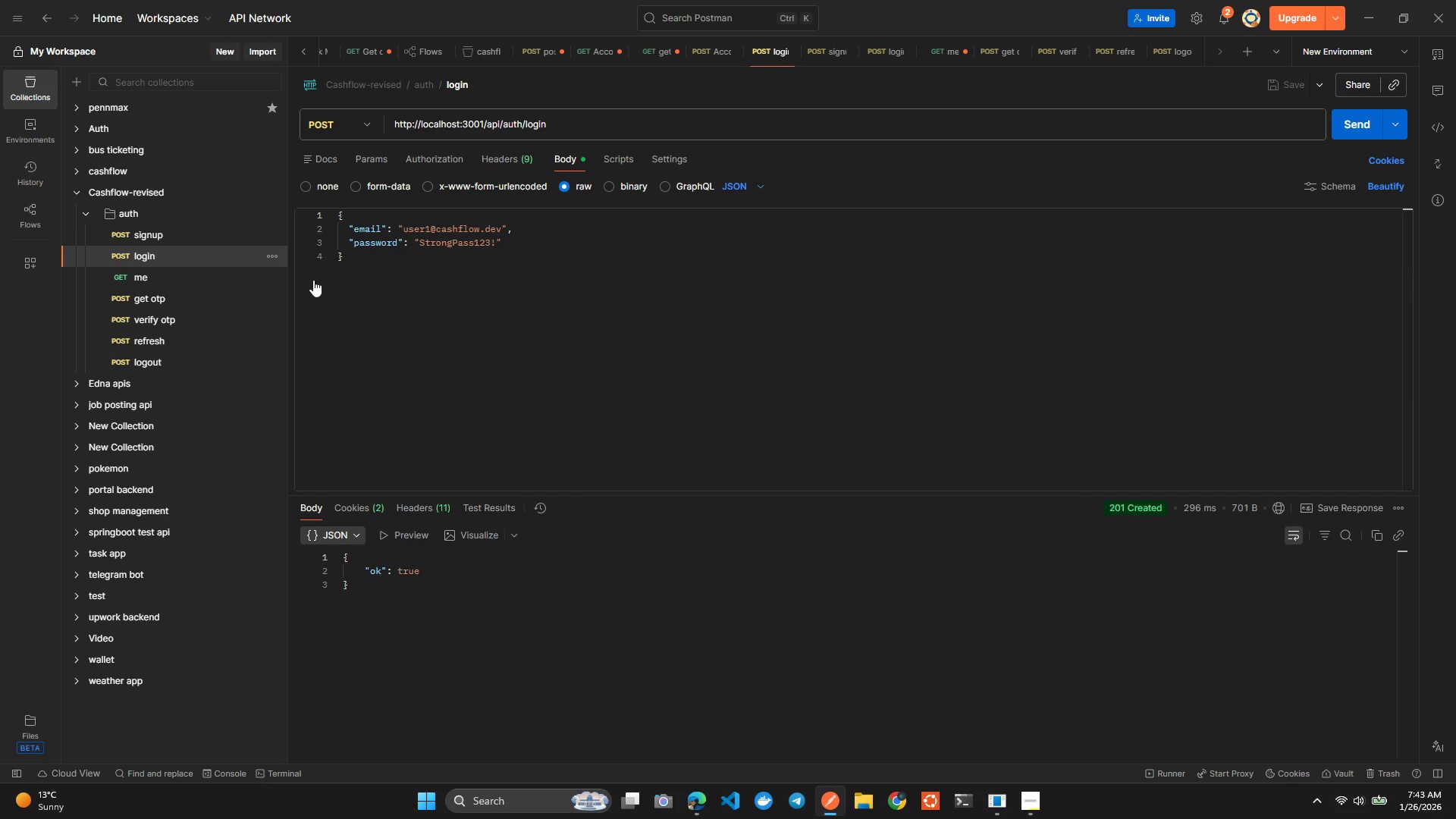 
left_click([454, 322])
 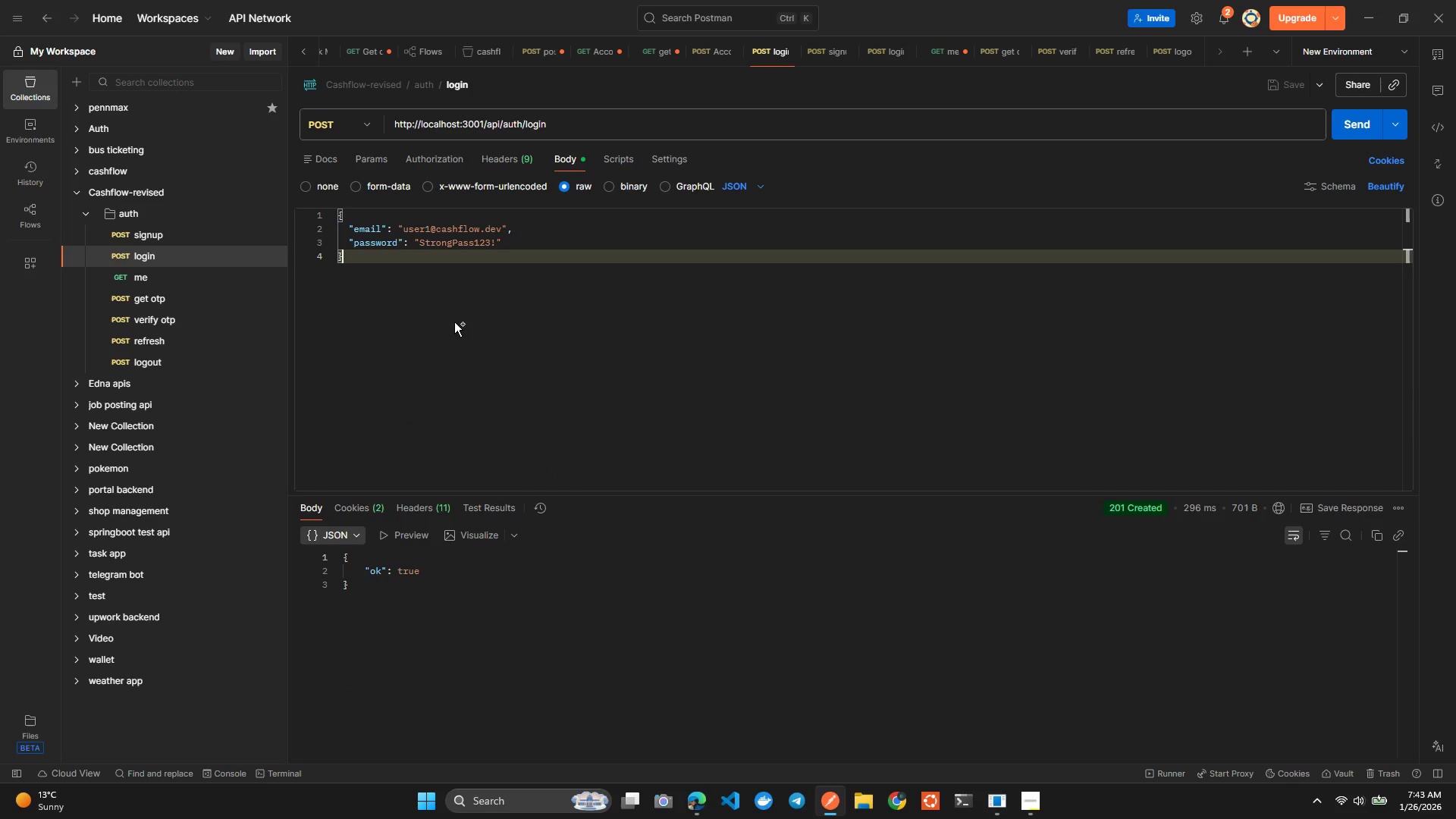 
key(Control+A)
 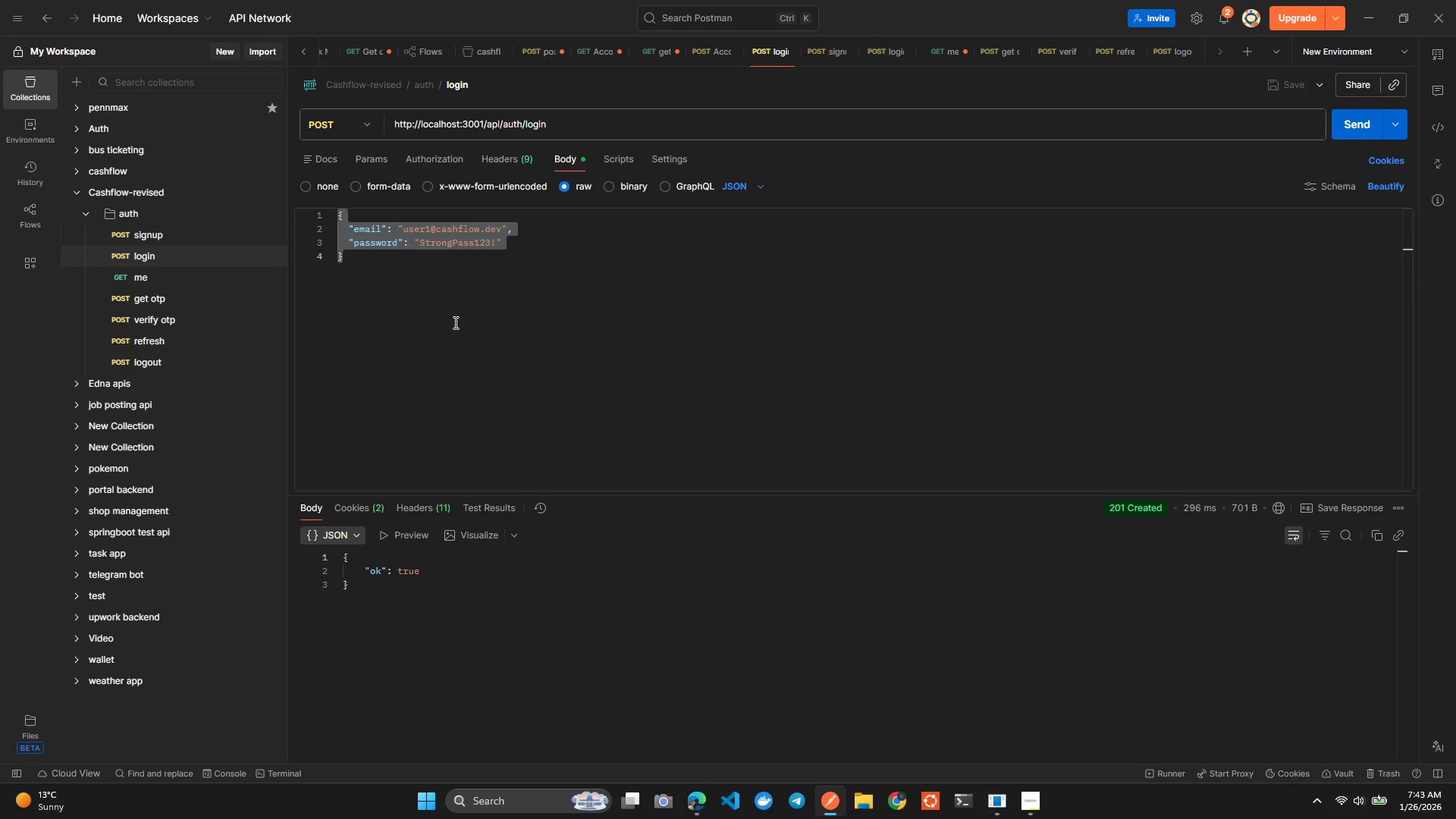 
key(Control+V)
 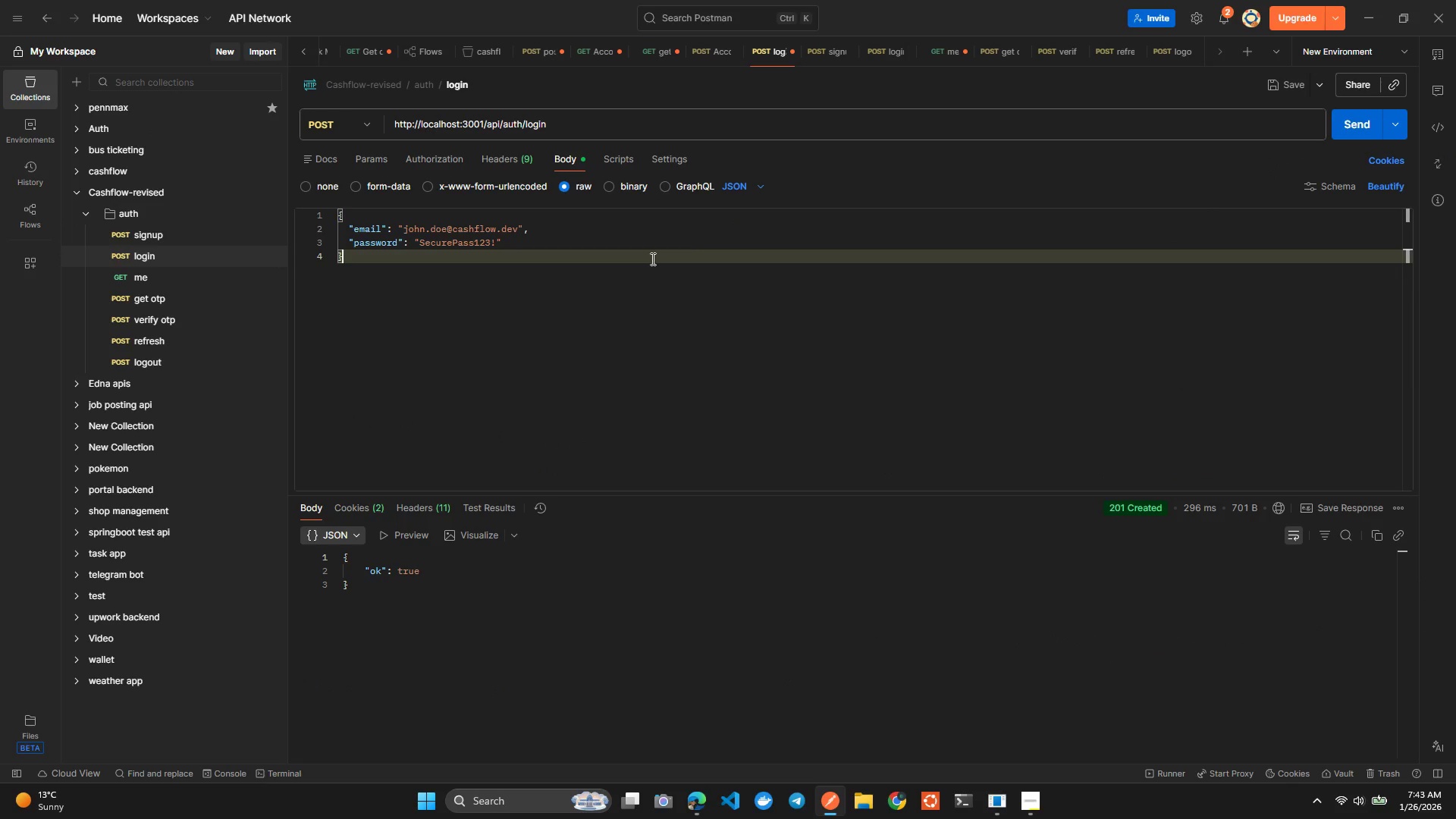 
key(Control+ControlLeft)
 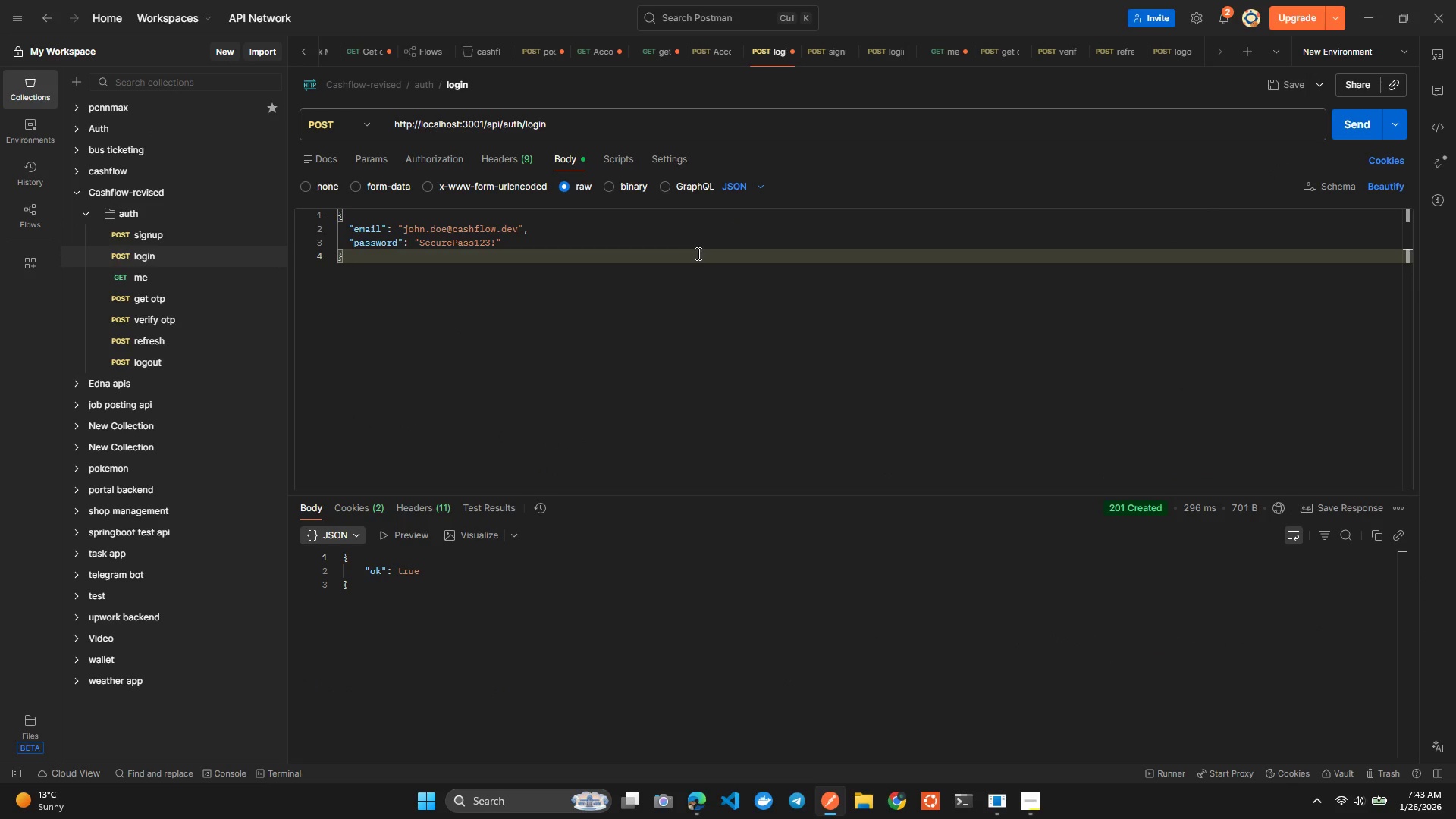 
key(Control+S)
 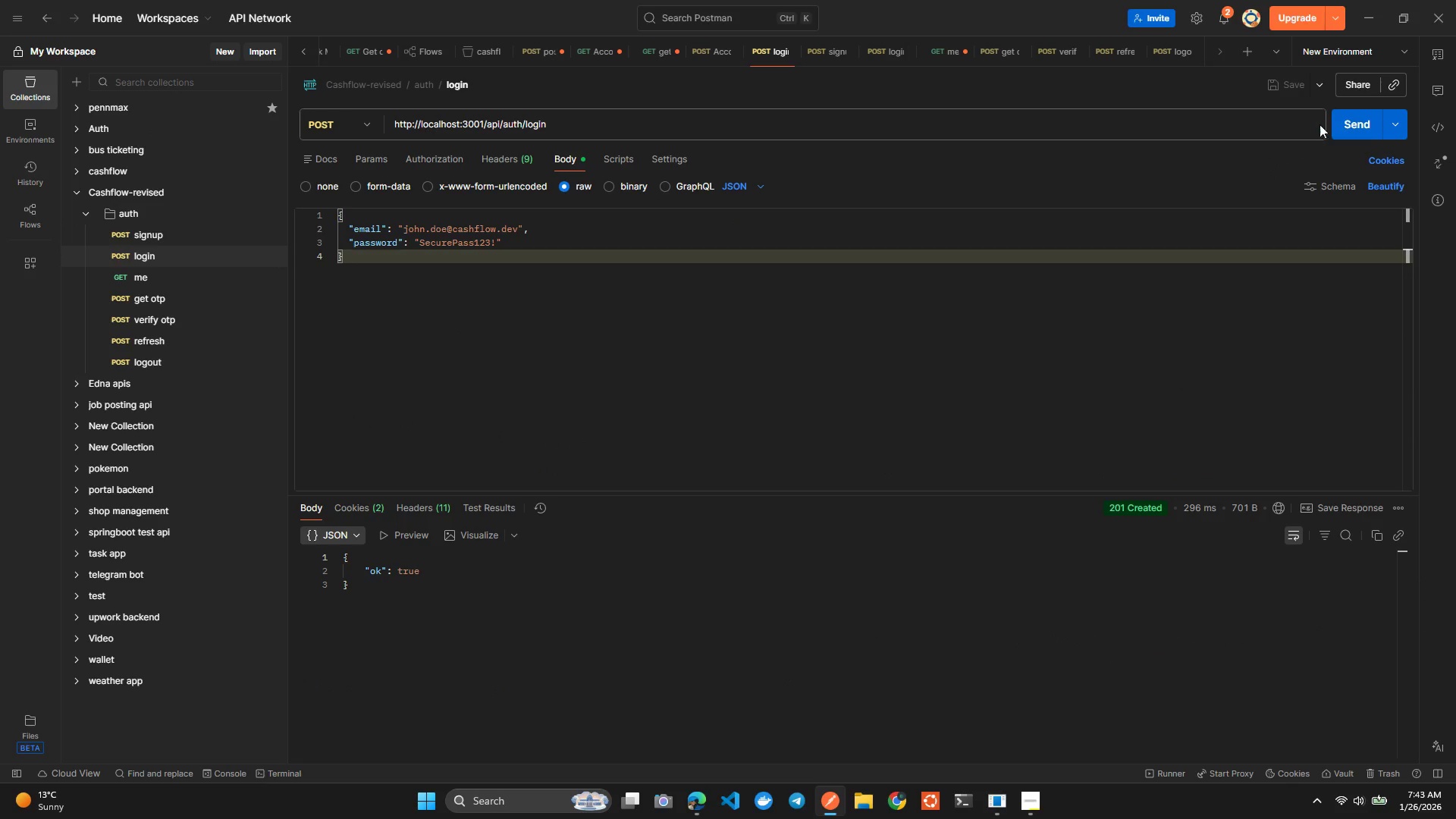 
left_click([1336, 131])
 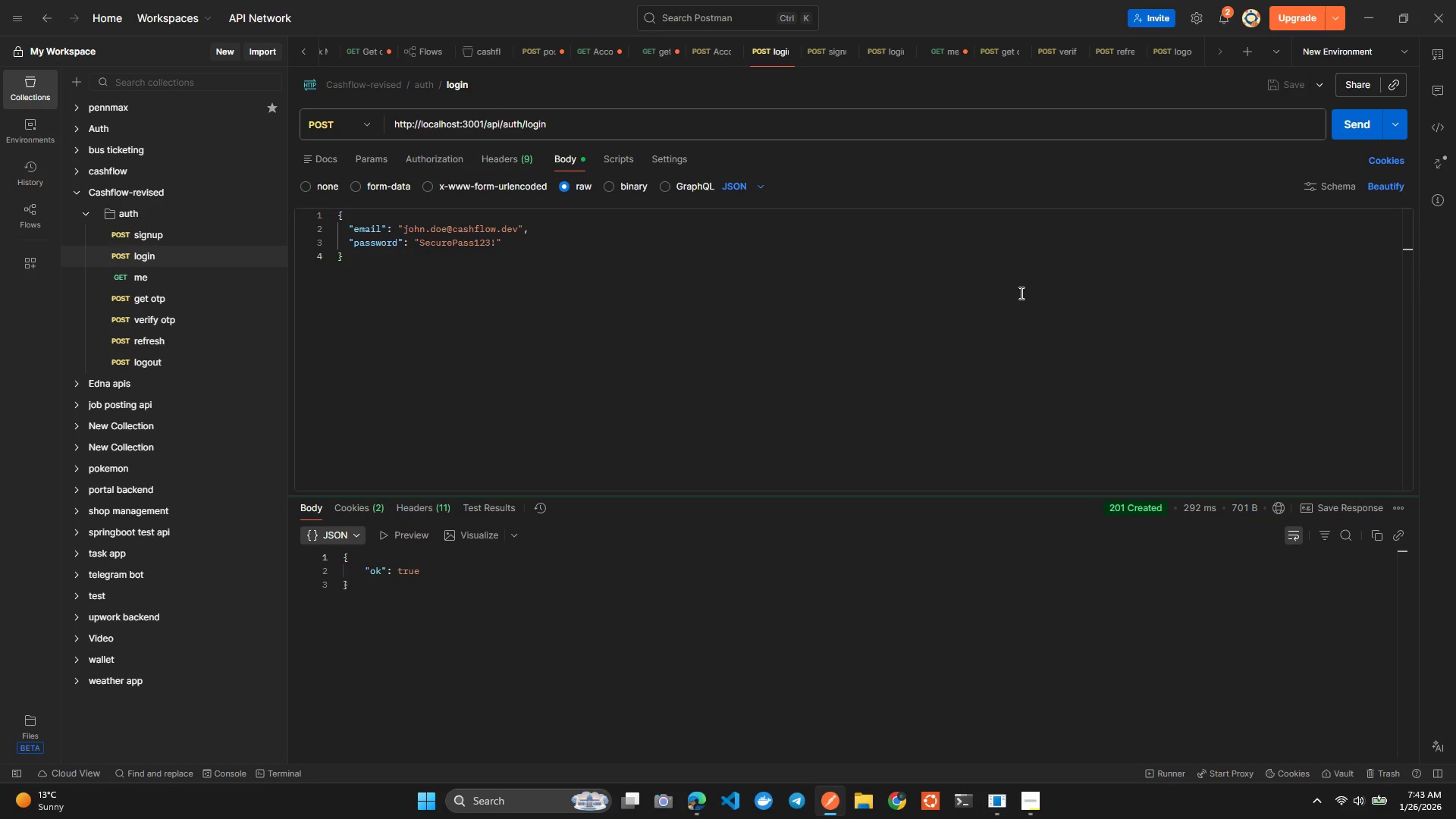 
key(Alt+AltLeft)
 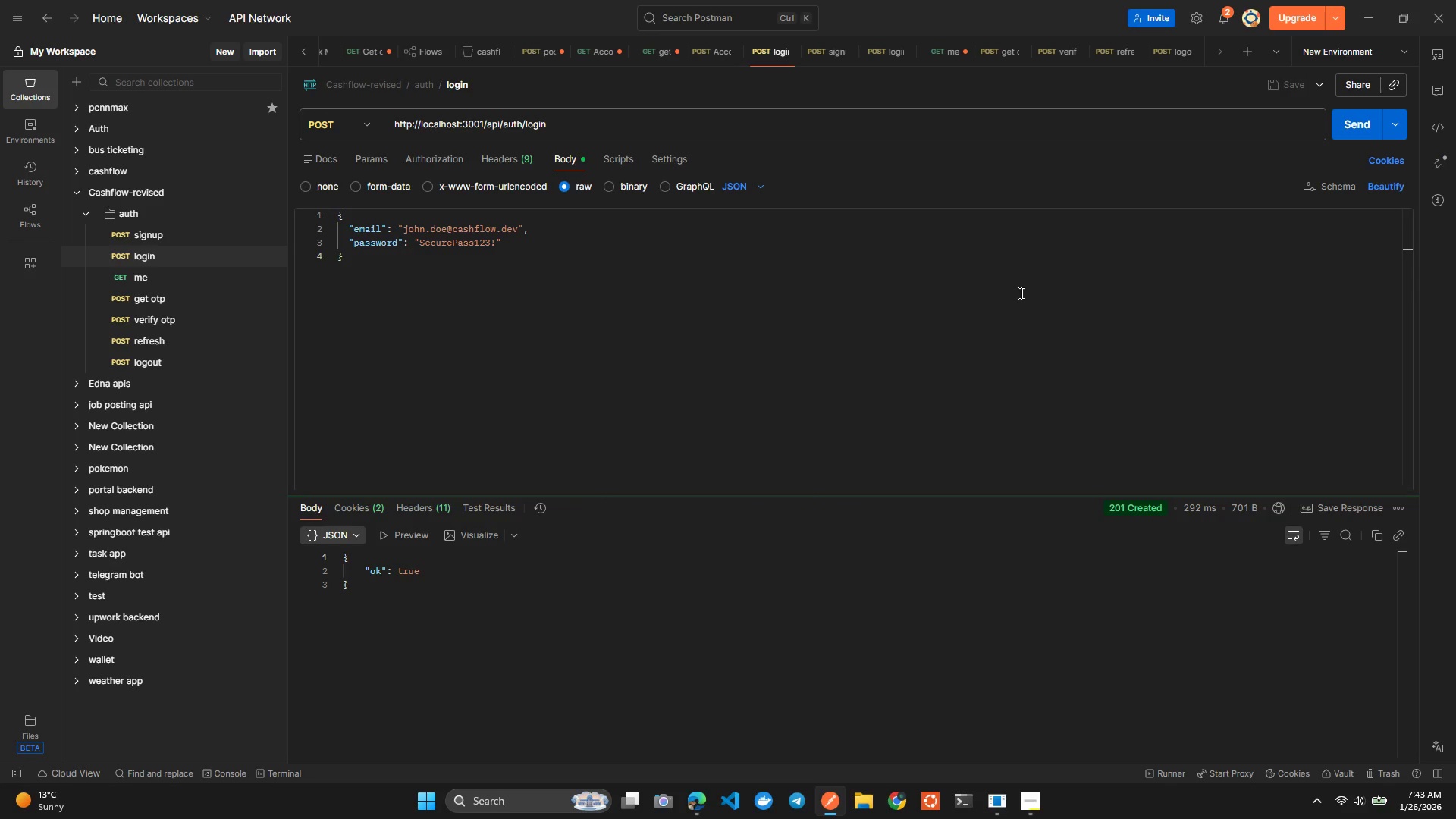 
key(Alt+Tab)
 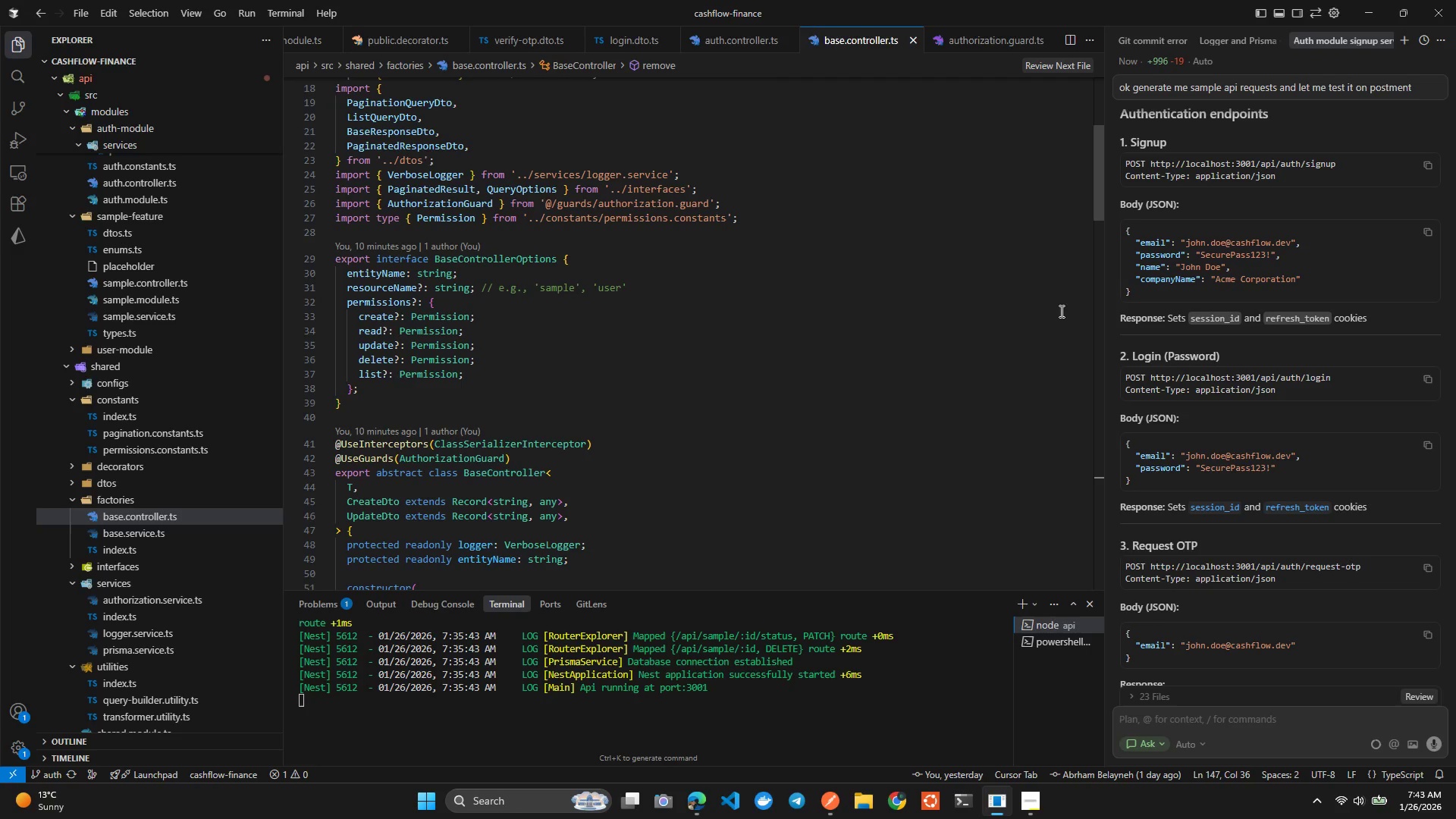 
key(Alt+AltLeft)
 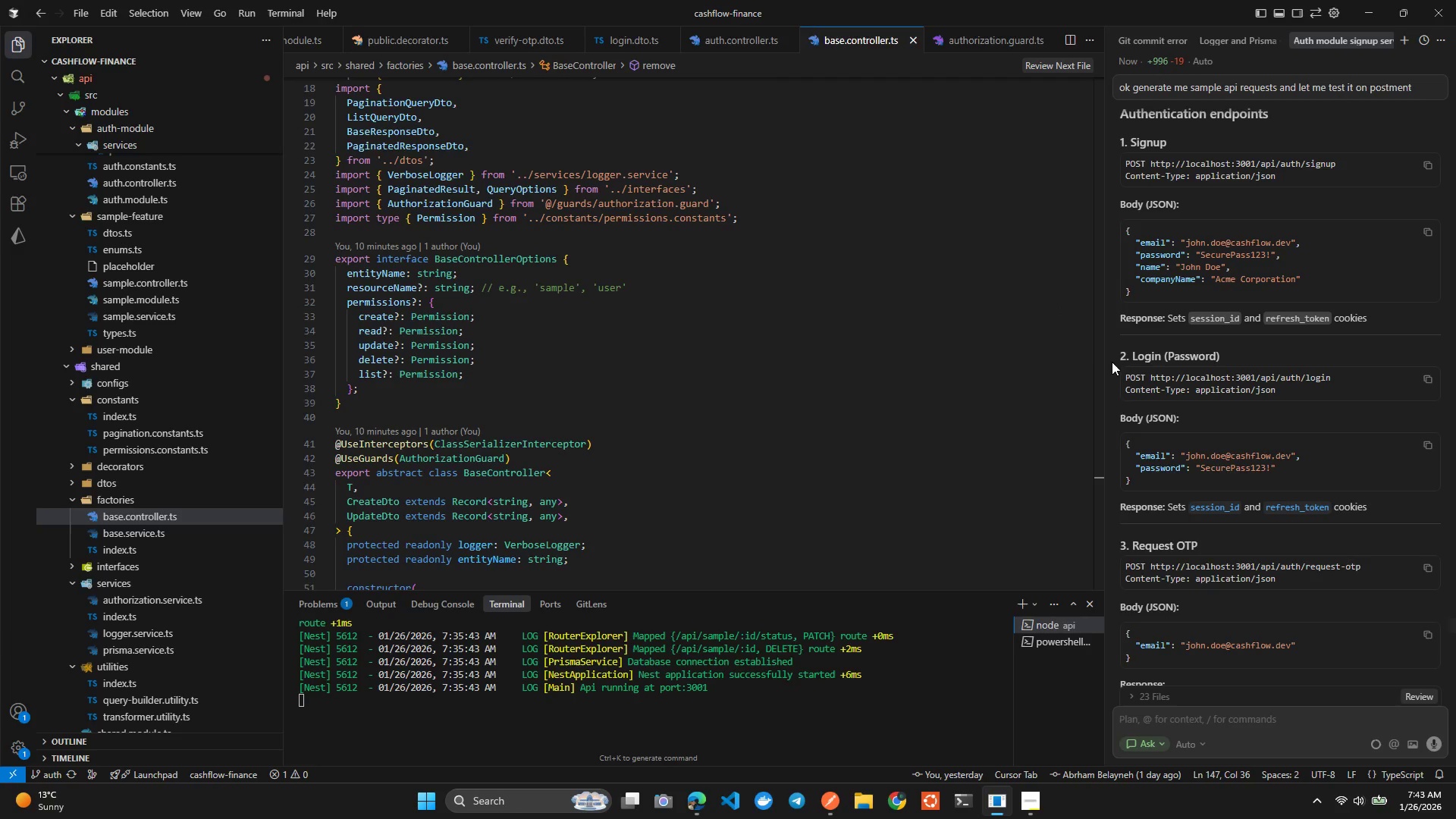 
key(Alt+Tab)
 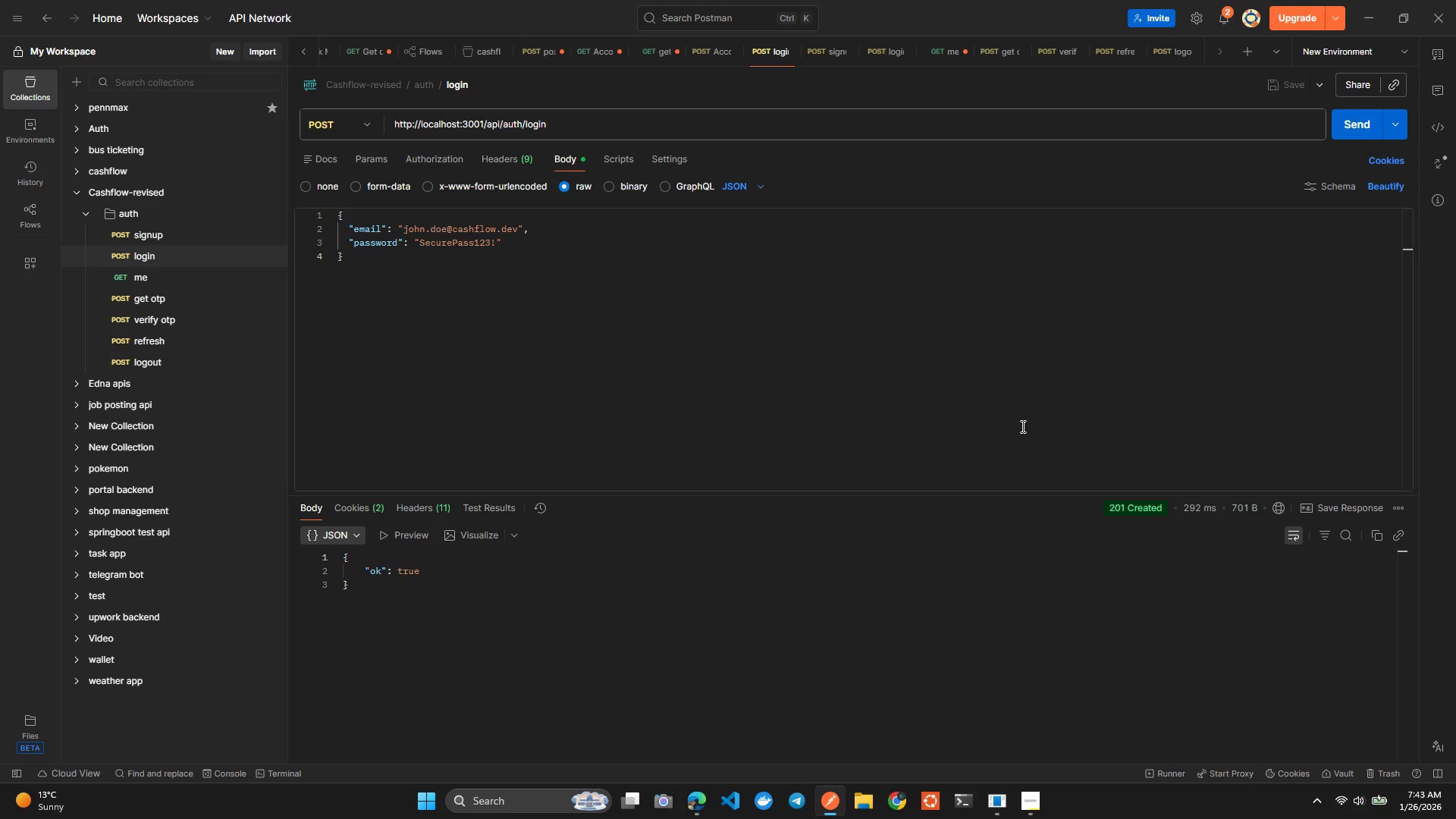 
key(Alt+Tab)
 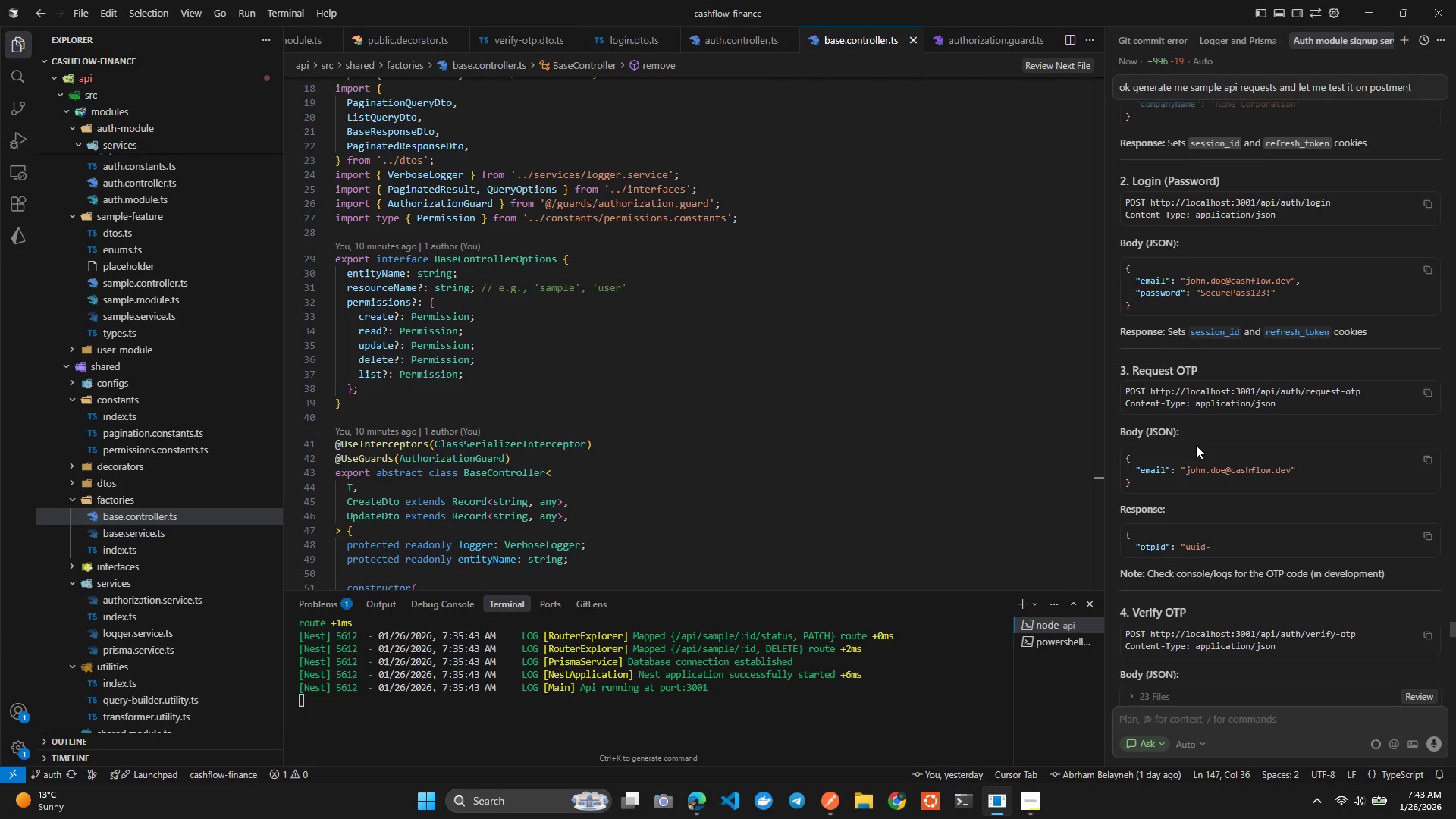 
wait(5.81)
 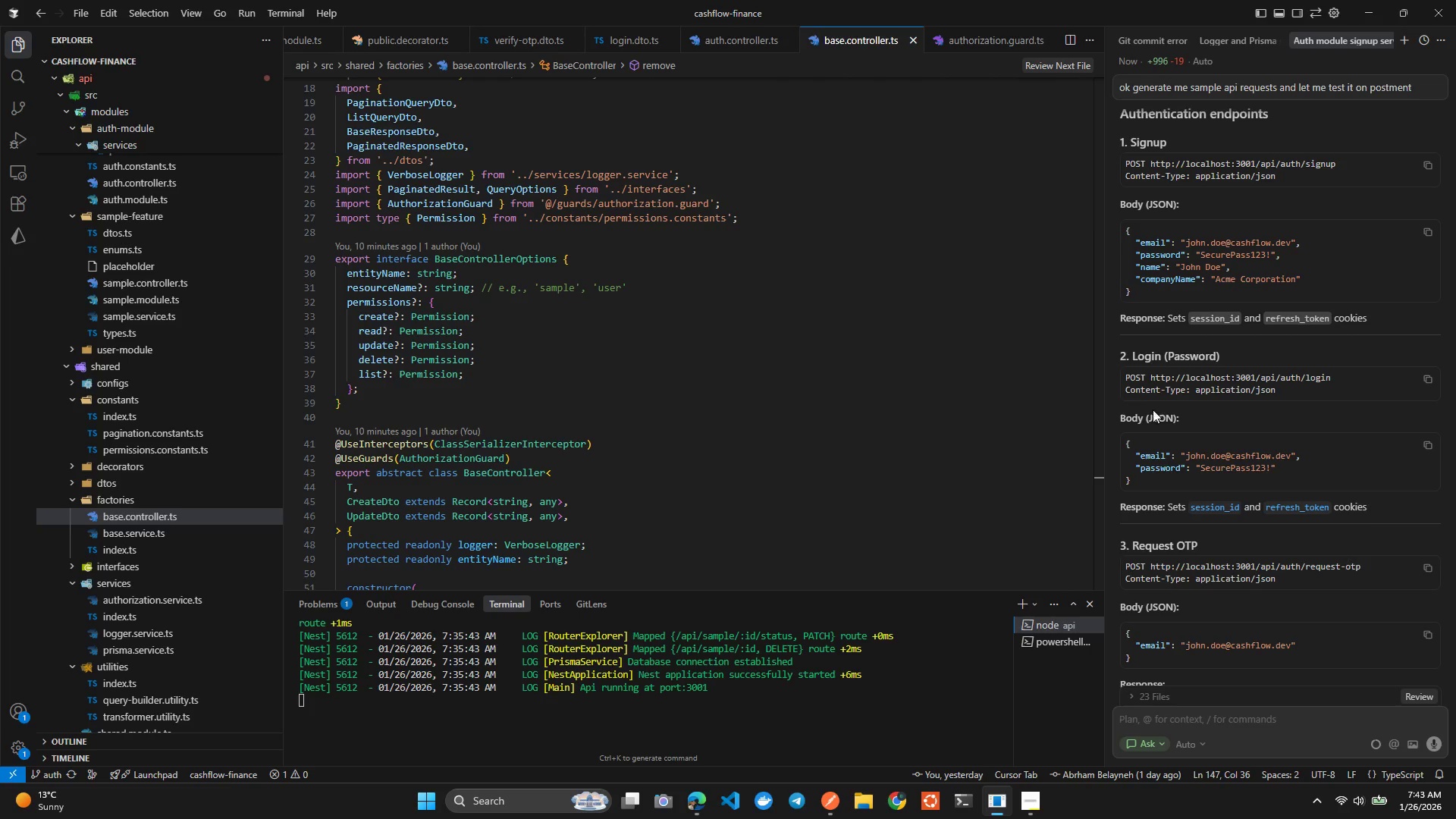 
left_click([1430, 429])
 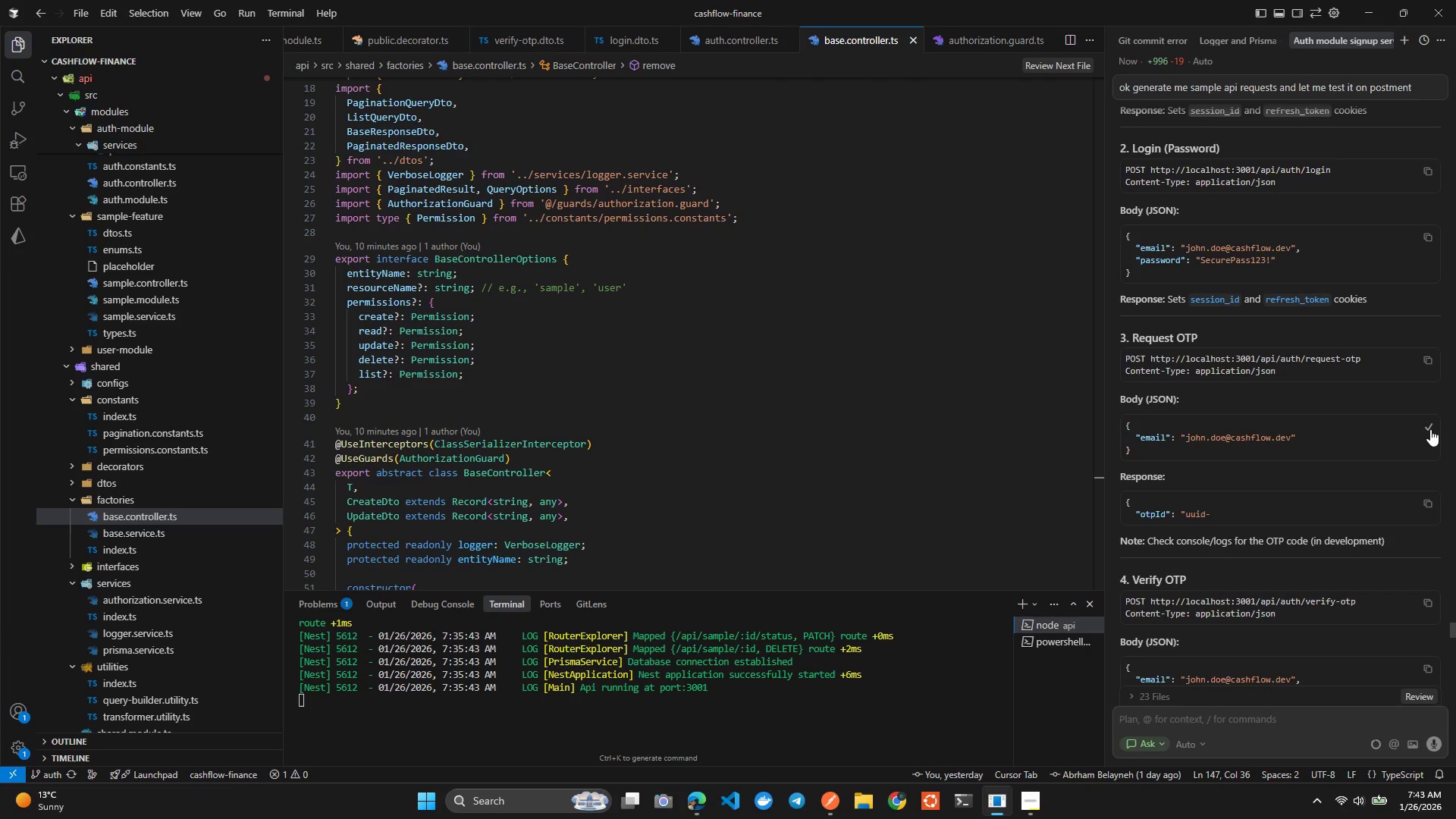 
key(Alt+AltLeft)
 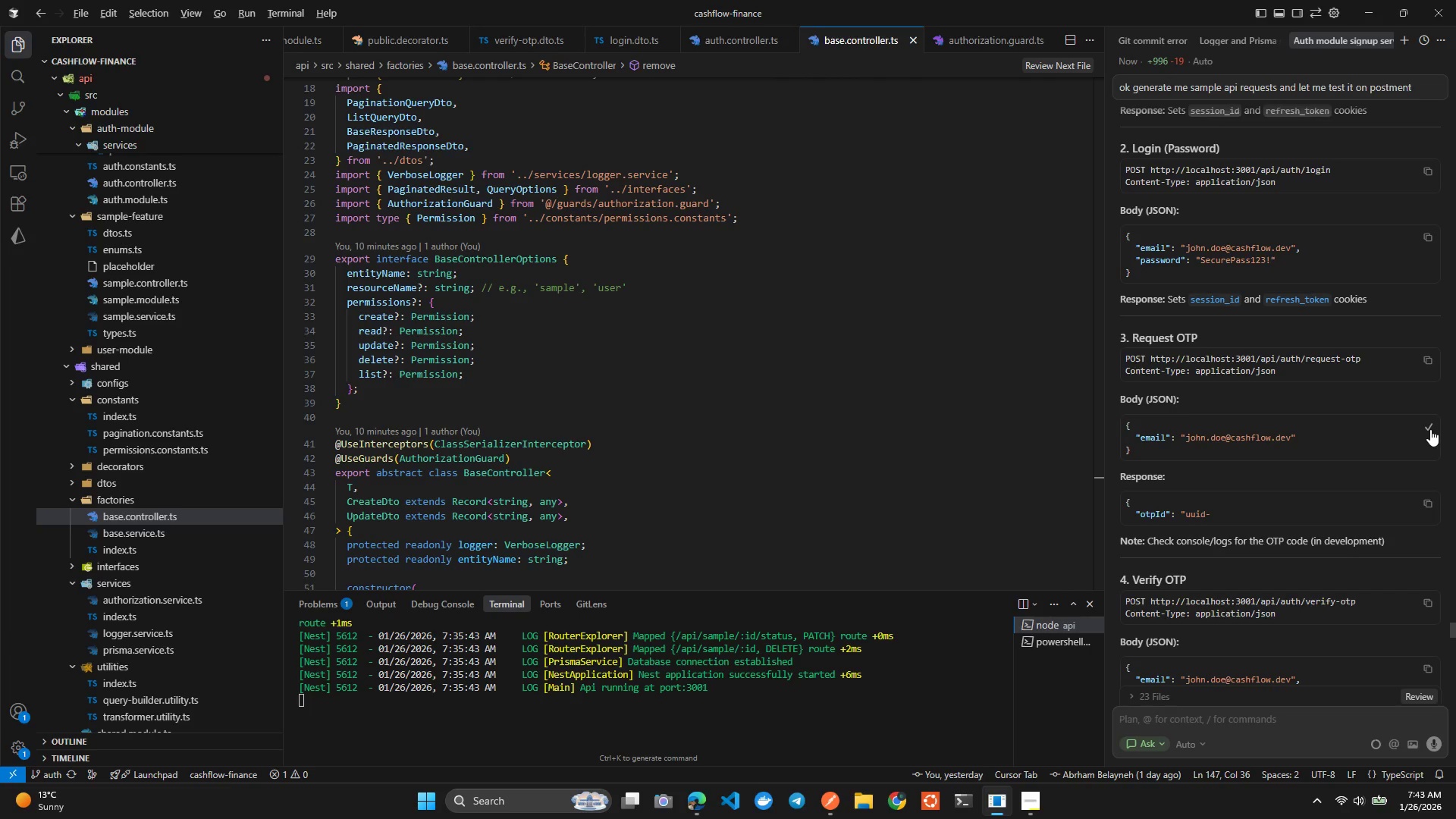 
key(Alt+Tab)
 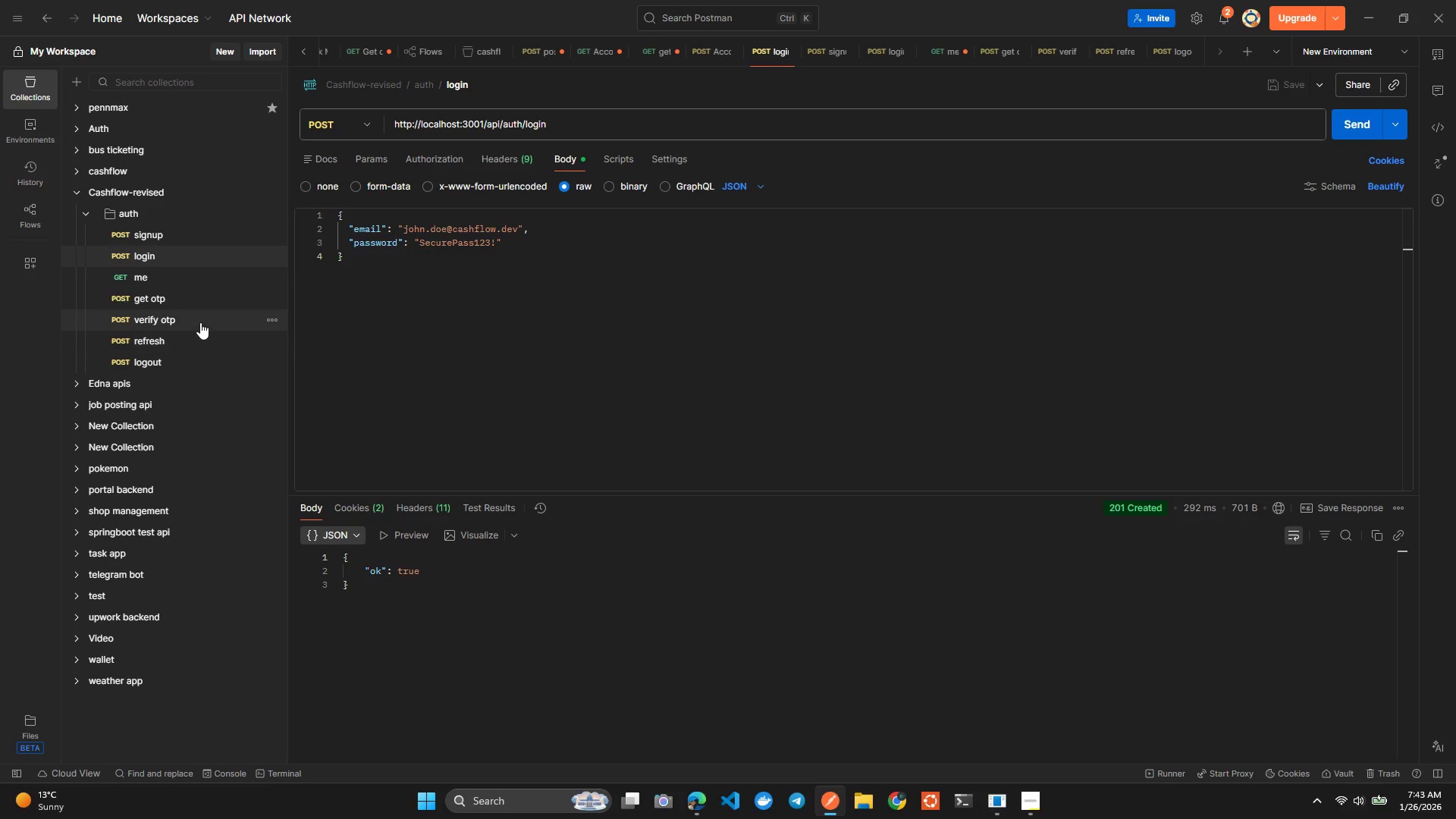 
left_click([184, 300])
 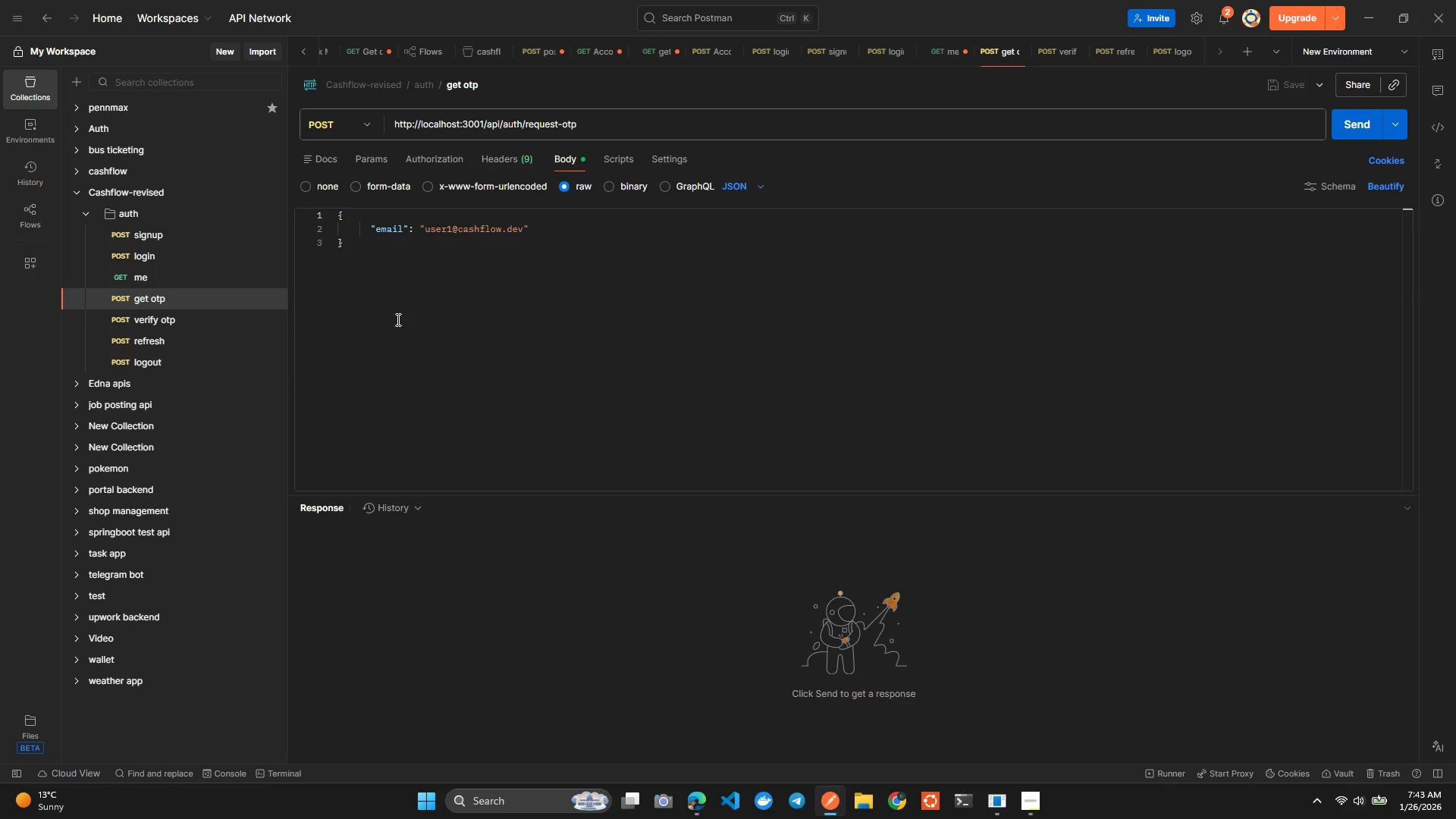 
left_click([397, 319])
 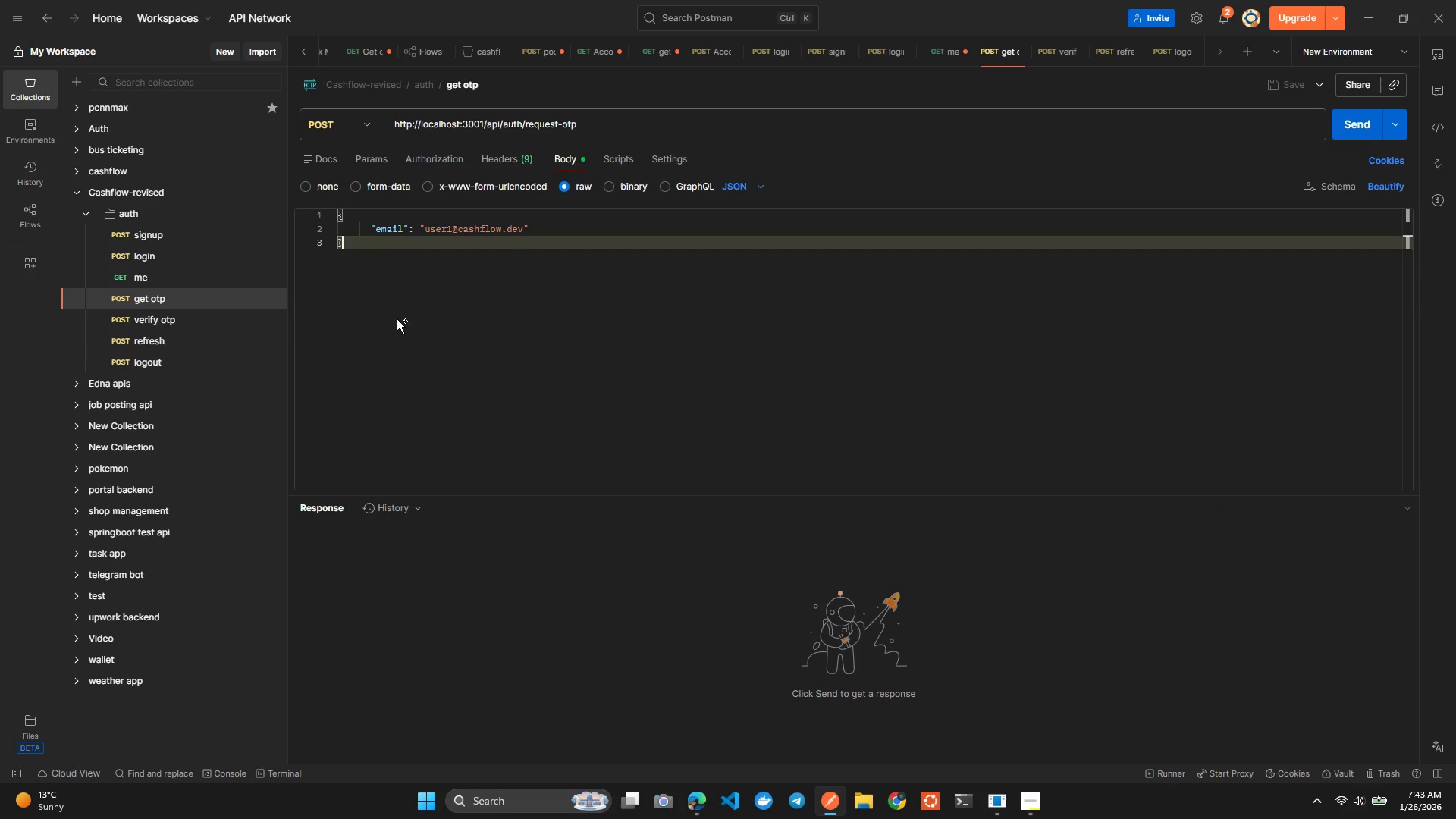 
key(Control+A)
 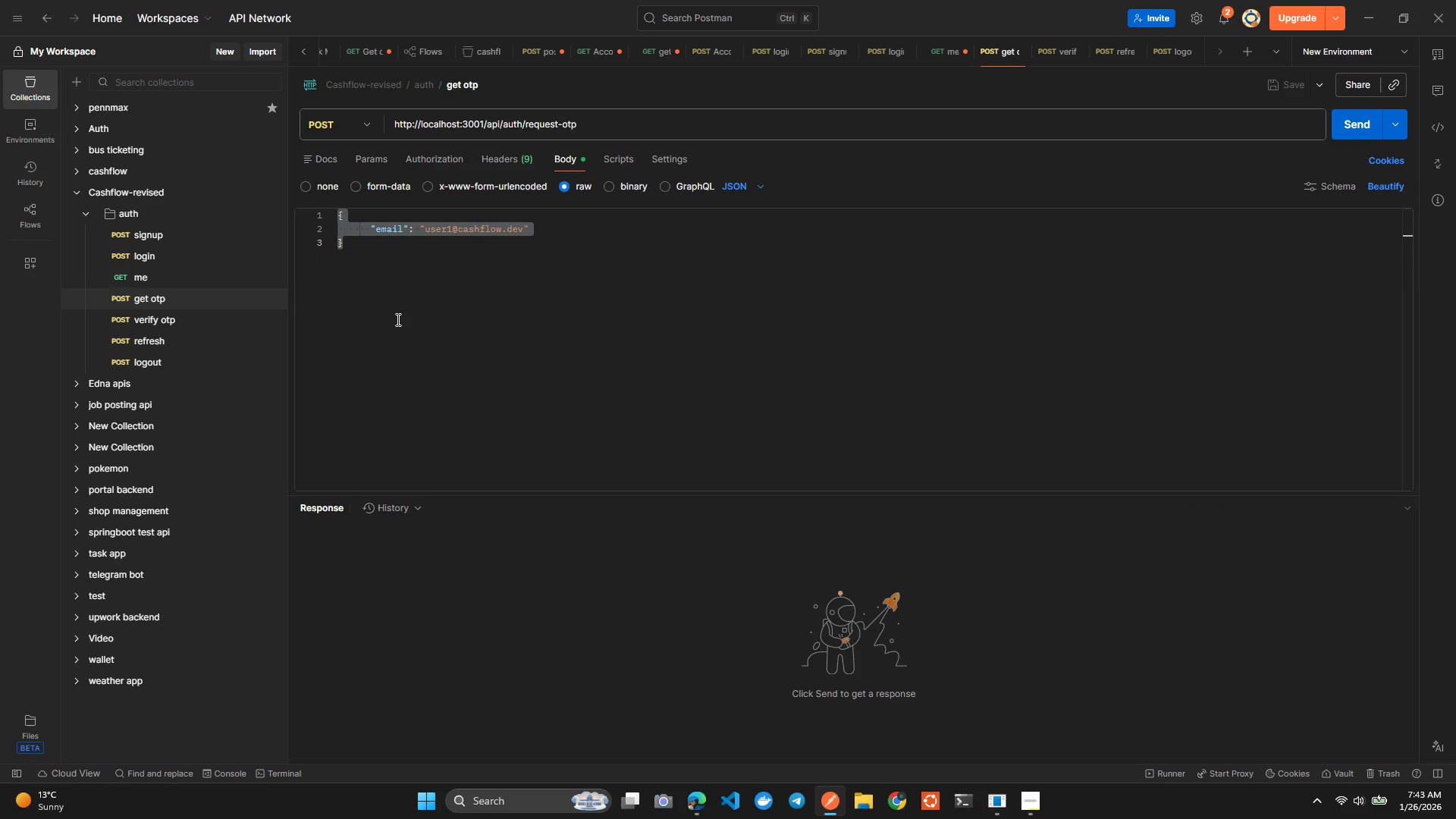 
key(Control+V)
 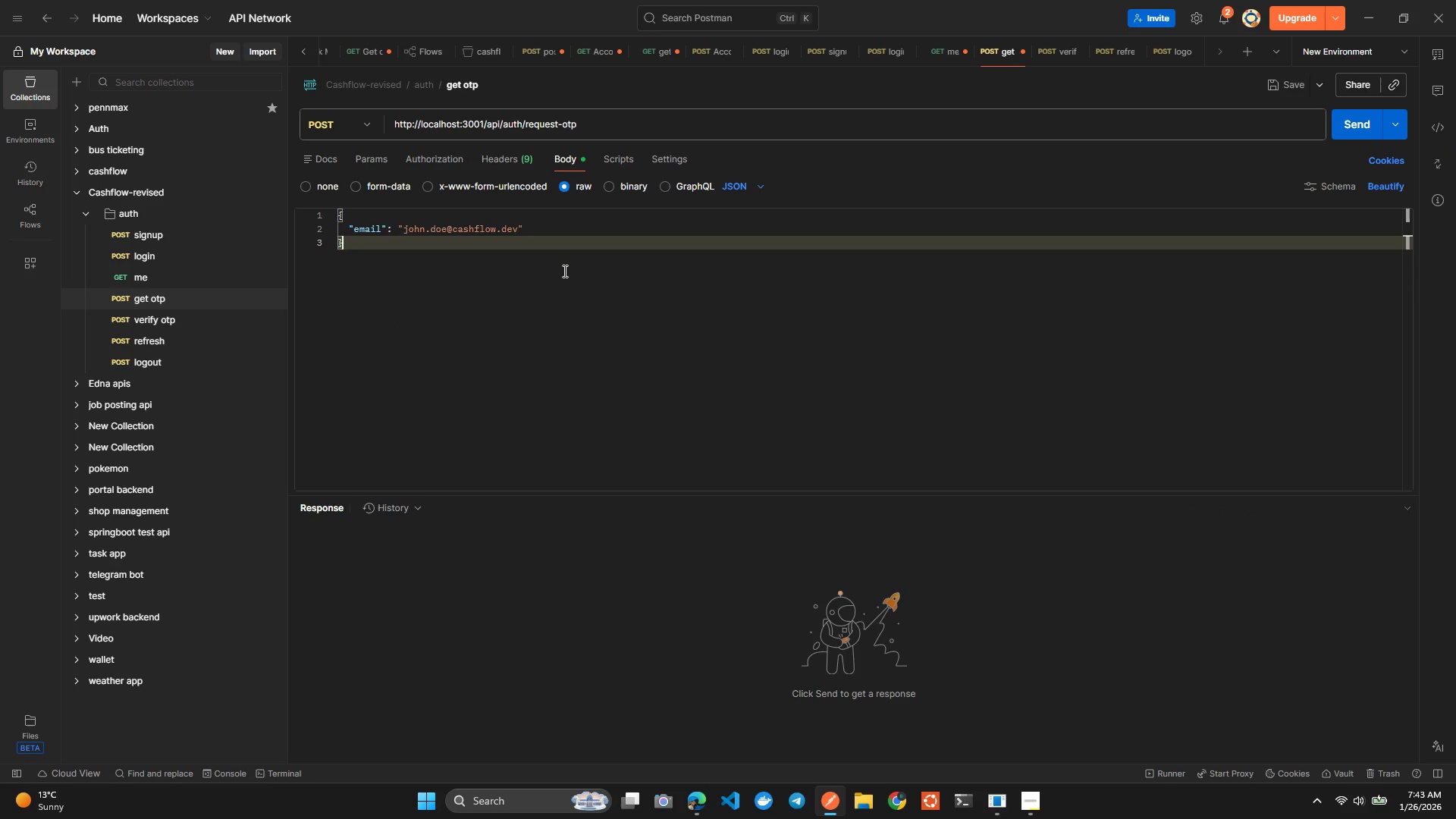 
key(Control+ControlLeft)
 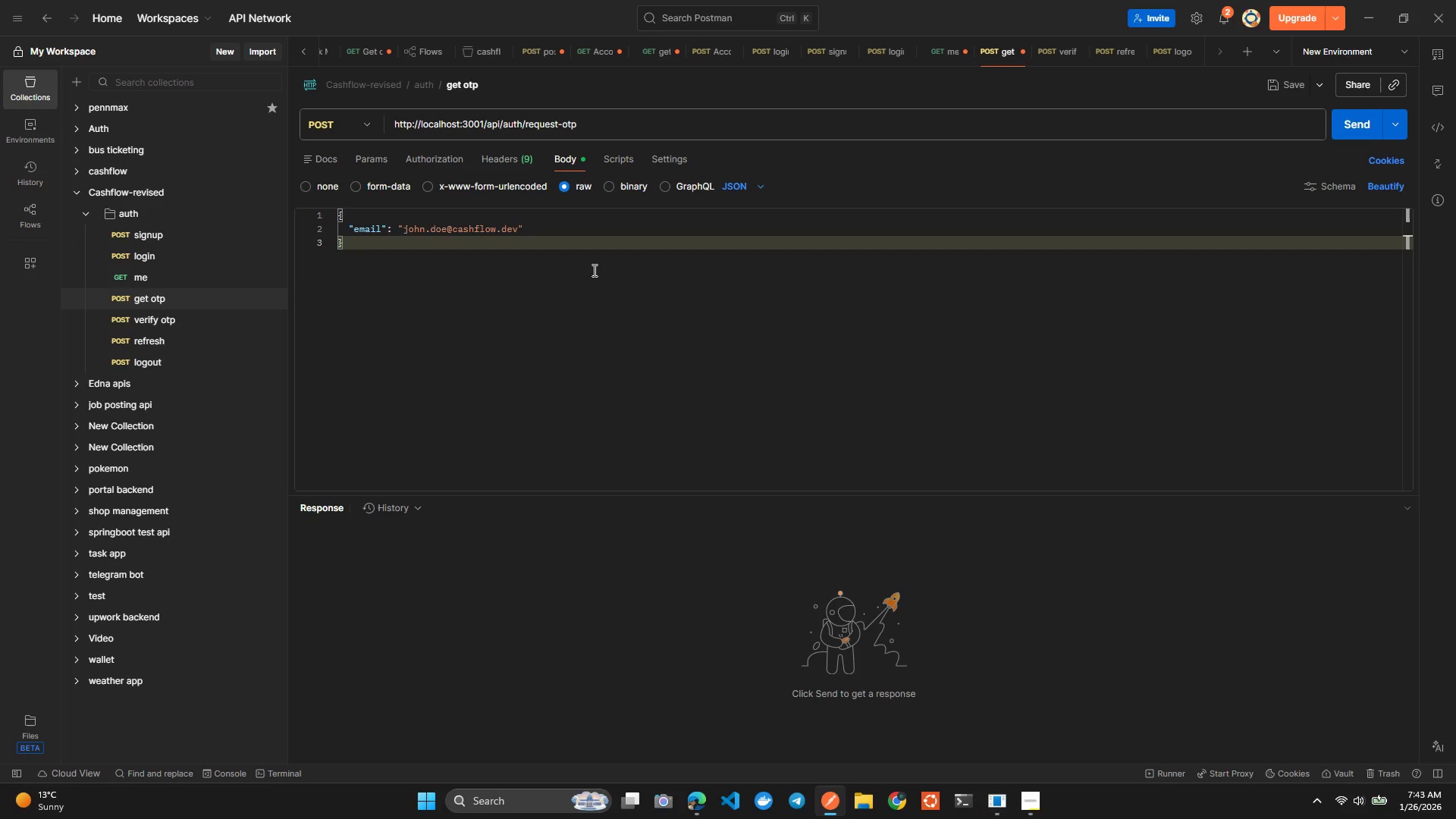 
key(Control+S)
 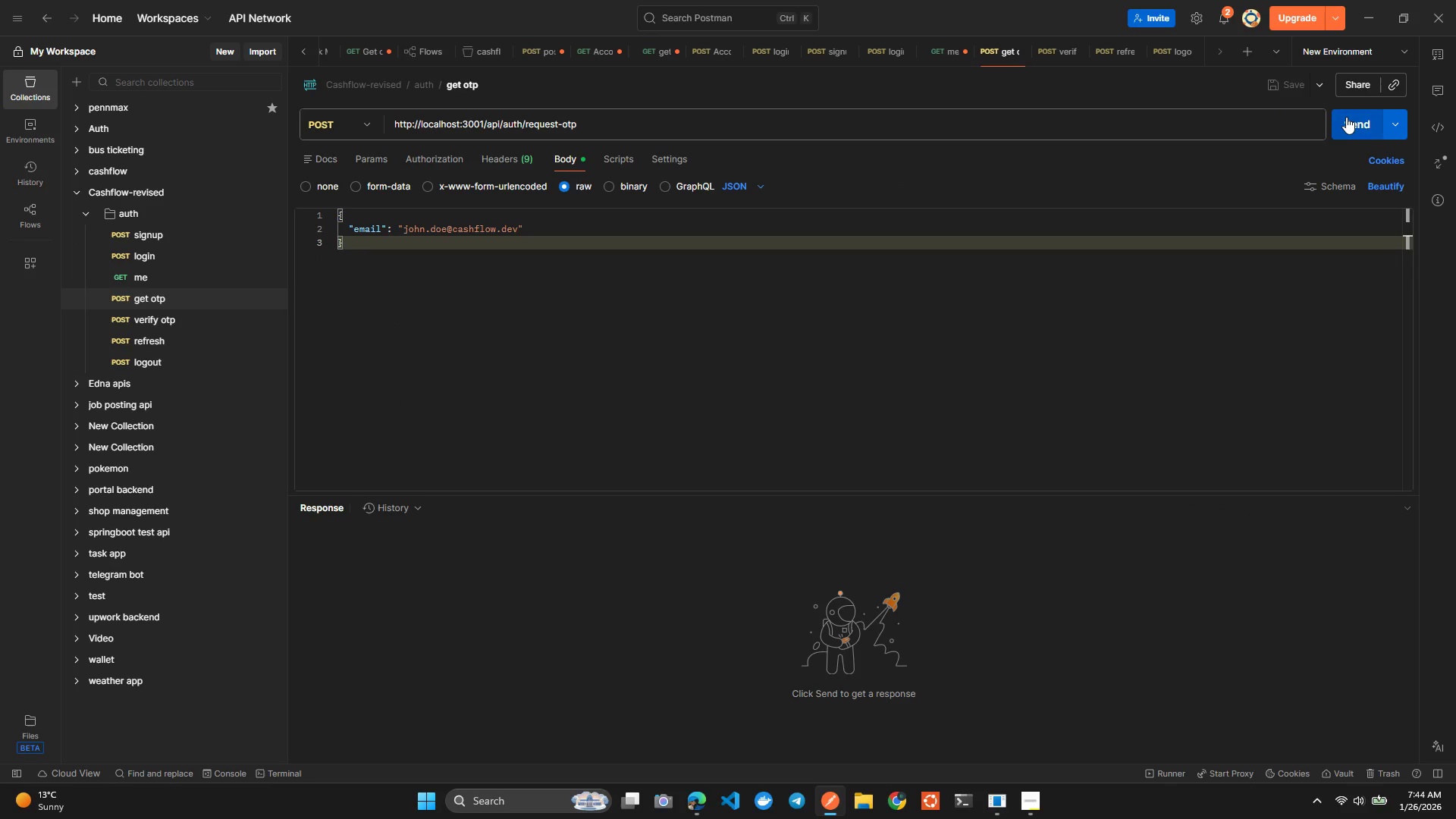 
left_click([1348, 118])
 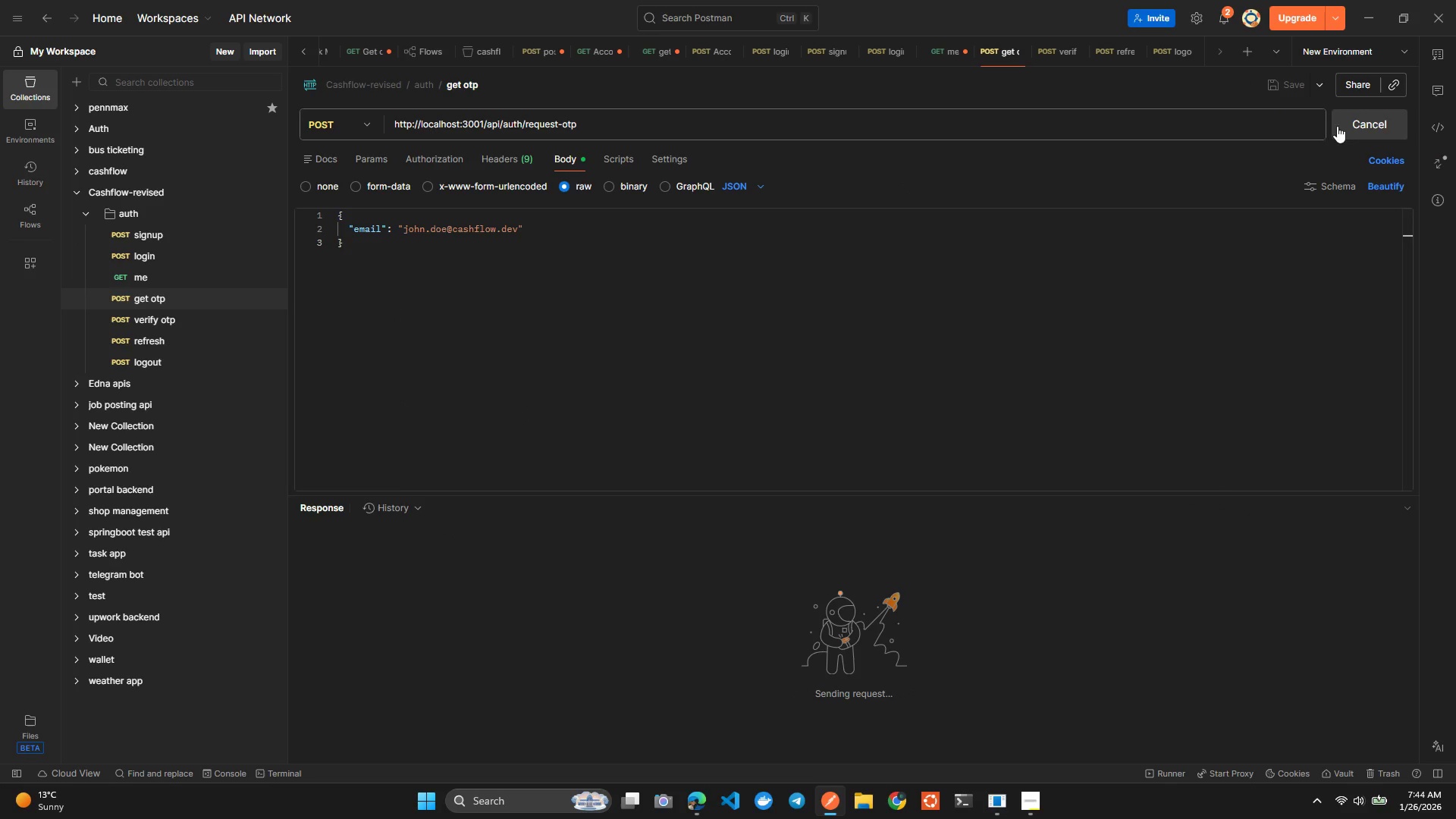 
key(Alt+AltLeft)
 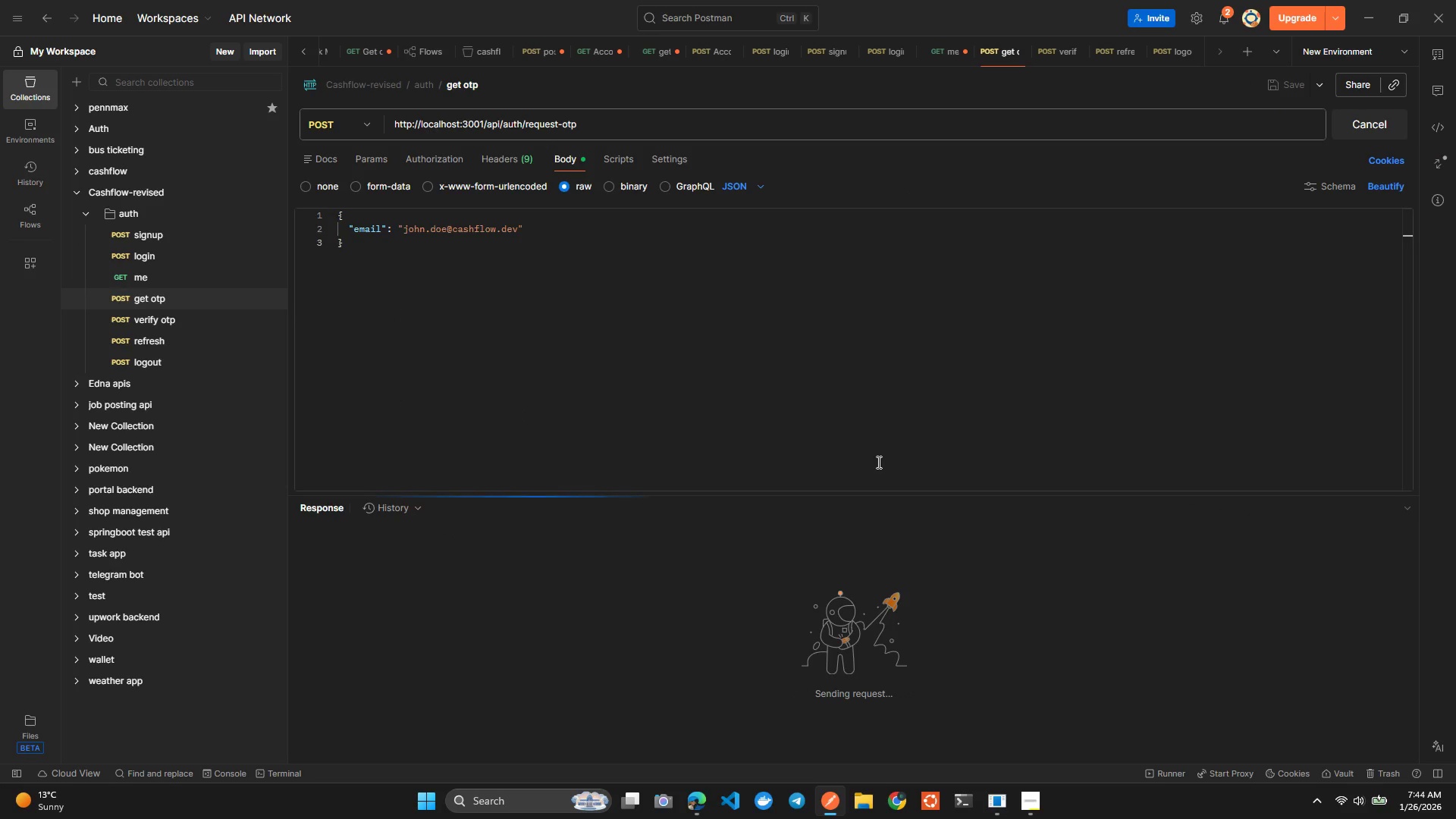 
key(Alt+Tab)
 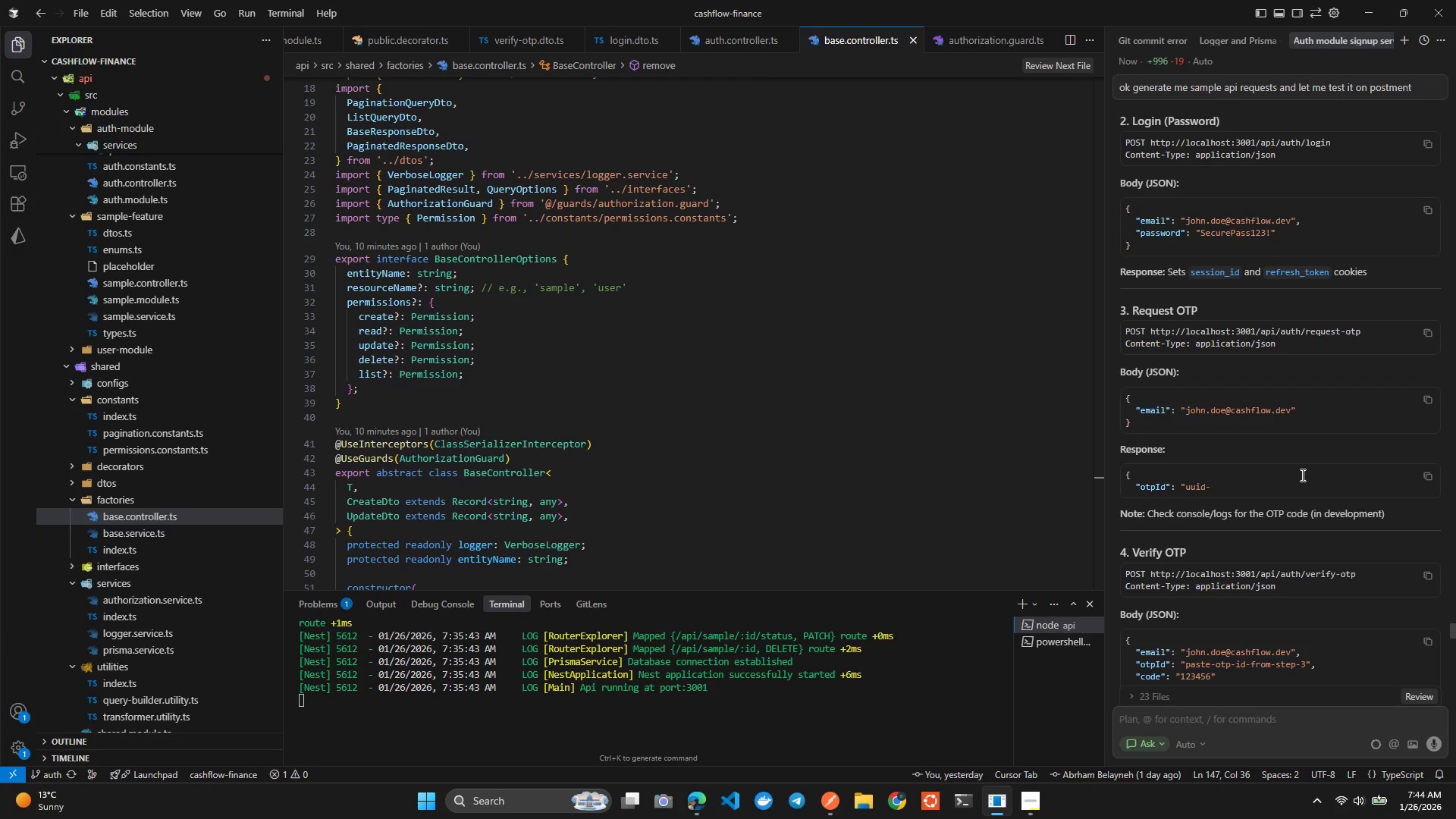 
wait(11.39)
 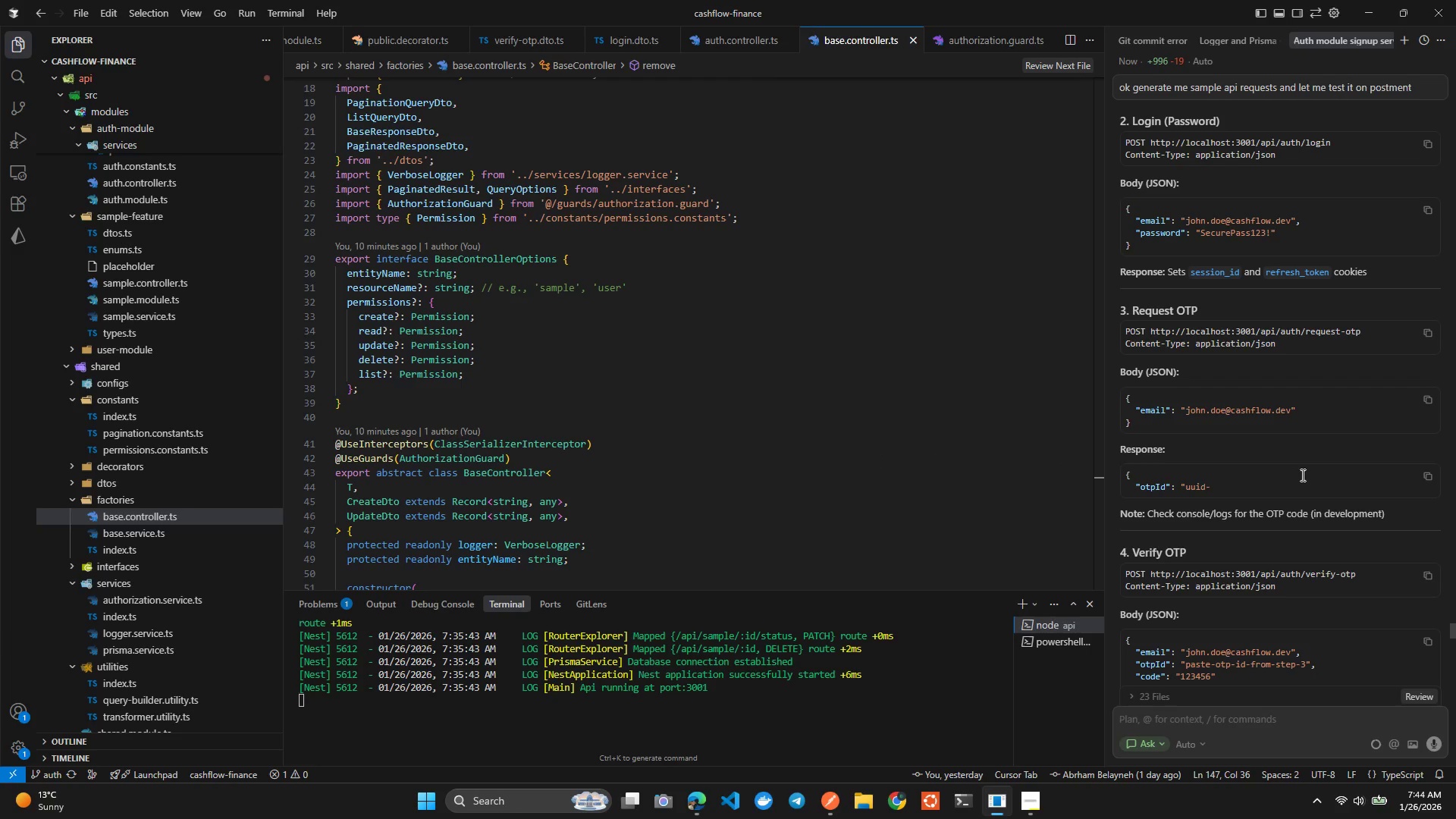 
key(Alt+Tab)
 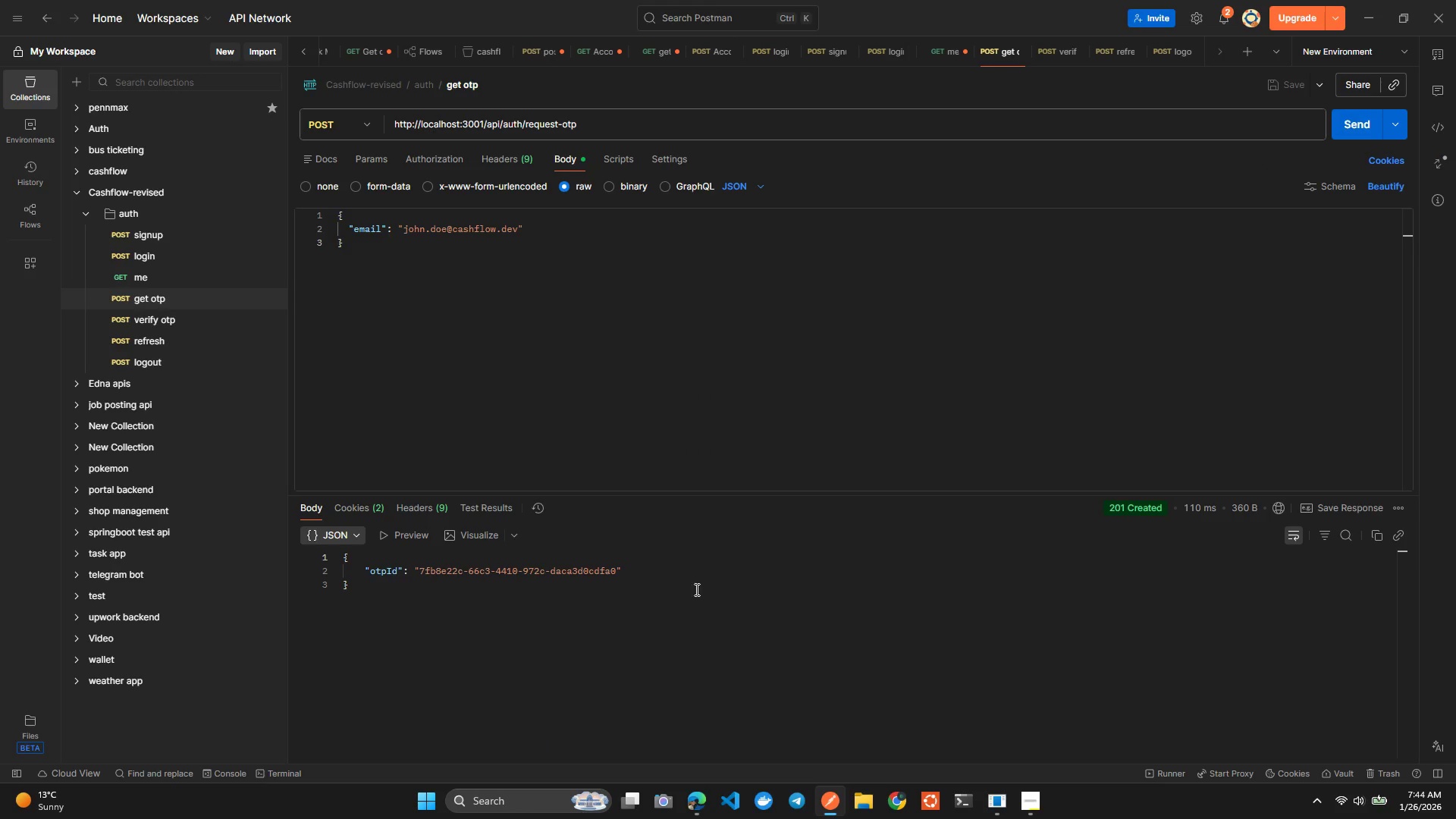 
key(Alt+AltLeft)
 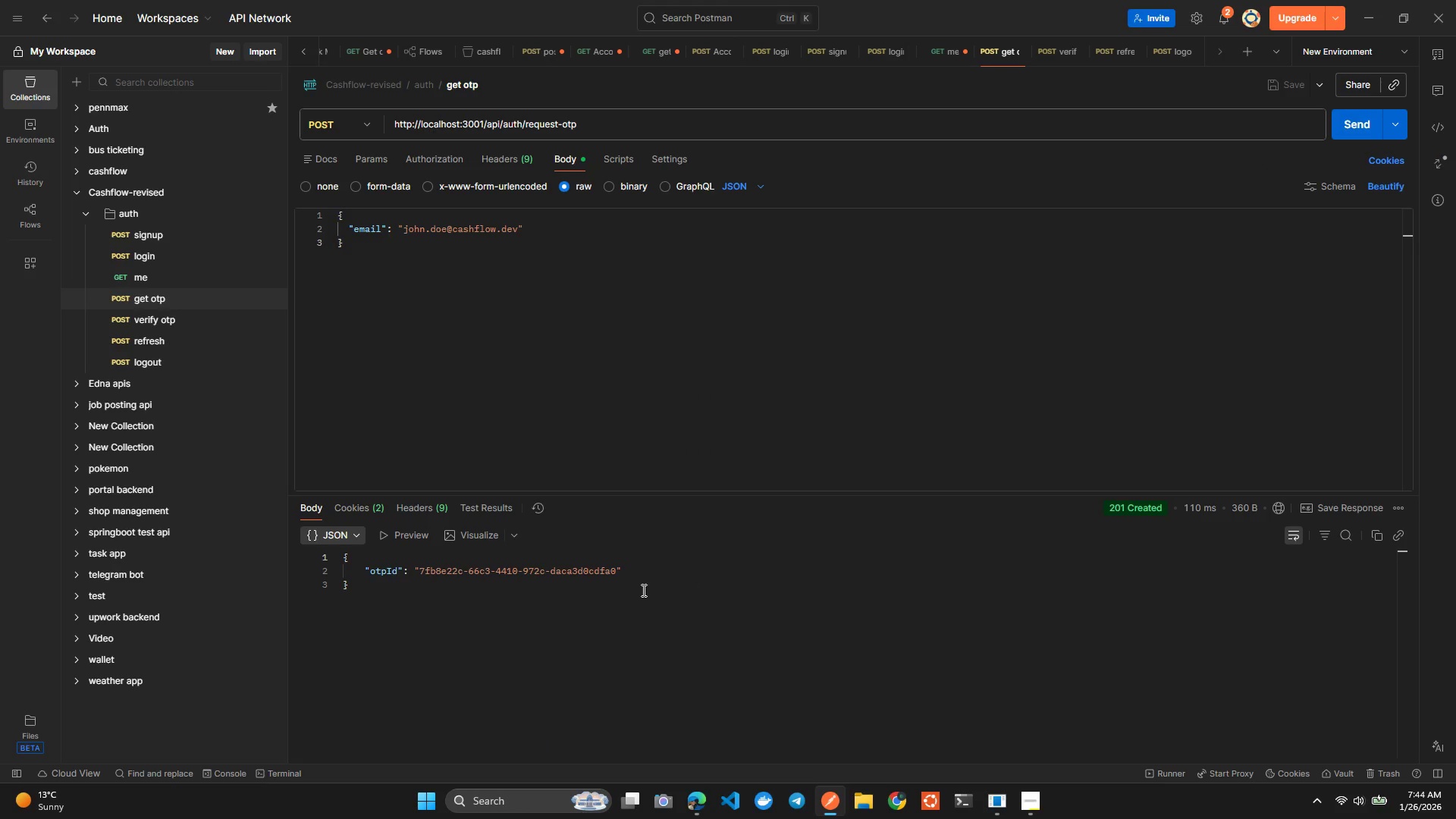 
key(Alt+Tab)
 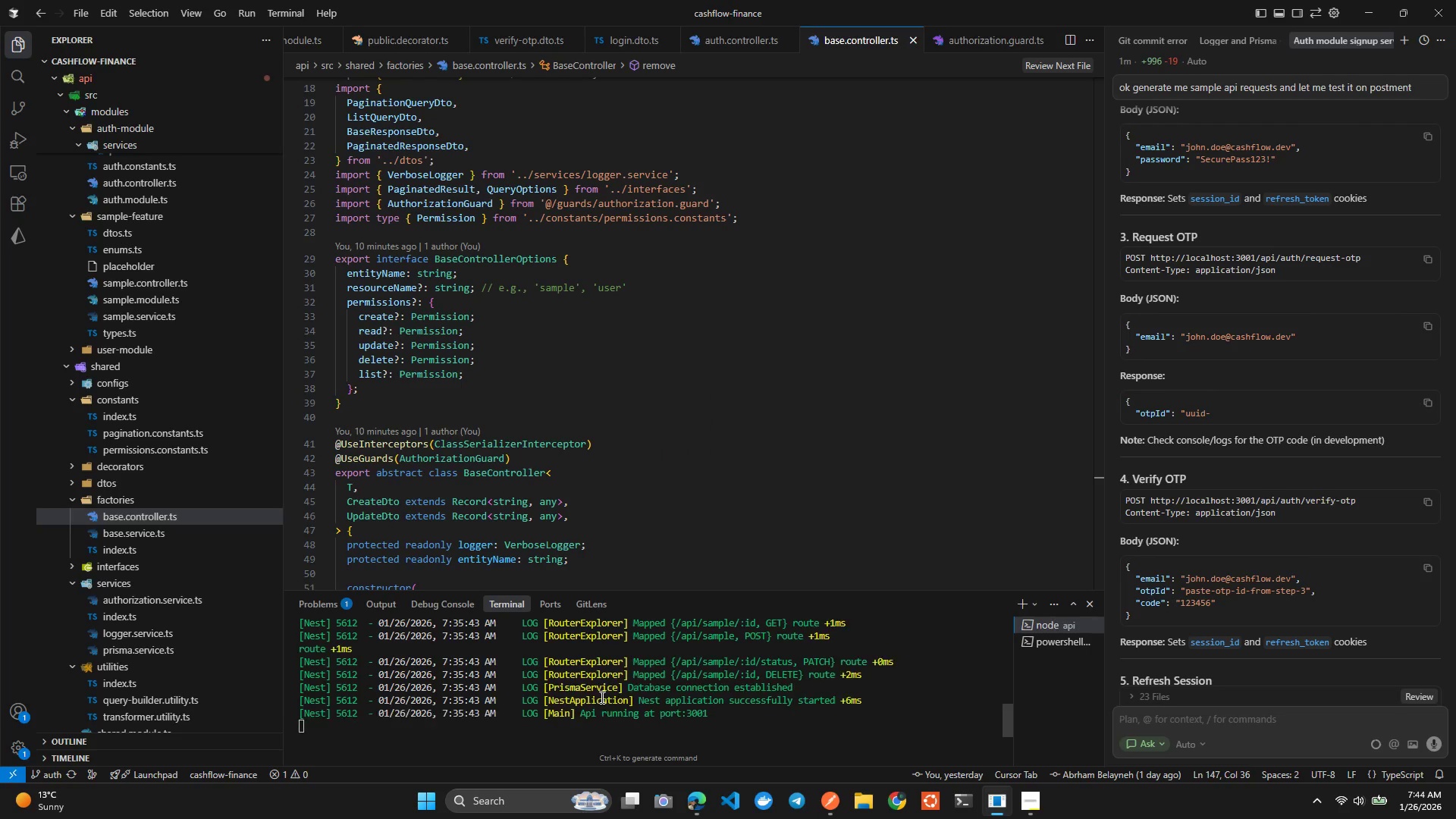 
key(Alt+AltLeft)
 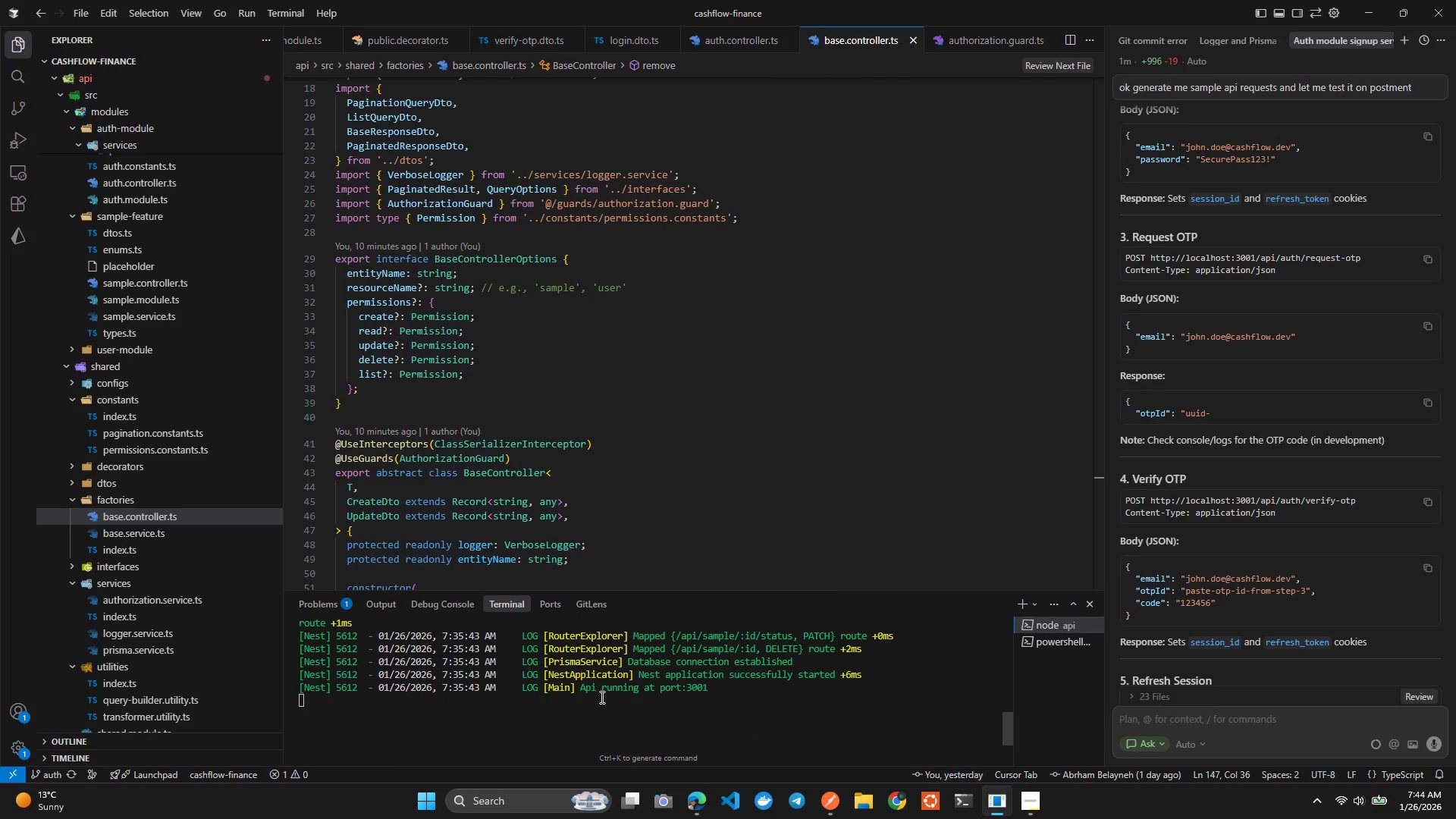 
key(Alt+Tab)
 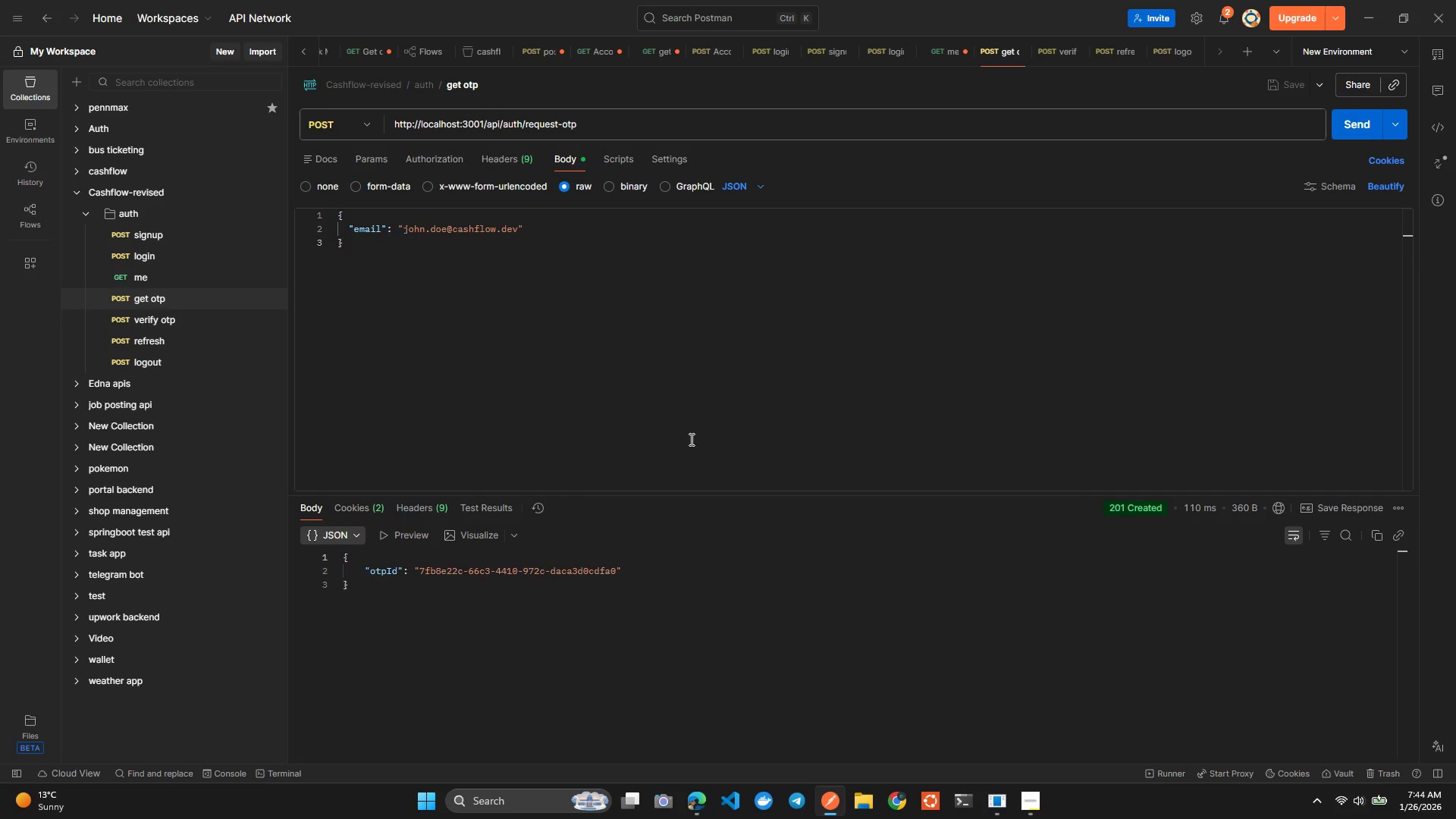 
key(Alt+AltLeft)
 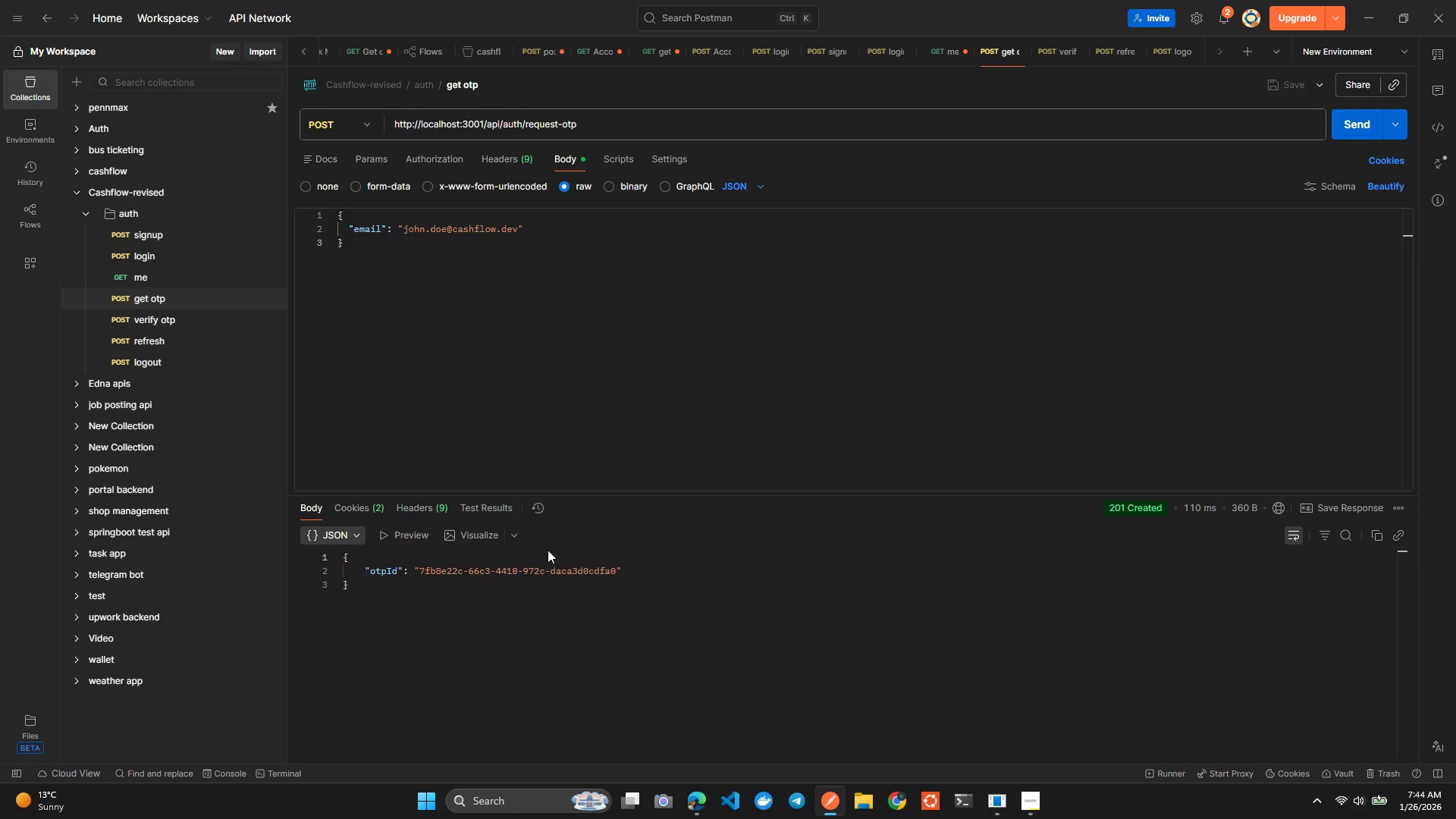 
key(Alt+Tab)
 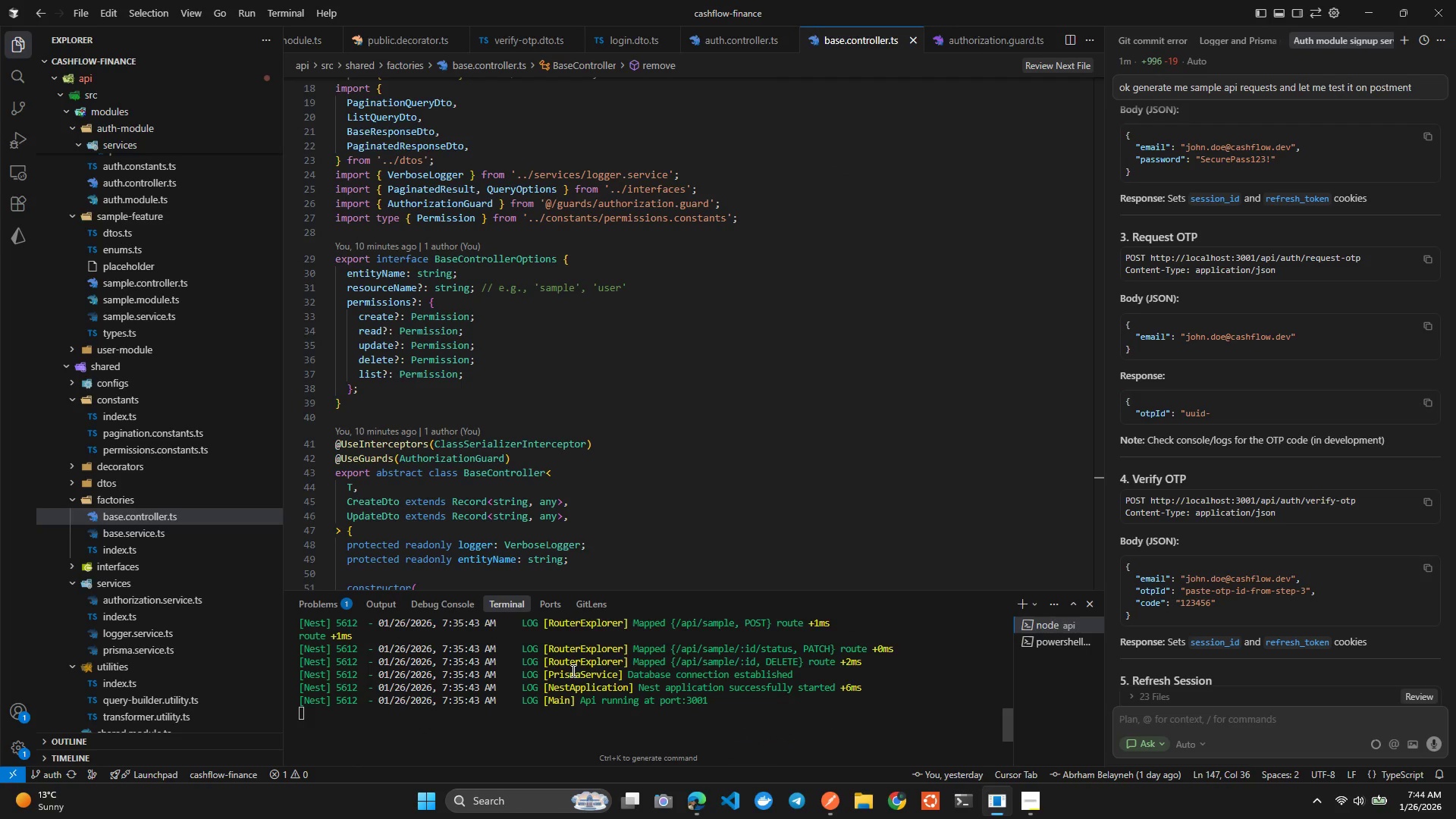 
wait(6.14)
 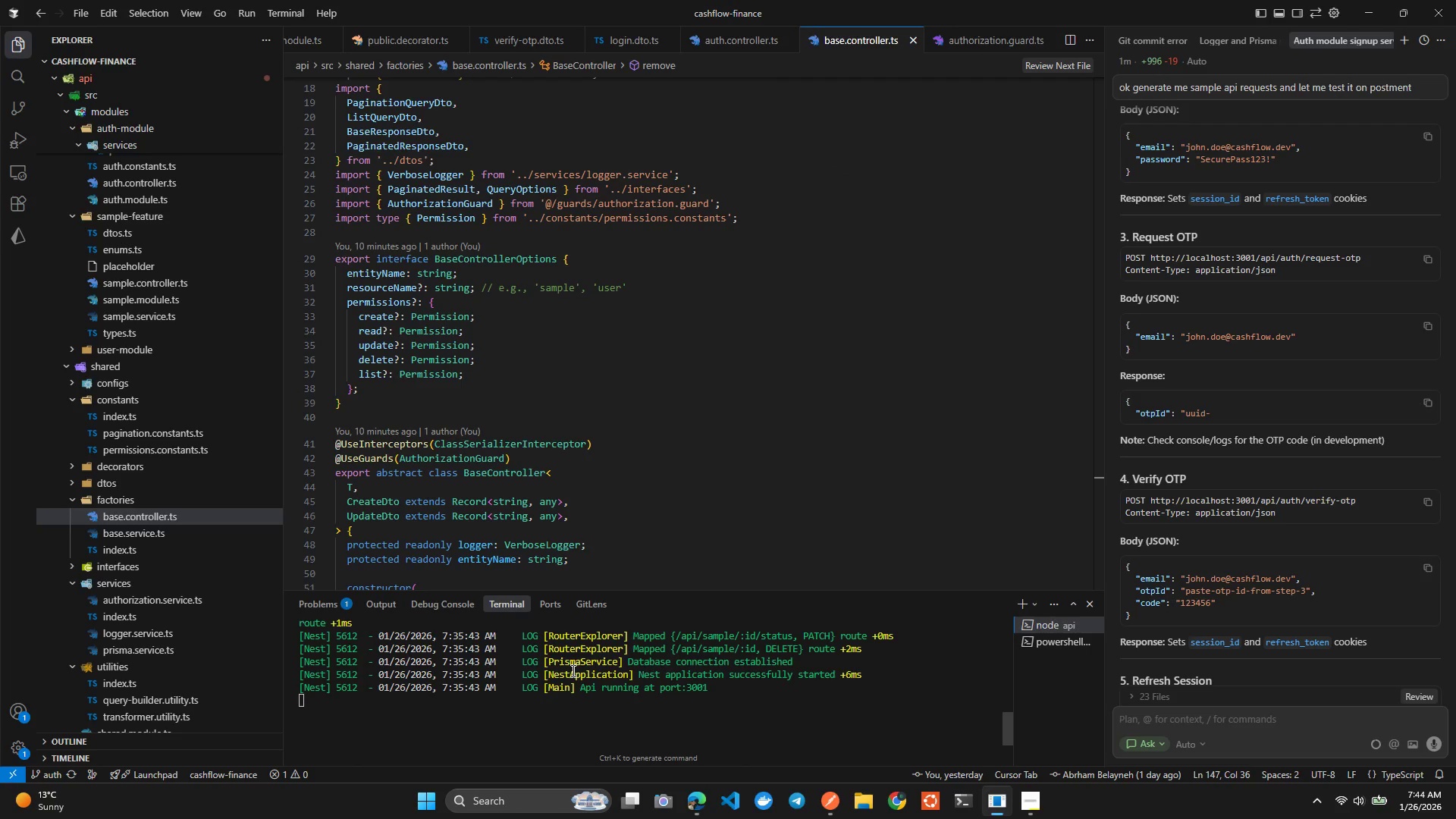 
key(Alt+AltLeft)
 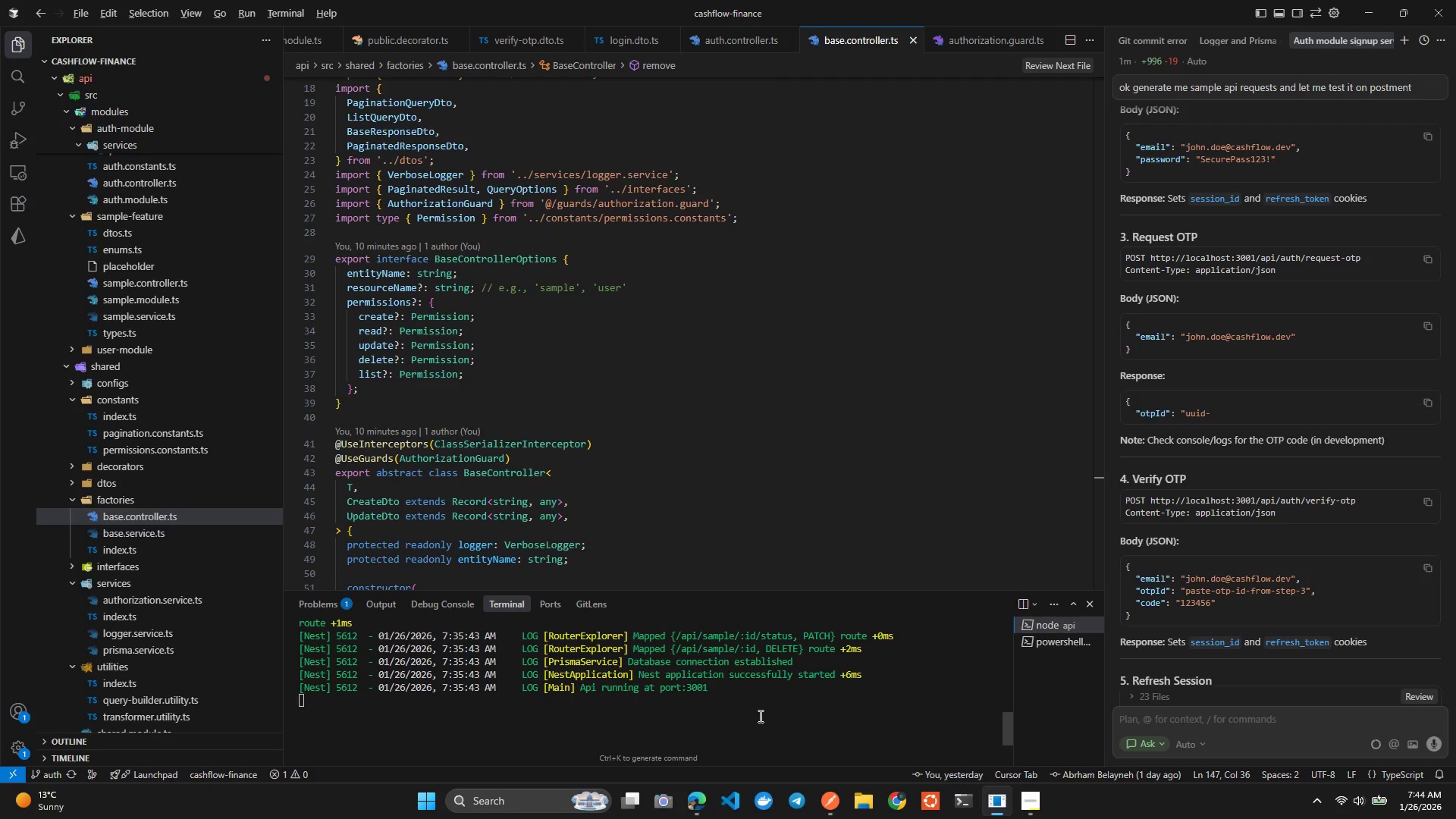 
key(Alt+Tab)
 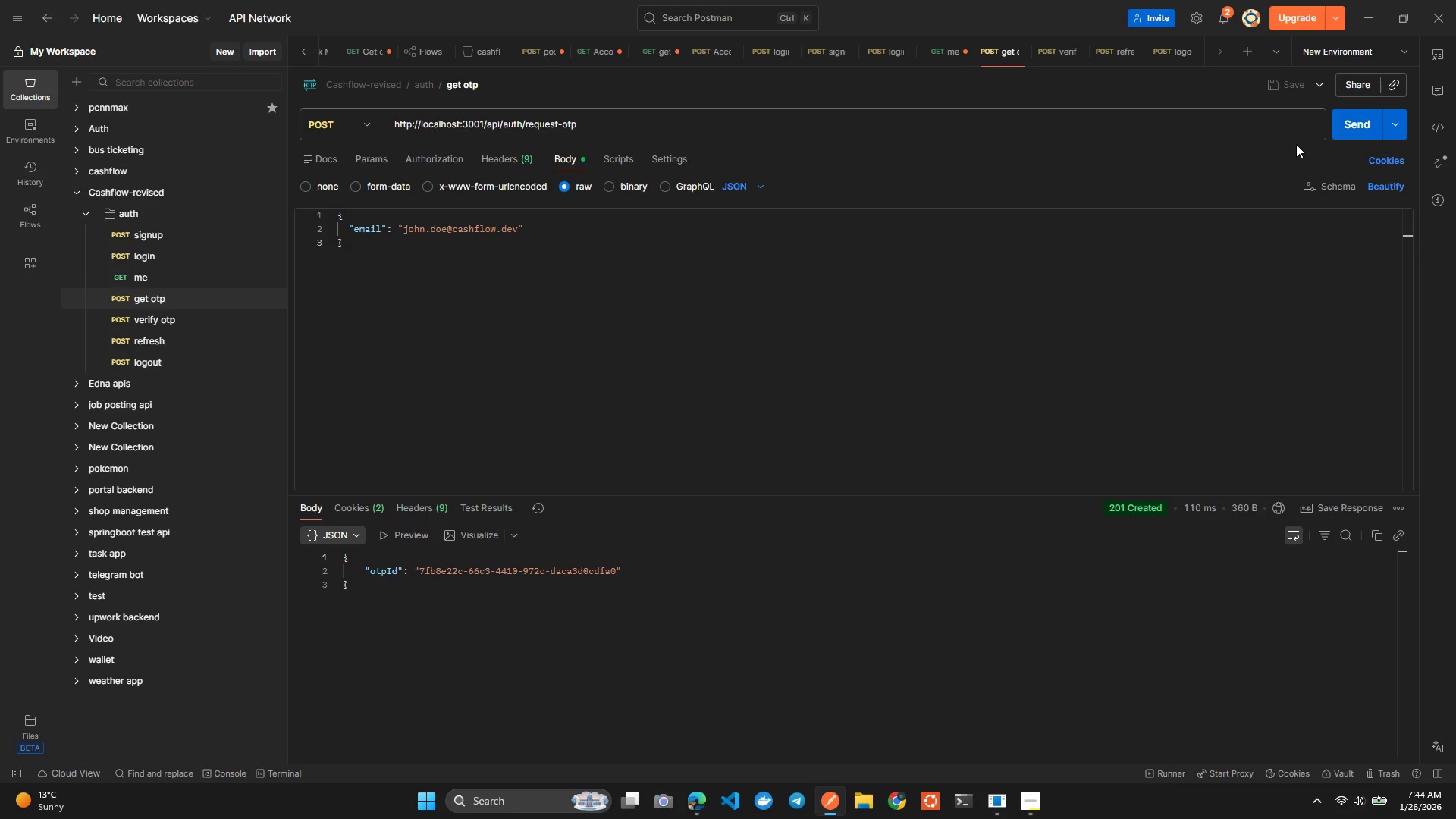 
left_click([1339, 123])
 